 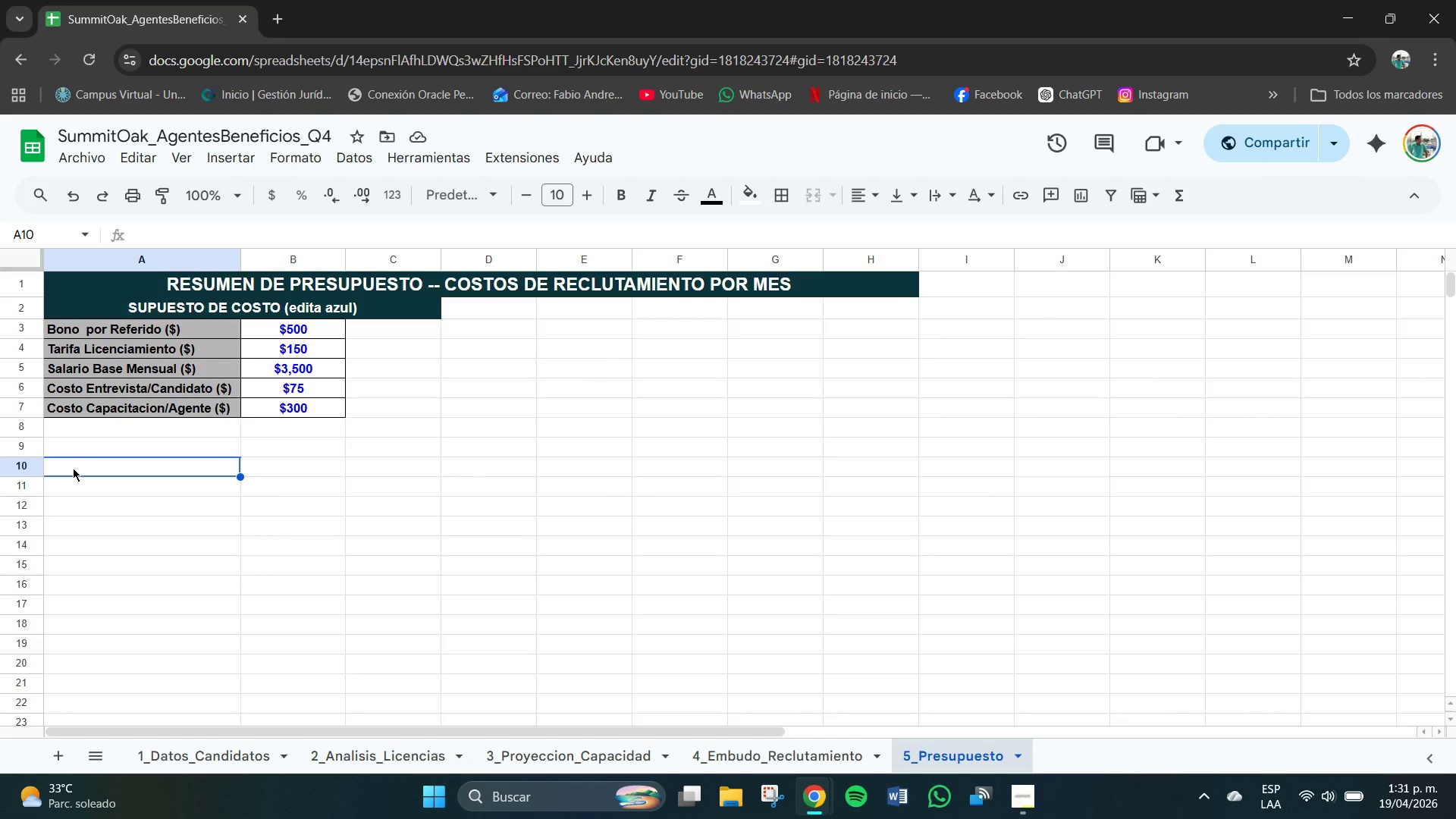 
left_click([89, 452])
 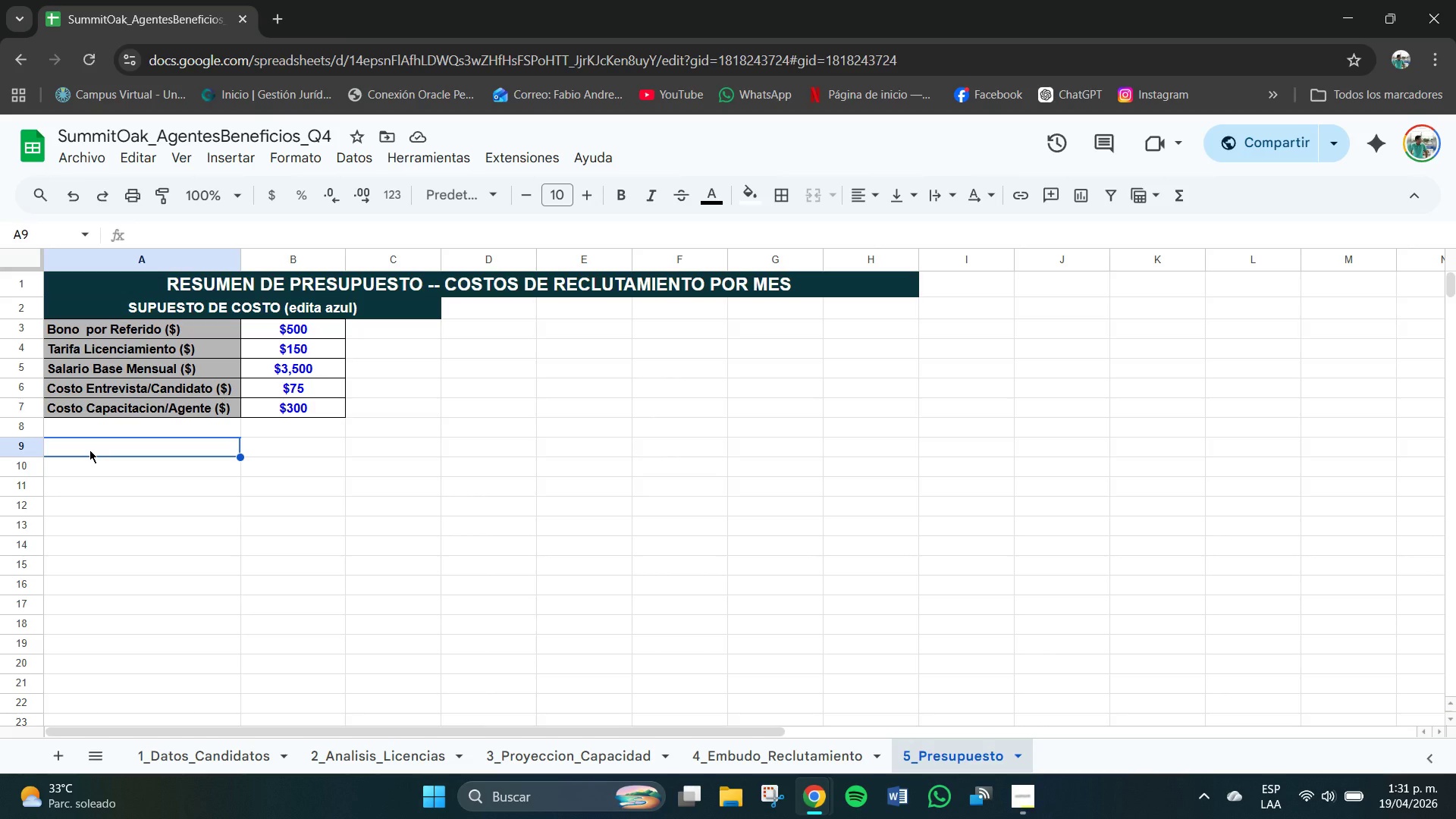 
left_click_drag(start_coordinate=[89, 450], to_coordinate=[852, 449])
 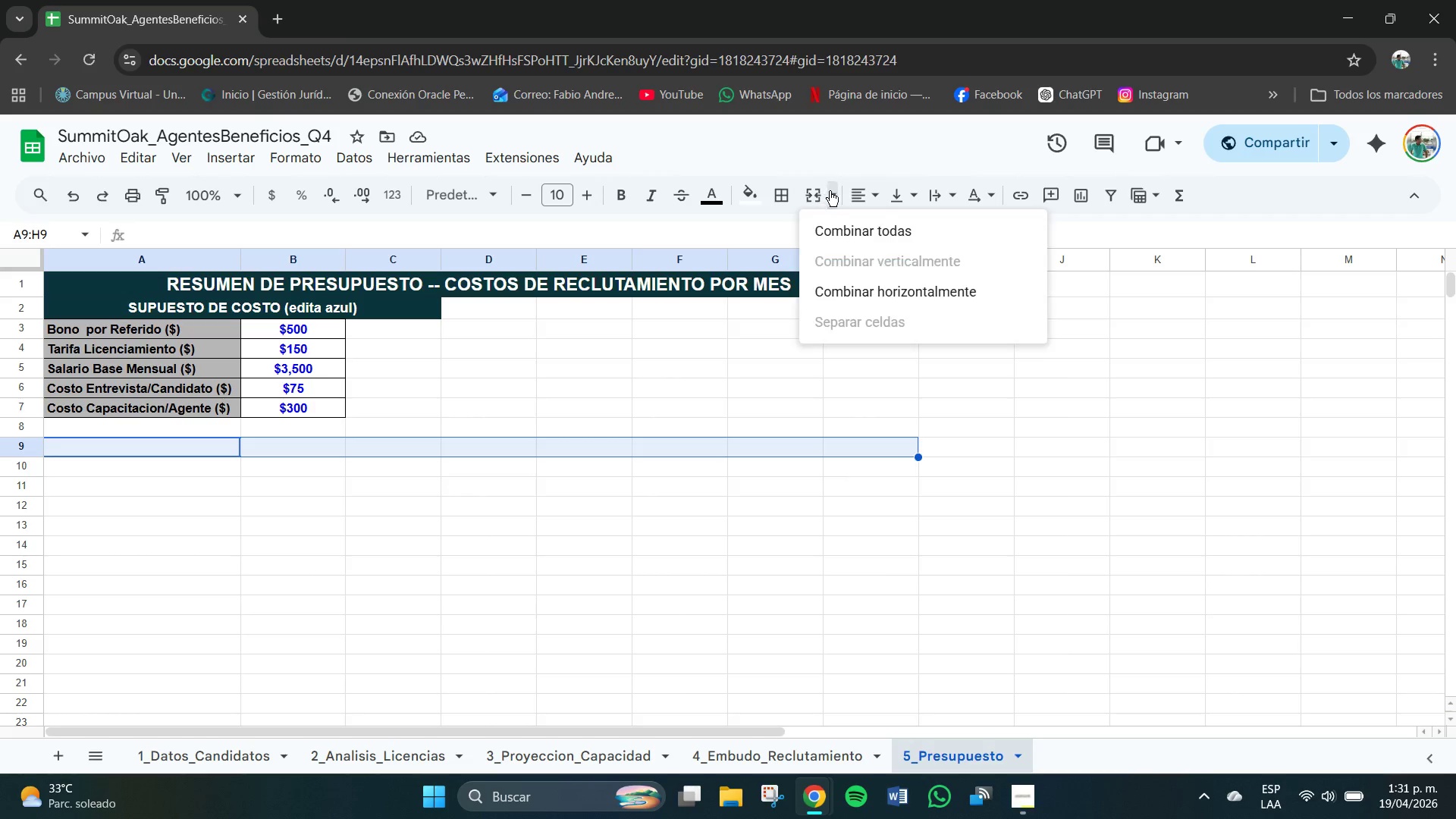 
double_click([842, 223])
 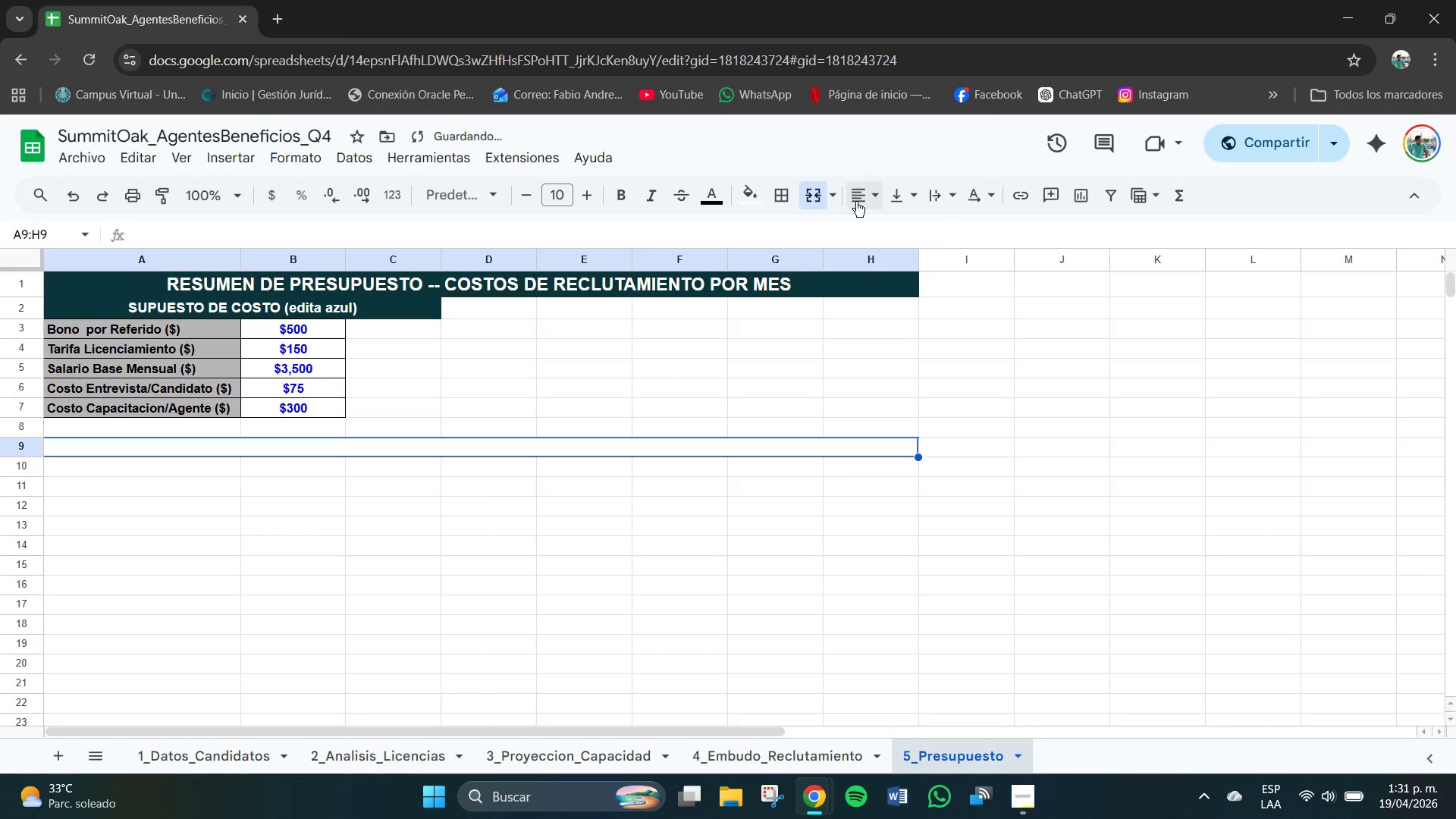 
triple_click([856, 202])
 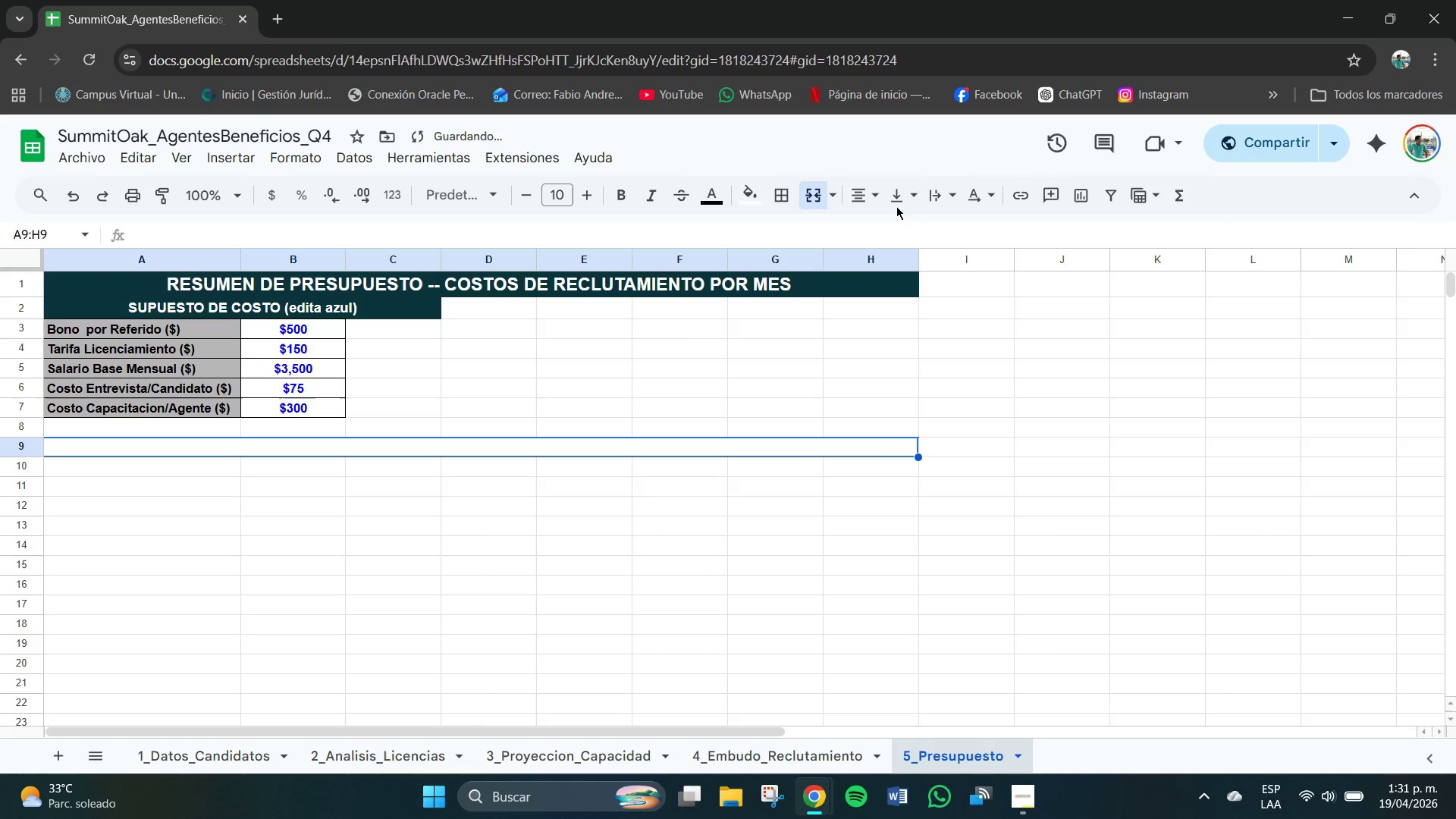 
double_click([902, 183])
 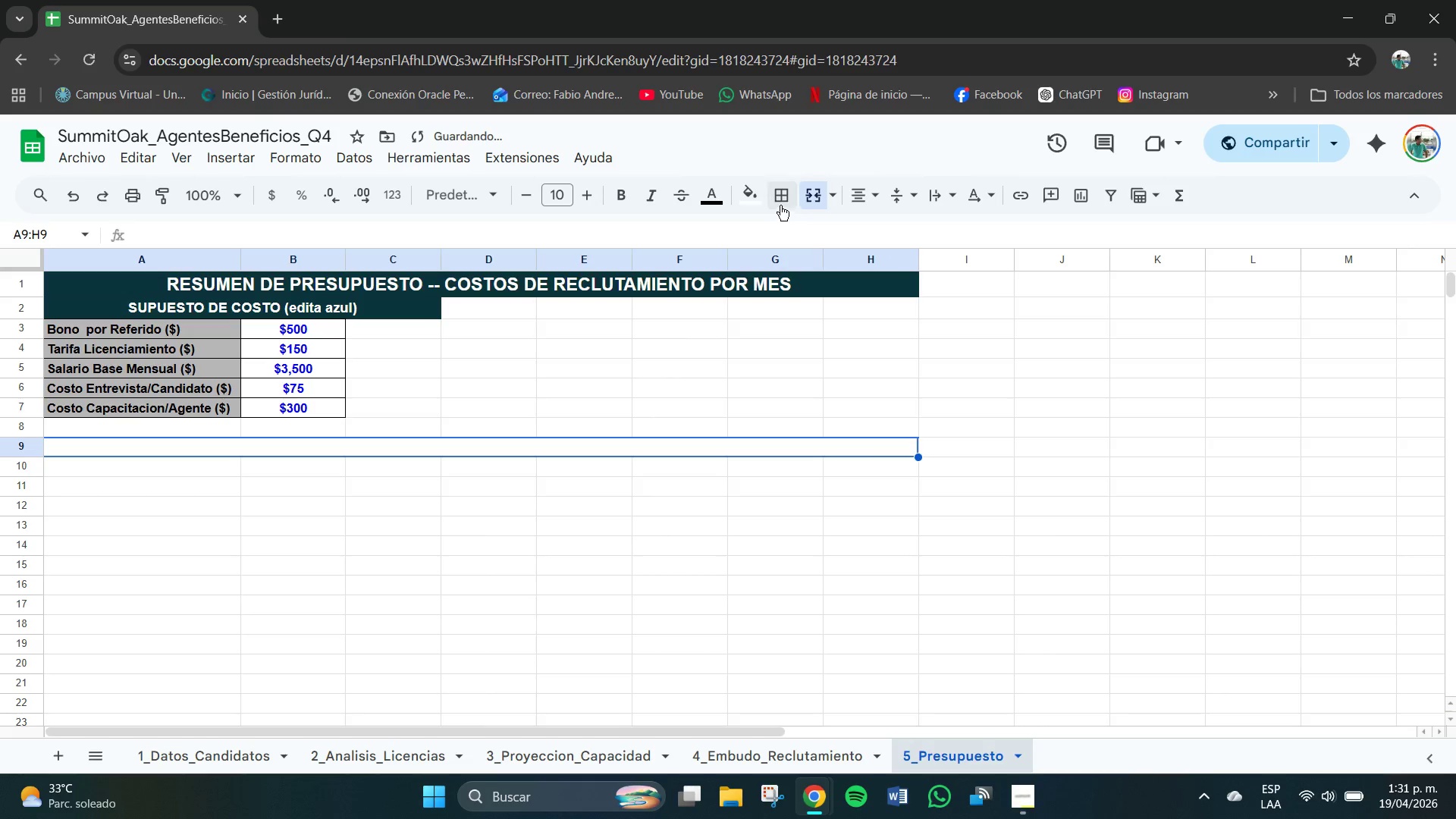 
left_click([742, 191])
 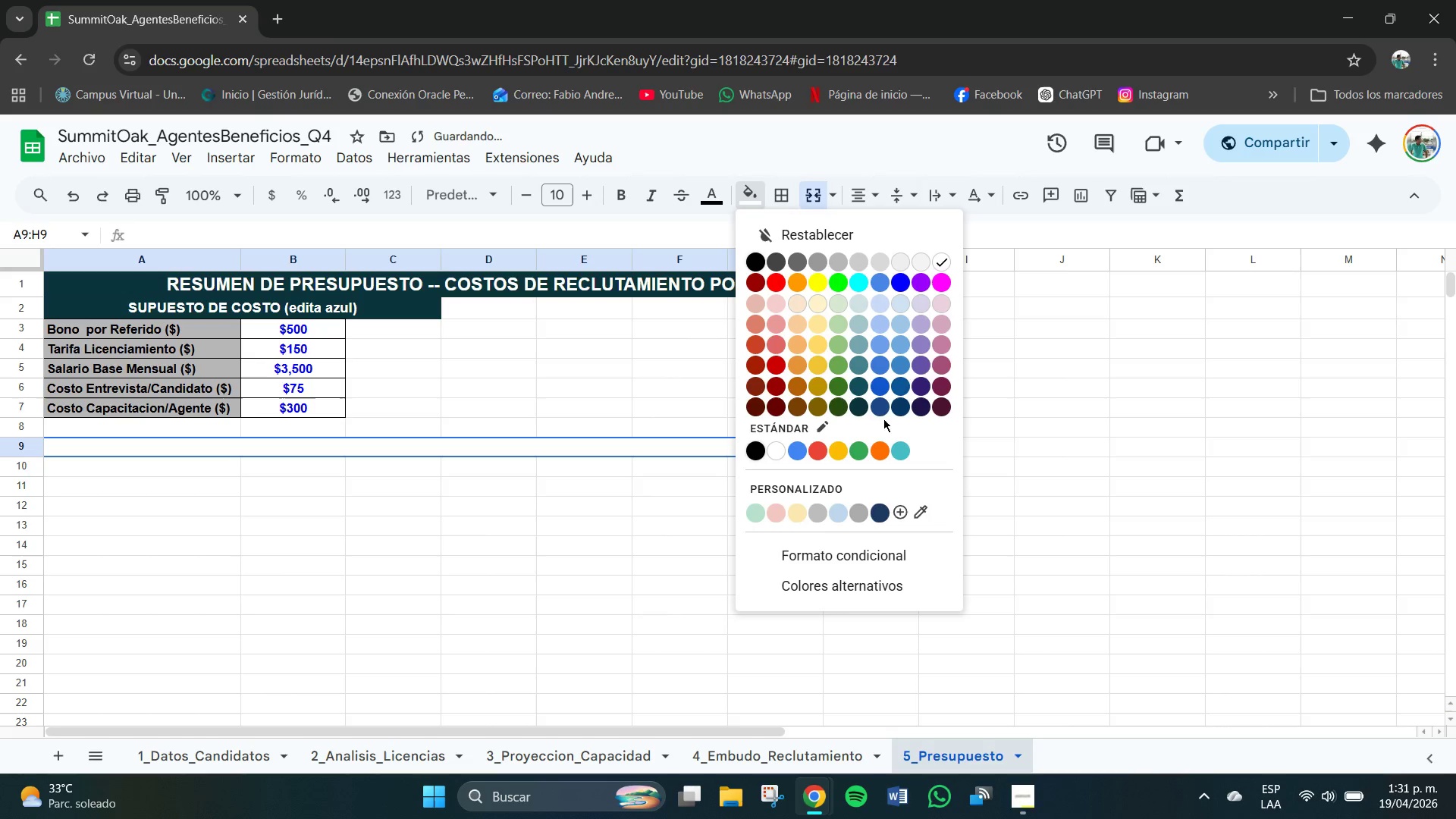 
left_click([858, 405])
 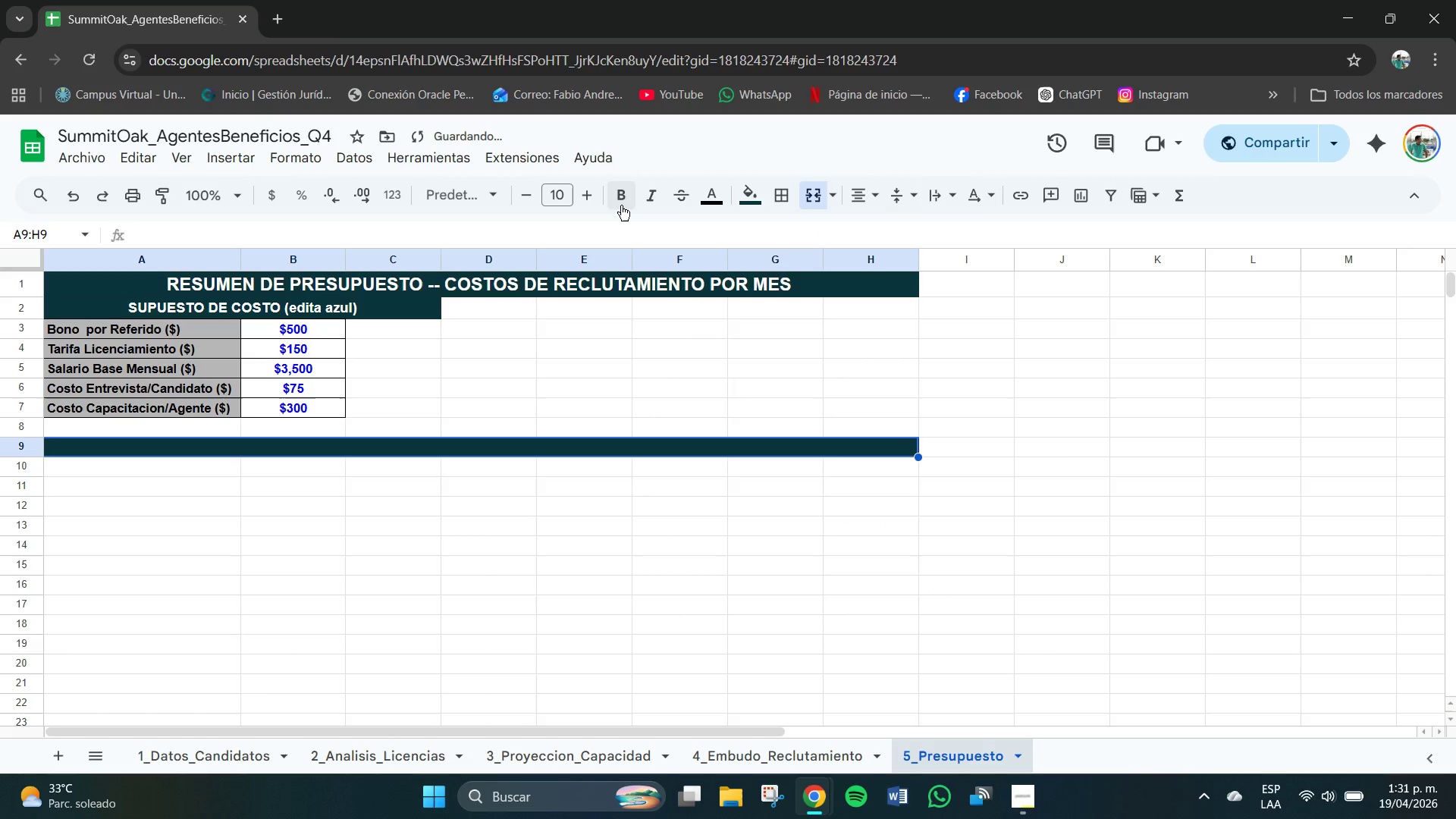 
left_click([624, 199])
 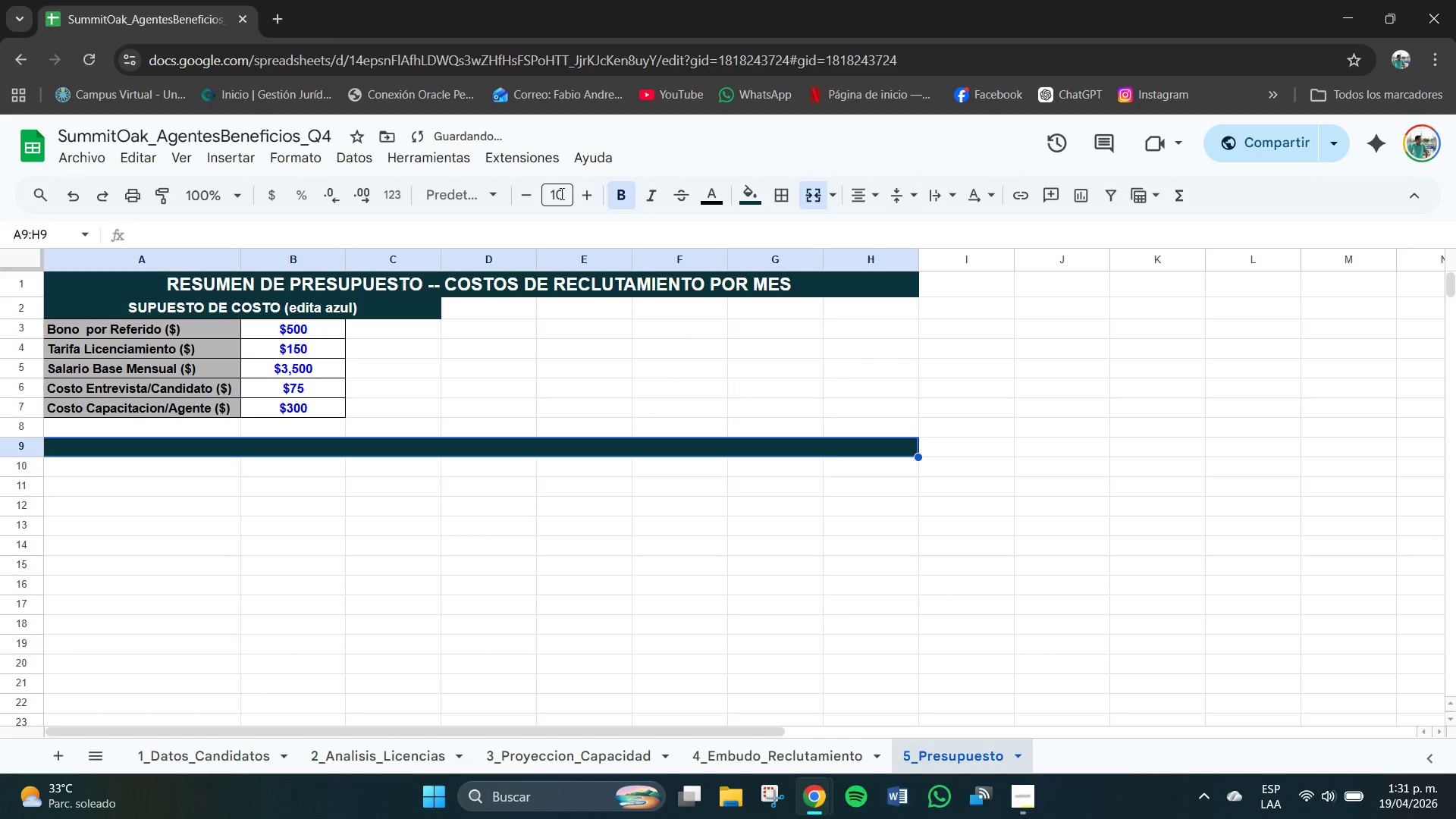 
left_click([560, 192])
 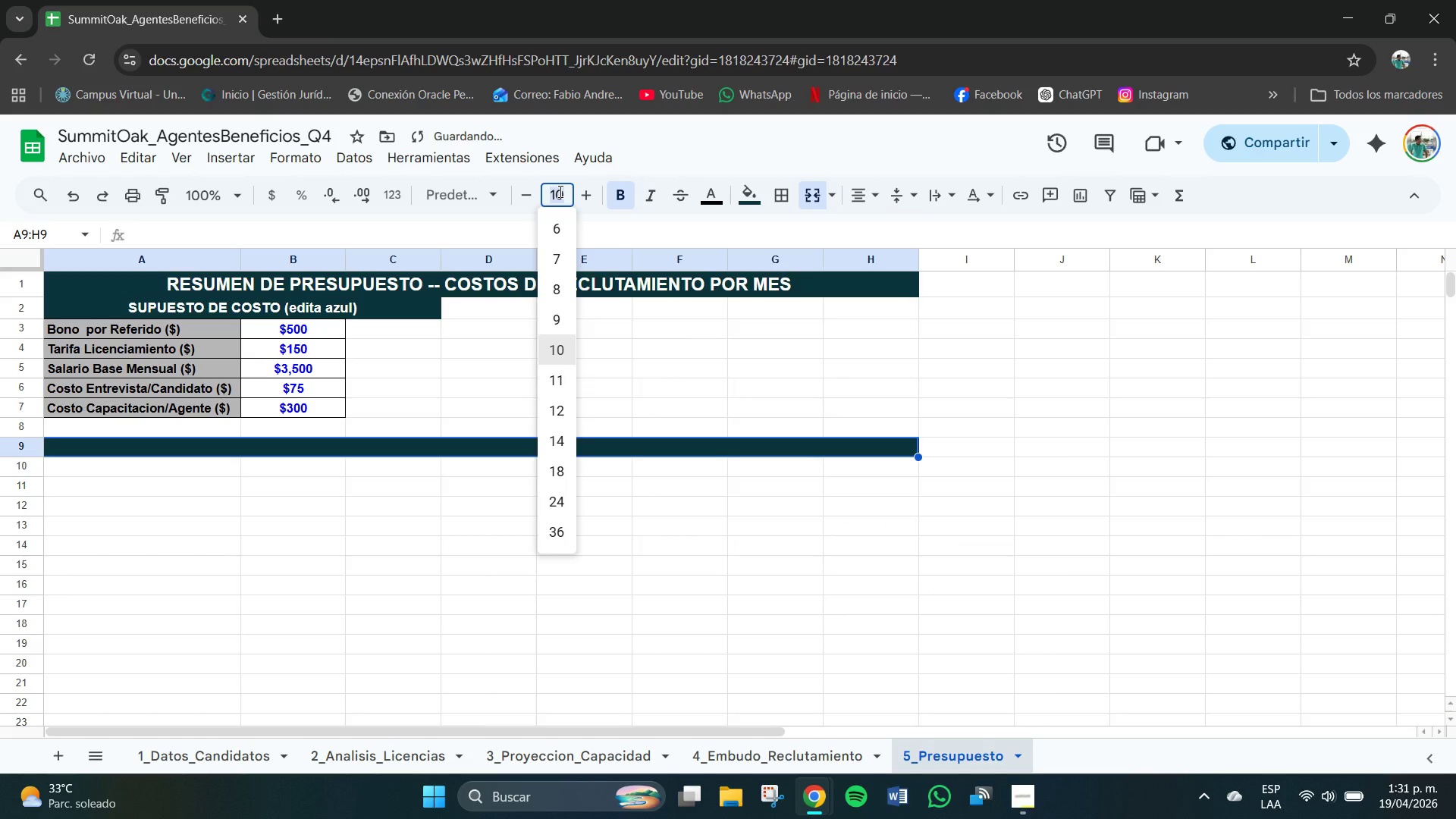 
key(Numpad1)
 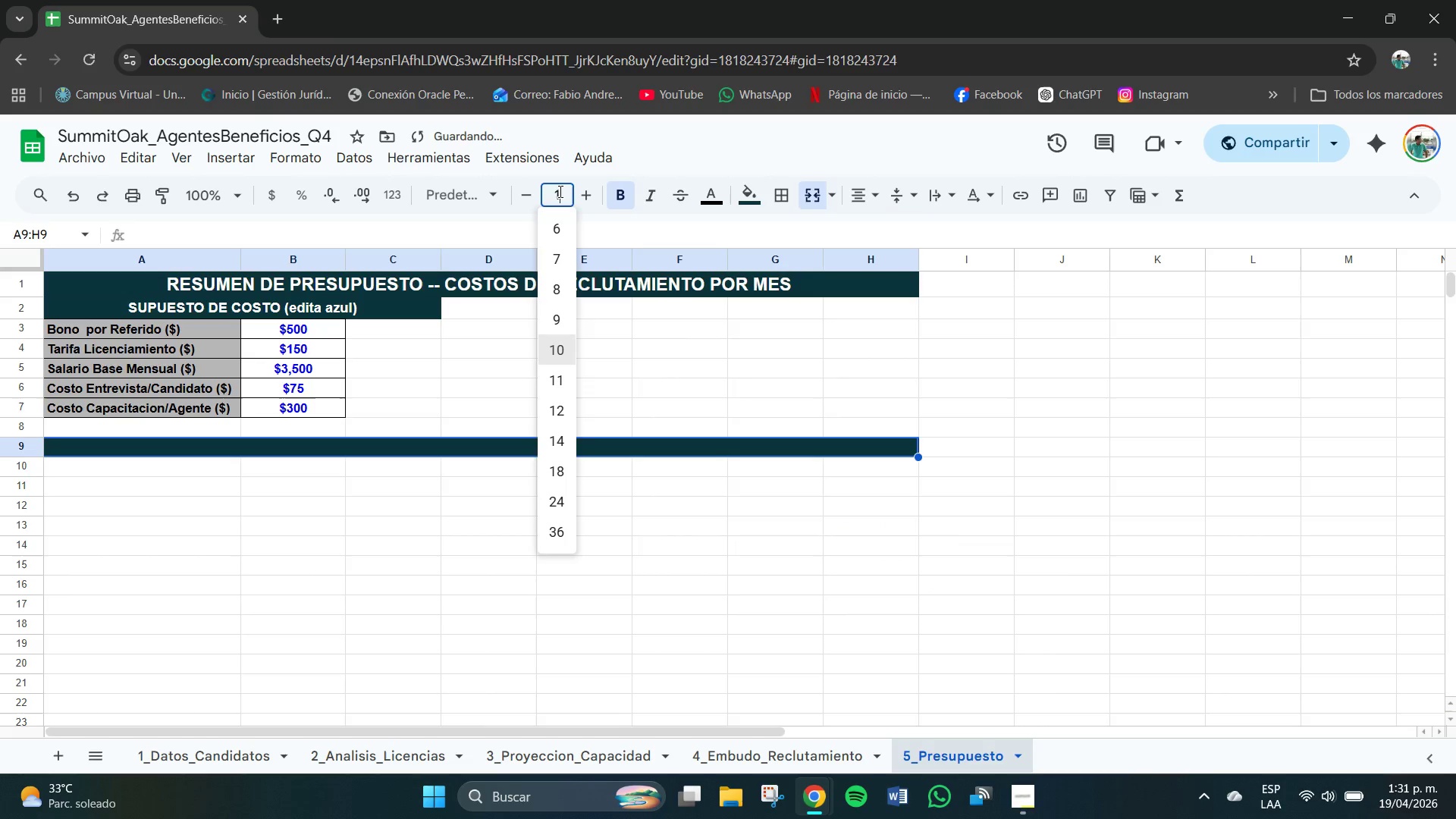 
key(Numpad1)
 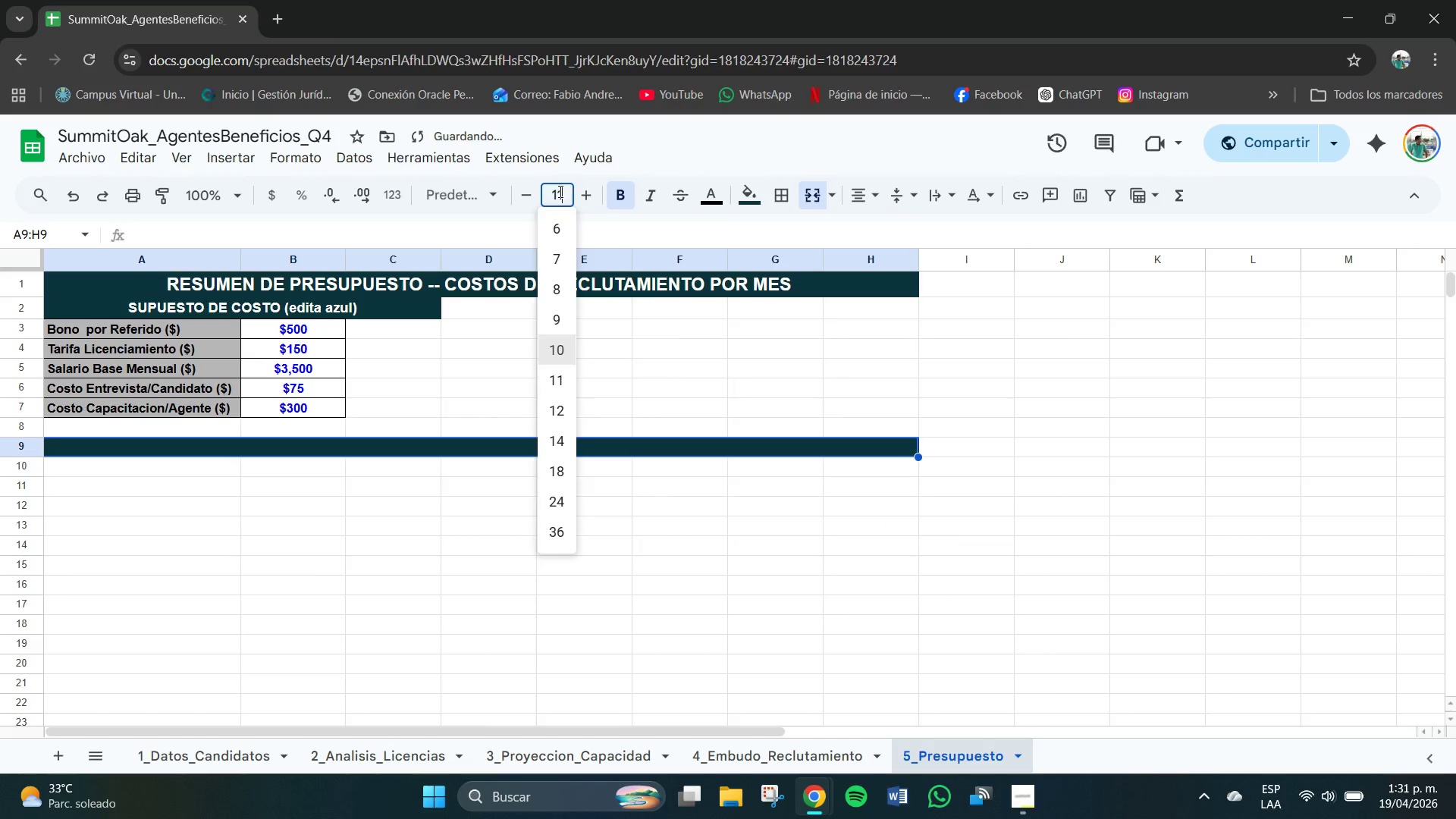 
key(NumpadEnter)
 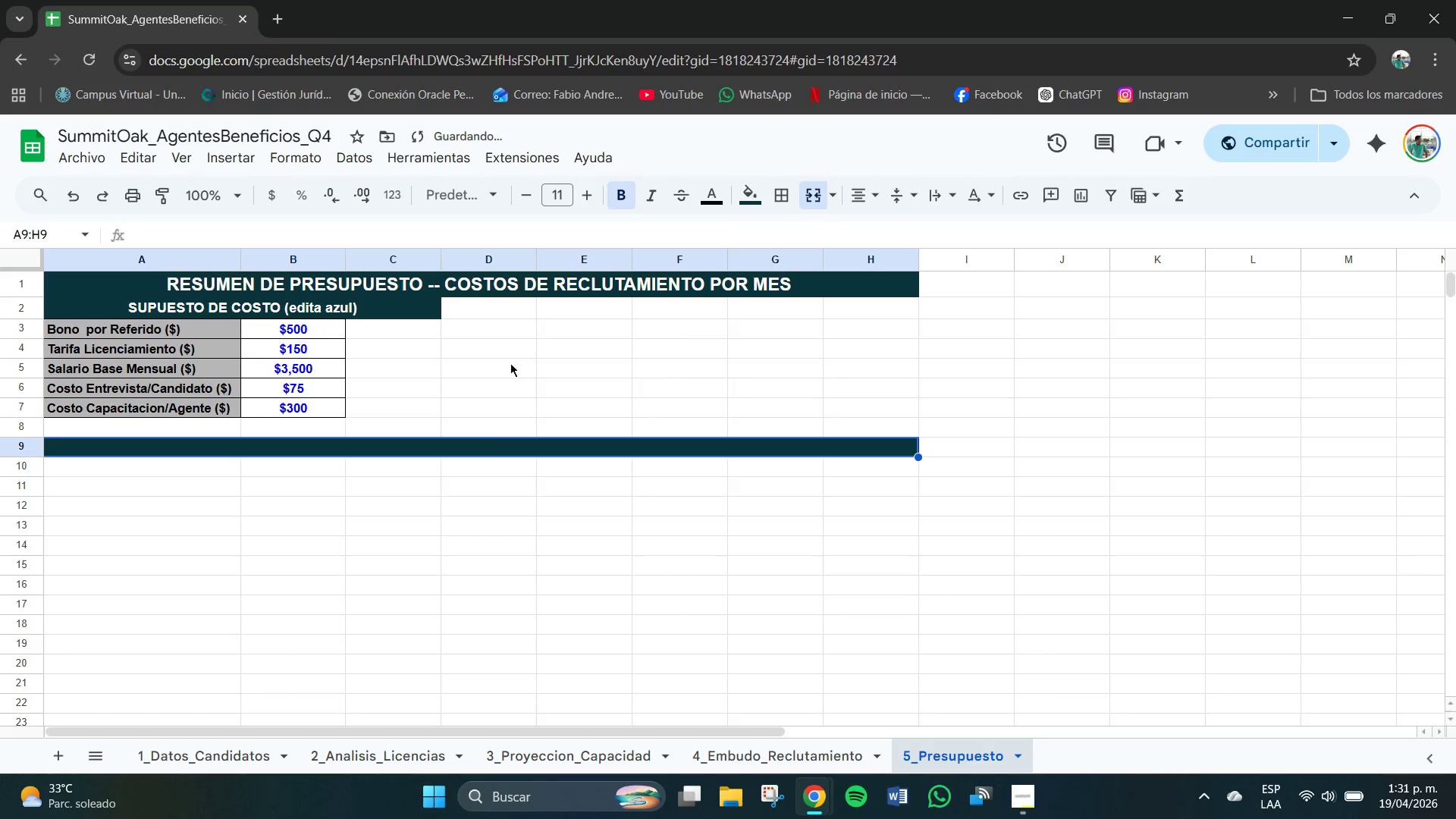 
mouse_move([576, 203])
 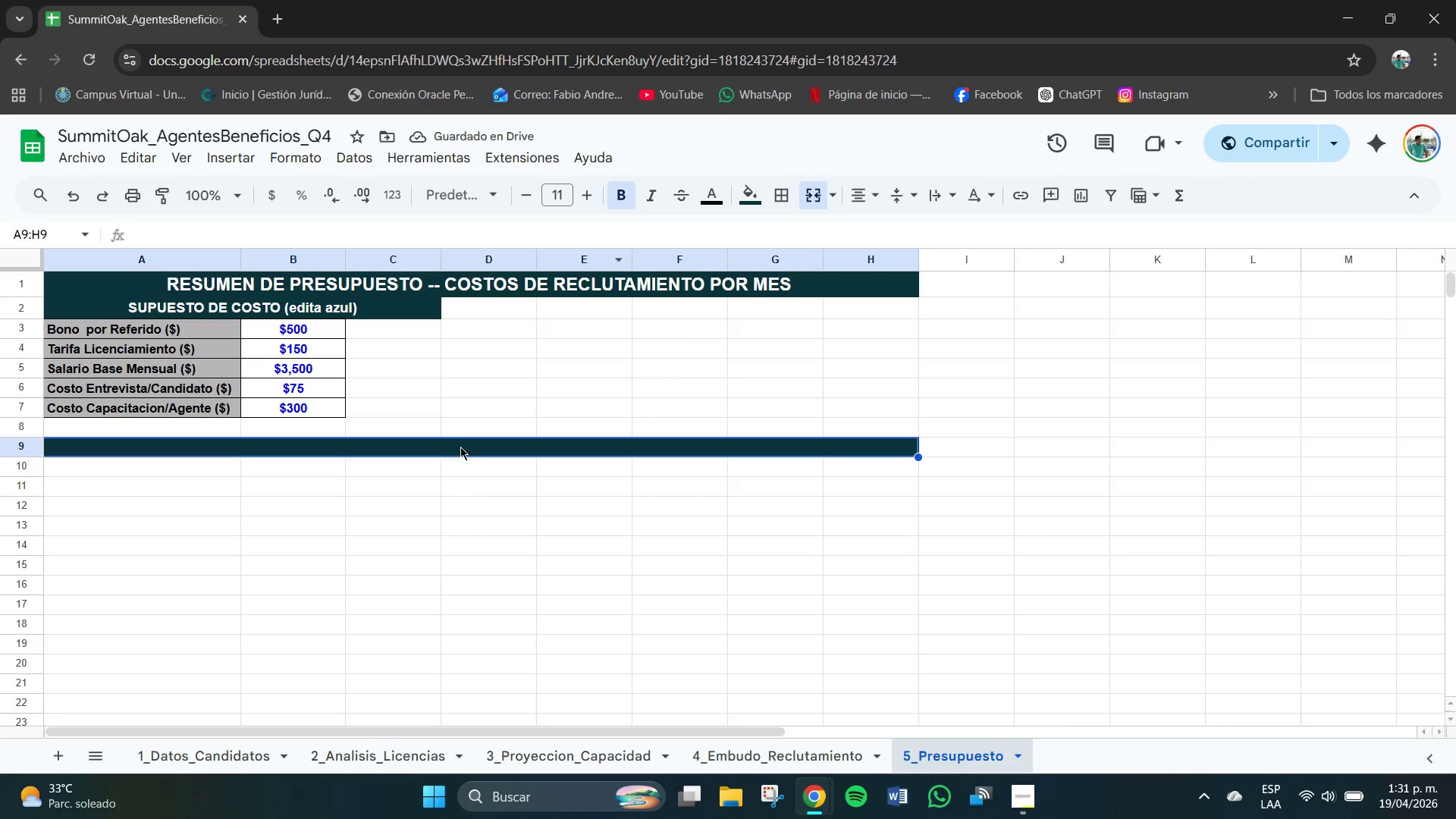 
double_click([460, 447])
 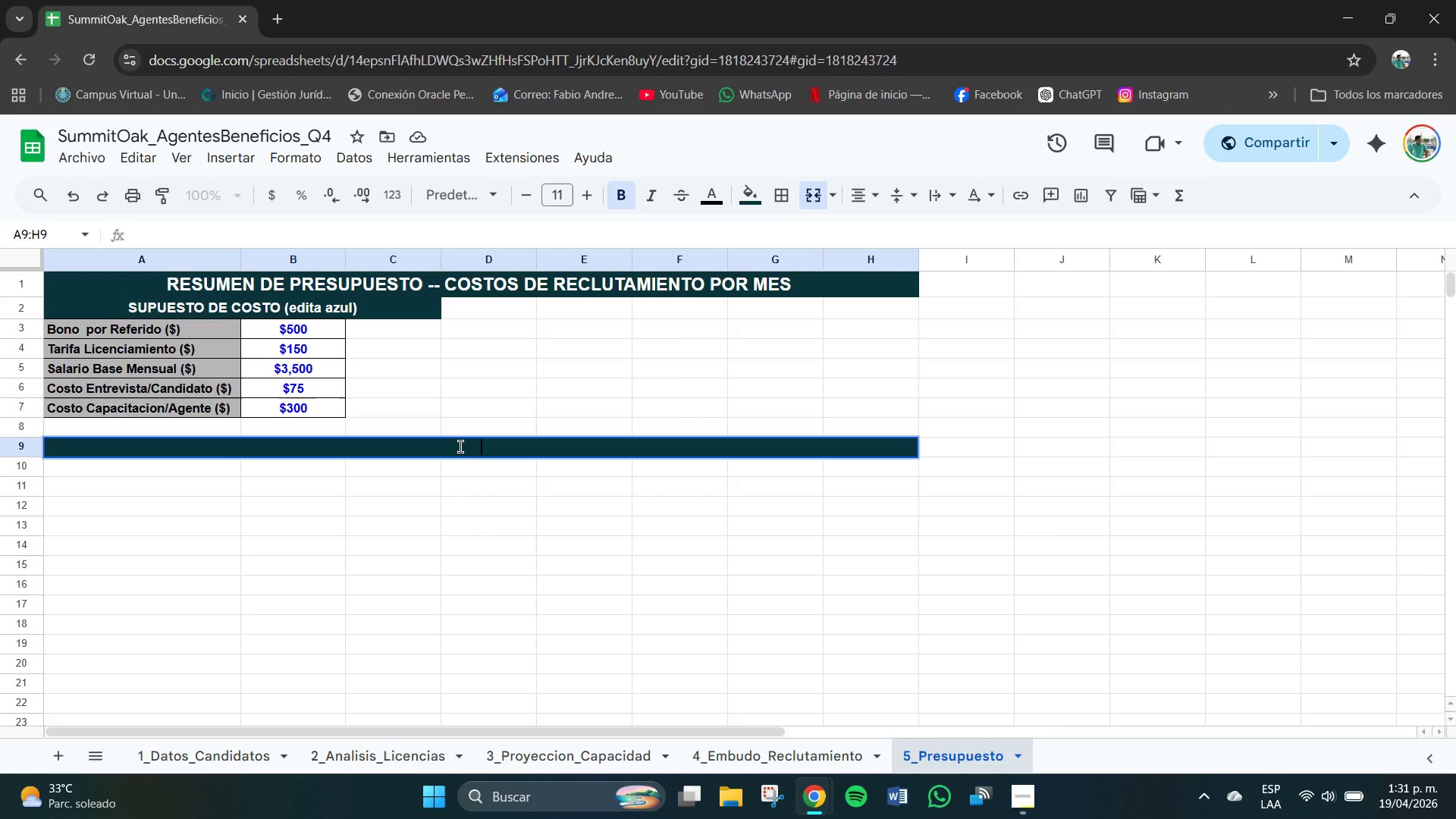 
left_click([461, 507])
 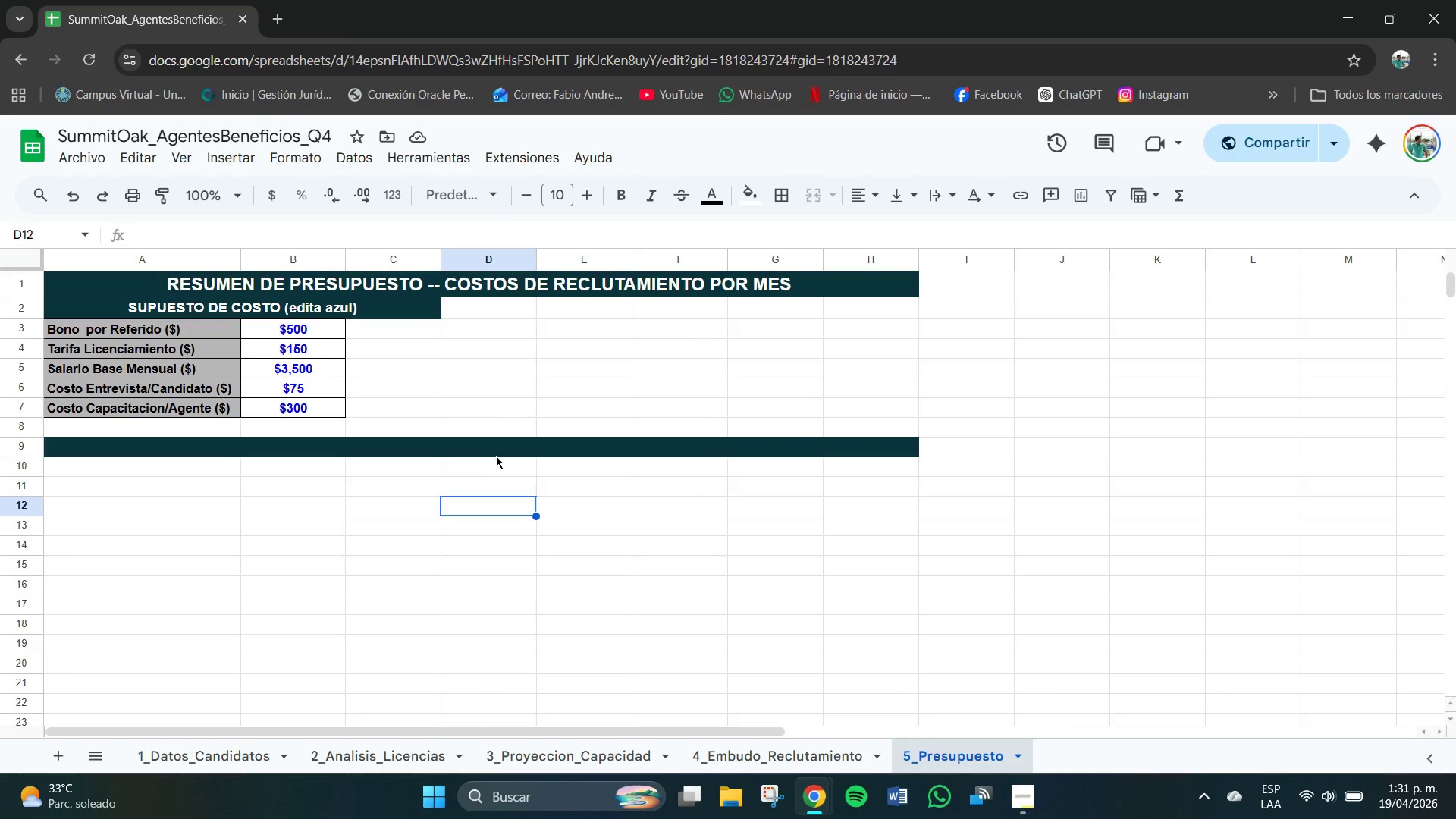 
left_click([503, 442])
 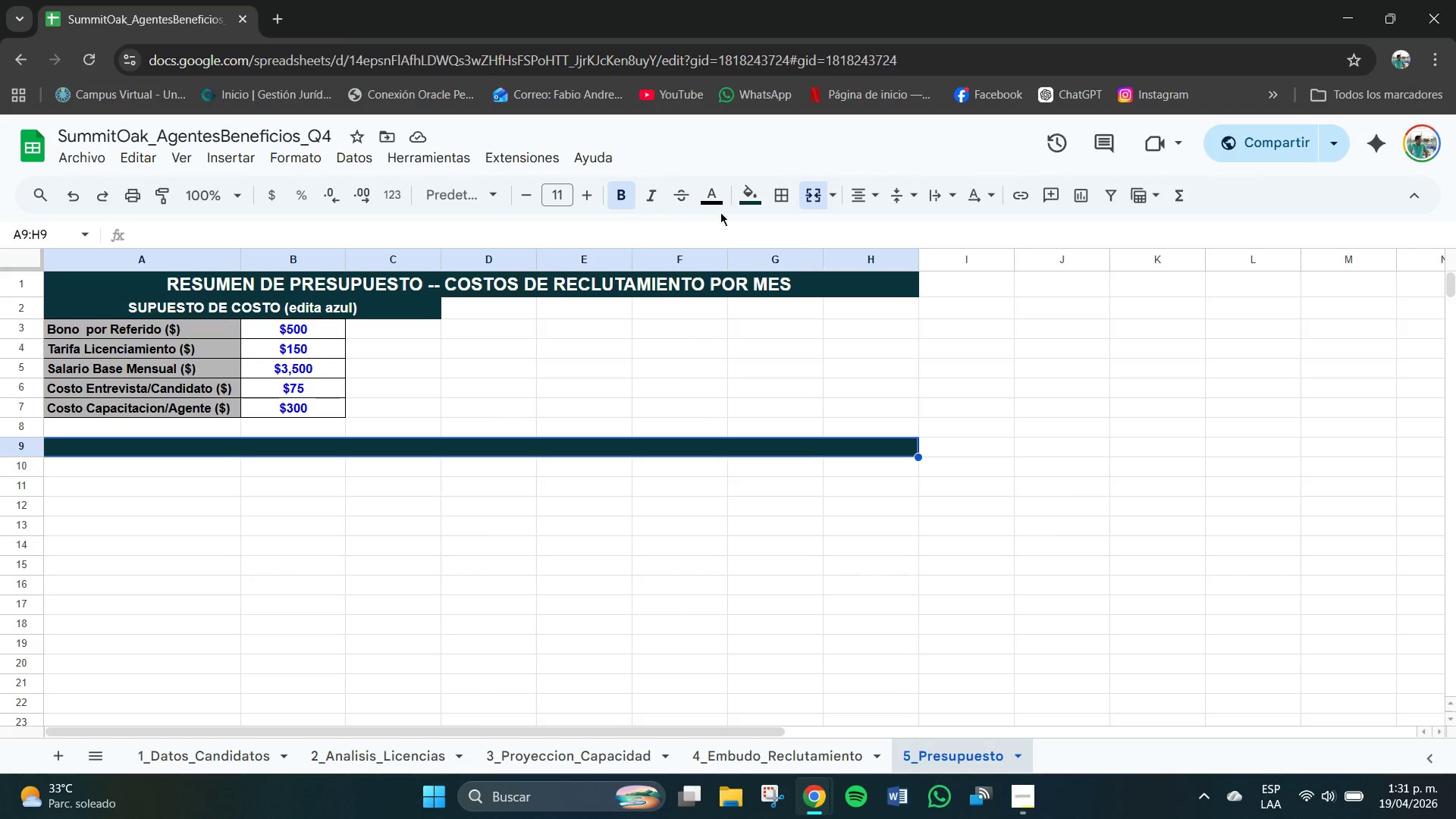 
left_click([720, 193])
 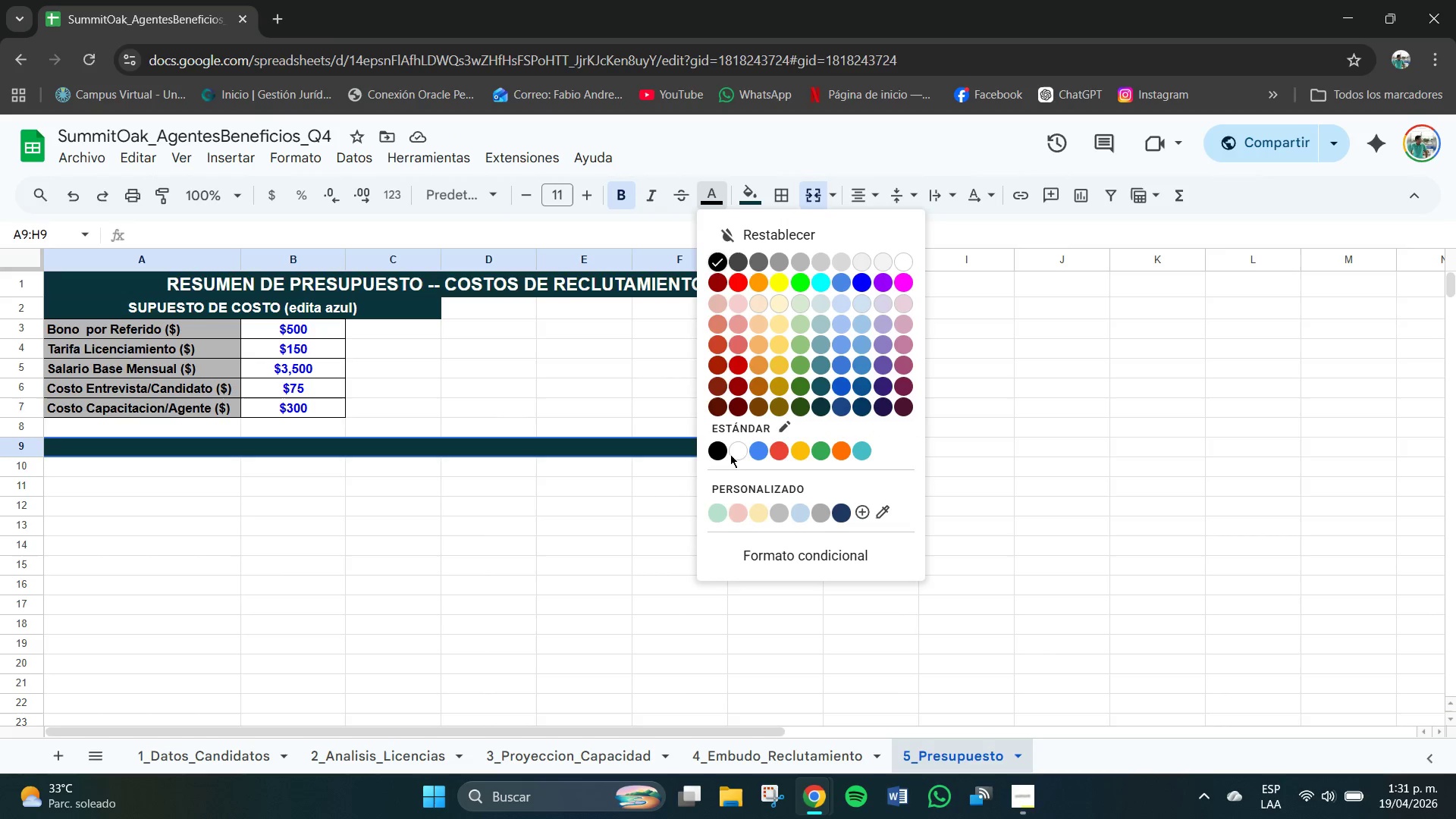 
left_click([744, 452])
 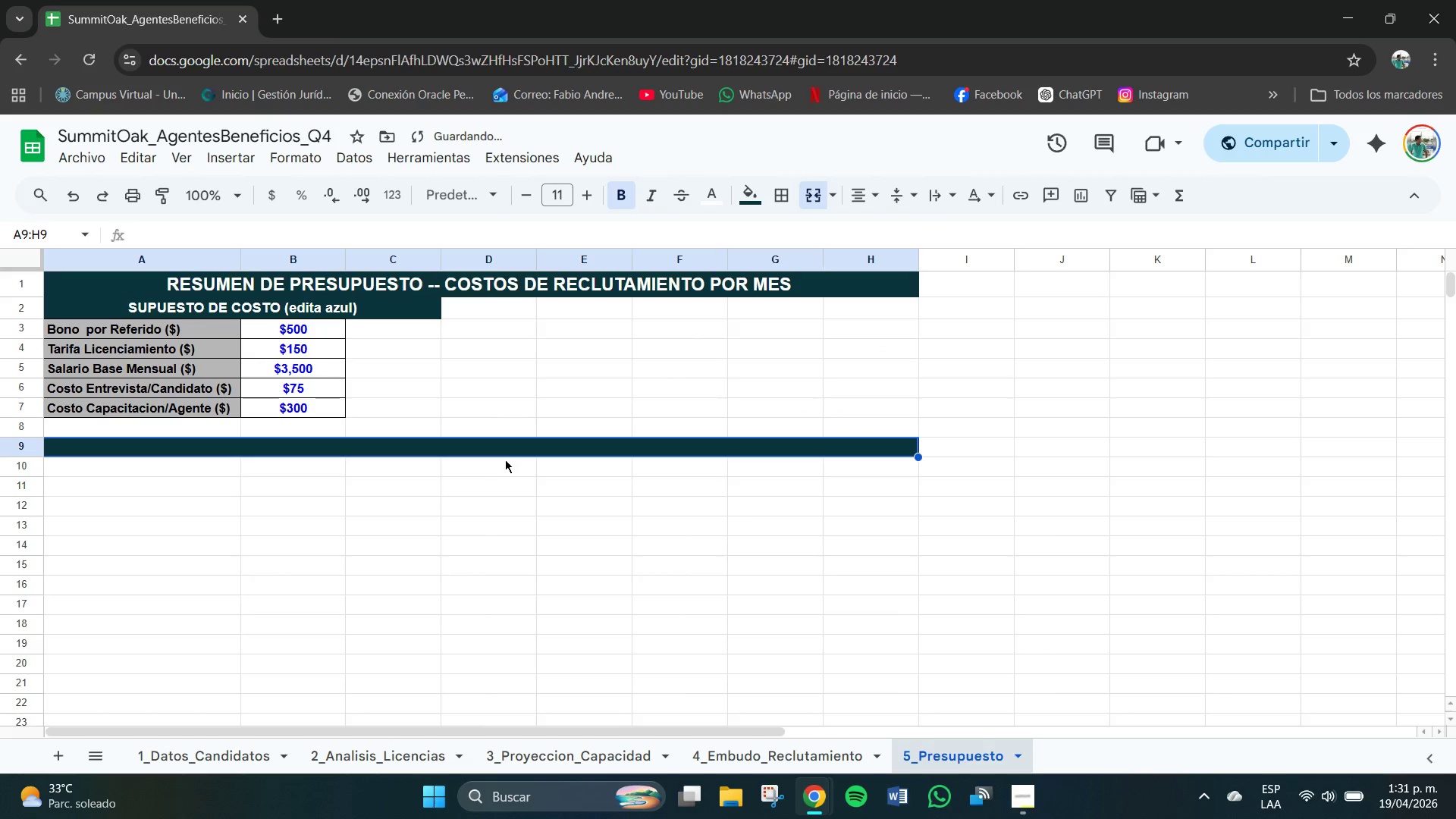 
double_click([507, 453])
 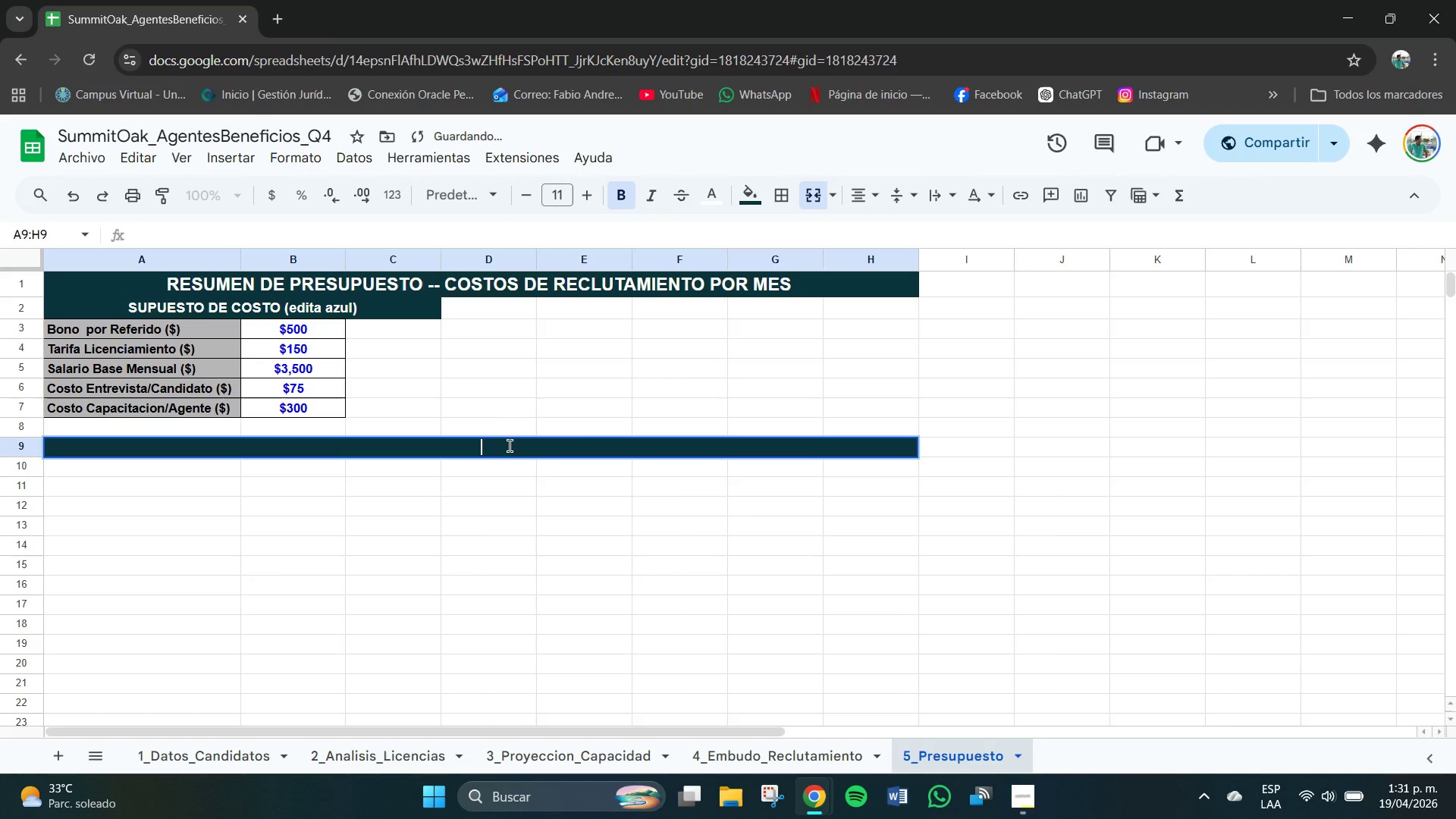 
triple_click([510, 446])
 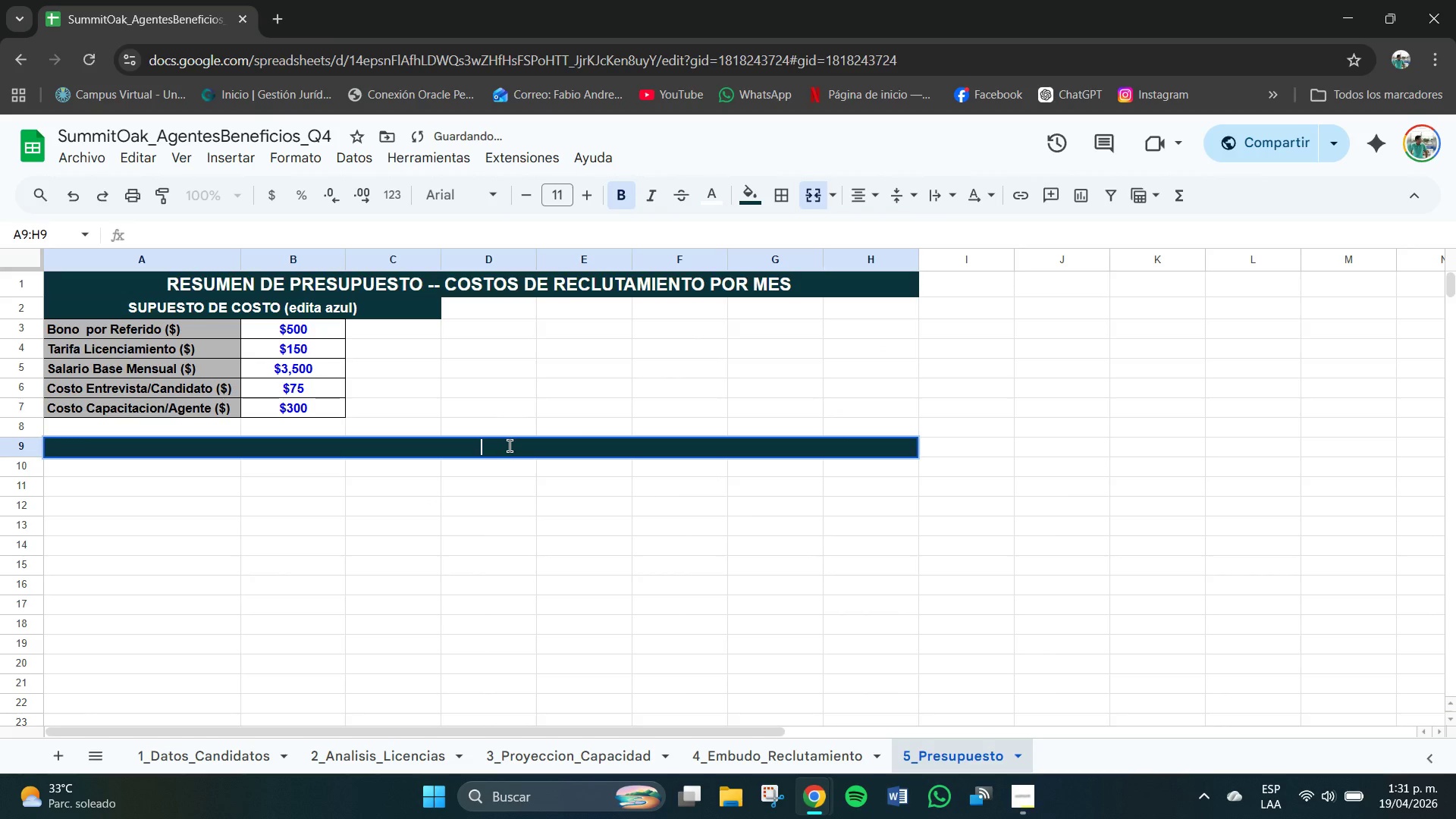 
type(TABLA DINAMICA )
 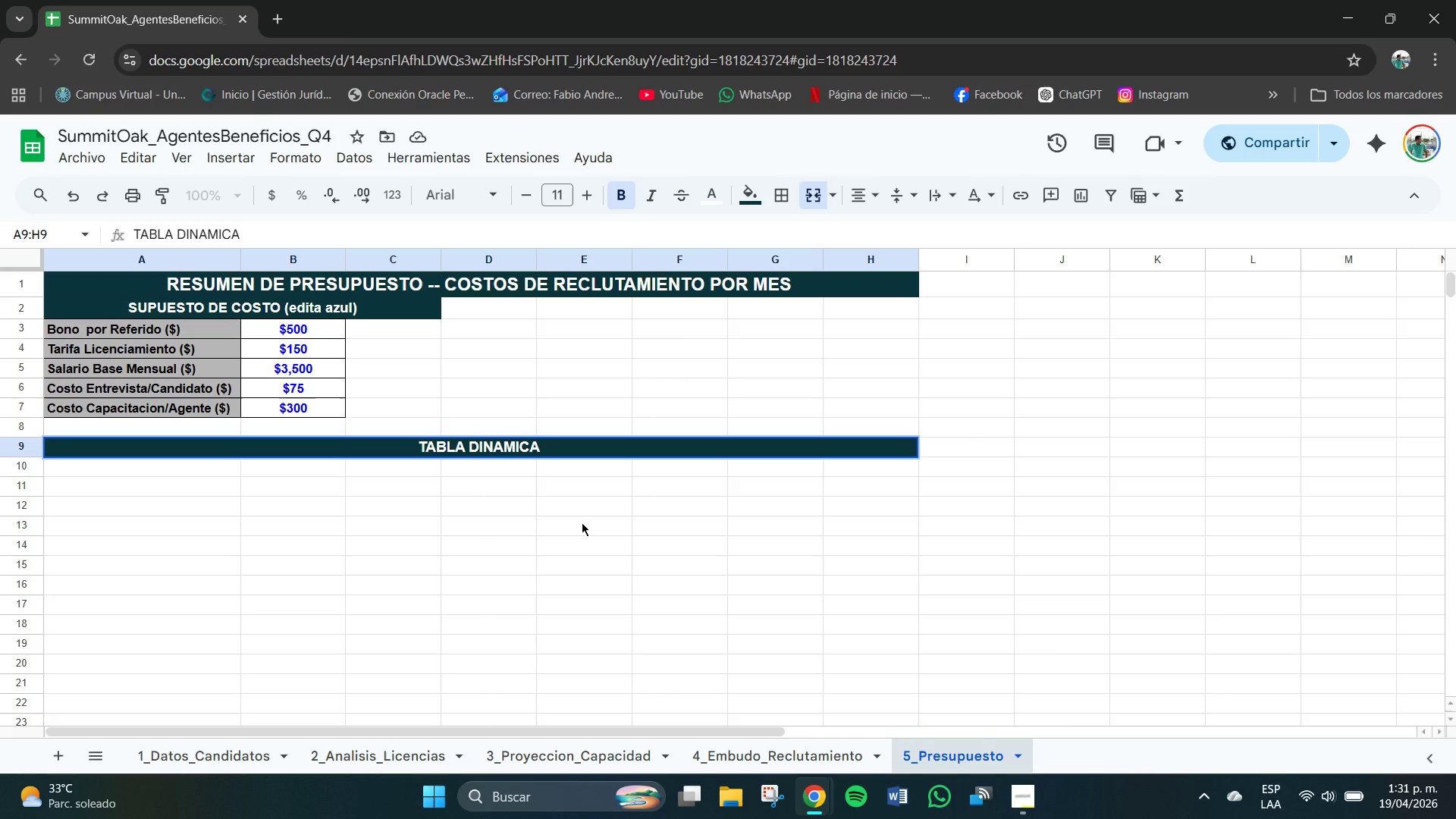 
type( DE COSTOS POR MES )
 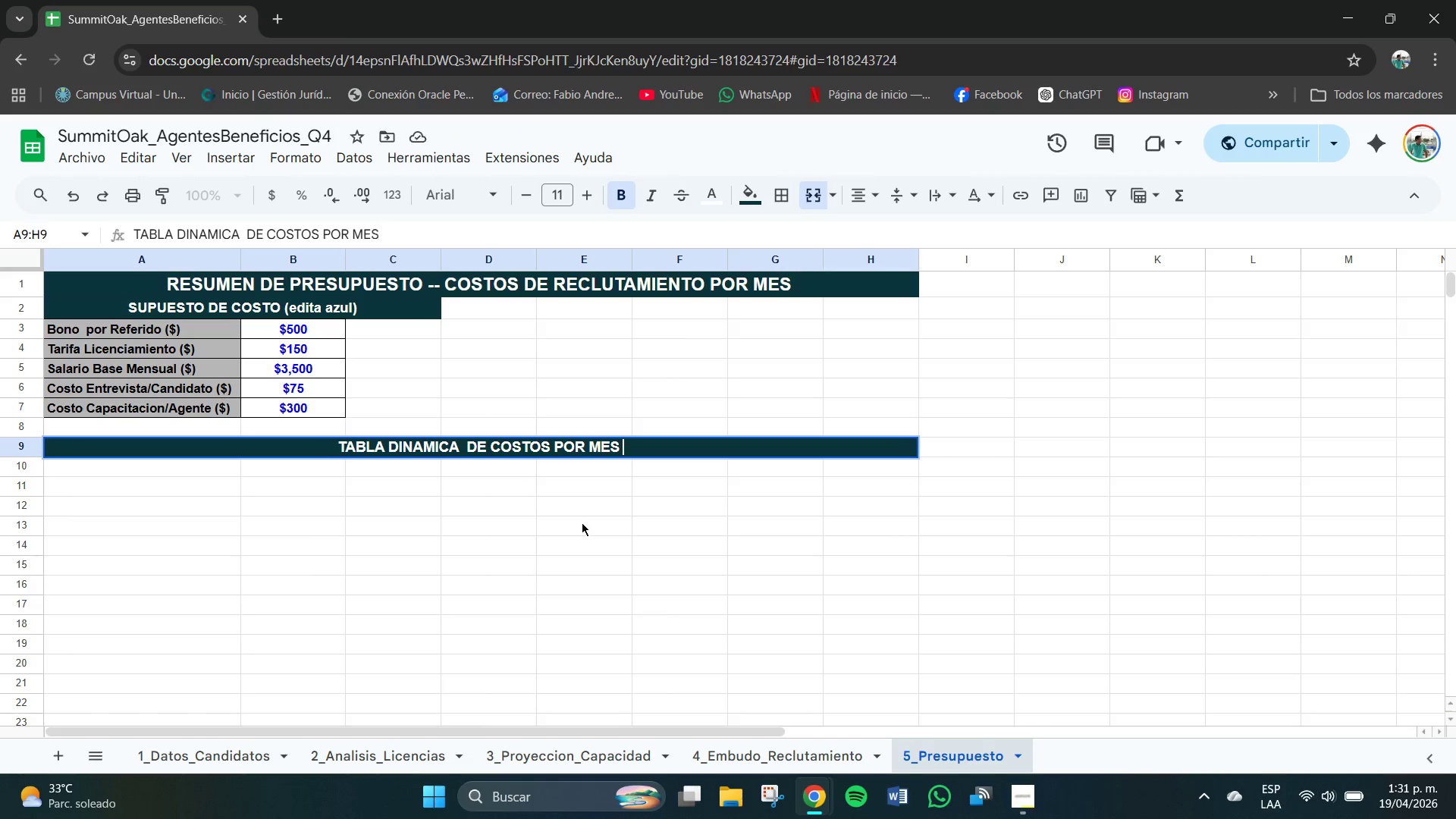 
key(Enter)
 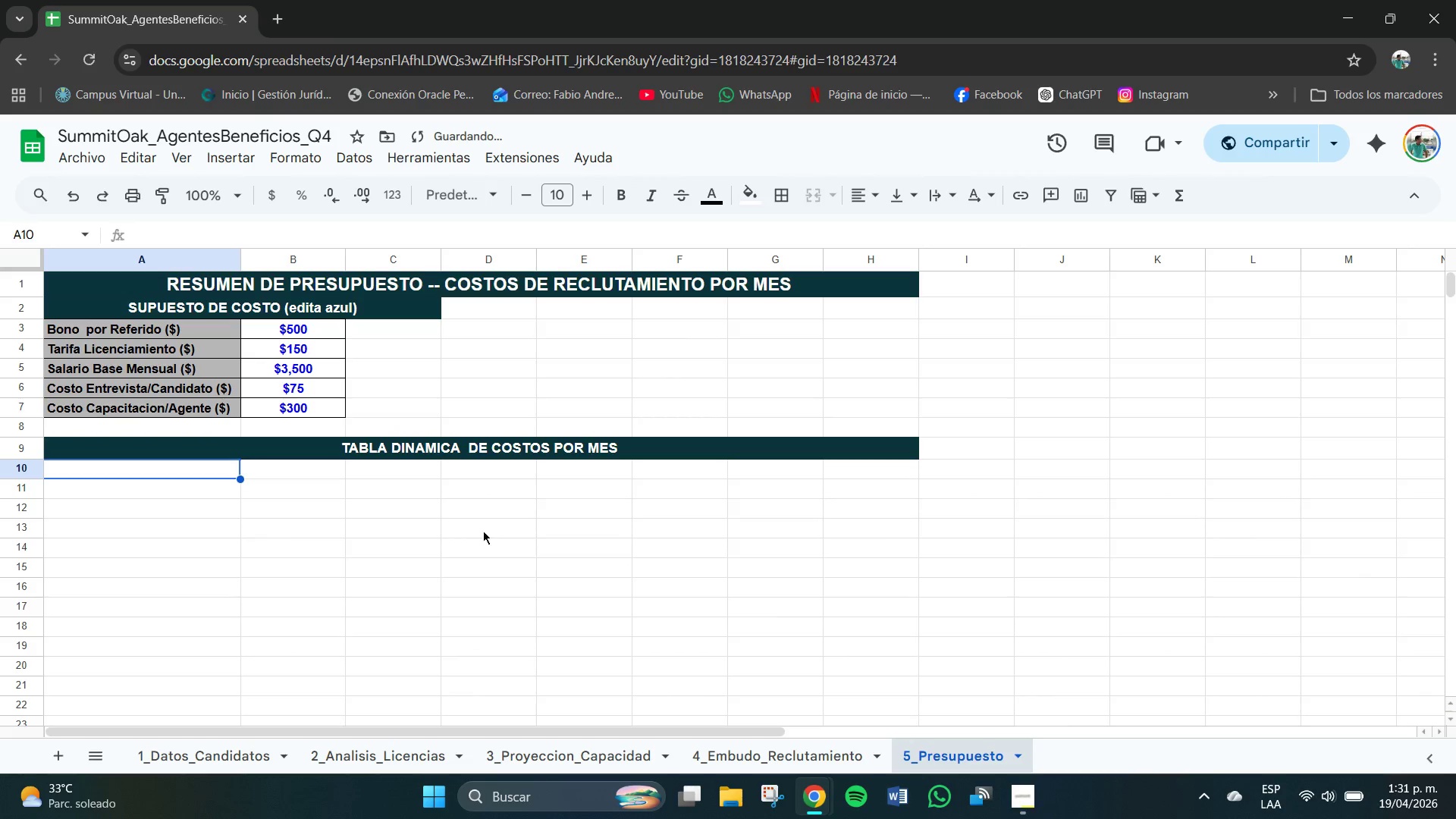 
left_click_drag(start_coordinate=[183, 465], to_coordinate=[880, 461])
 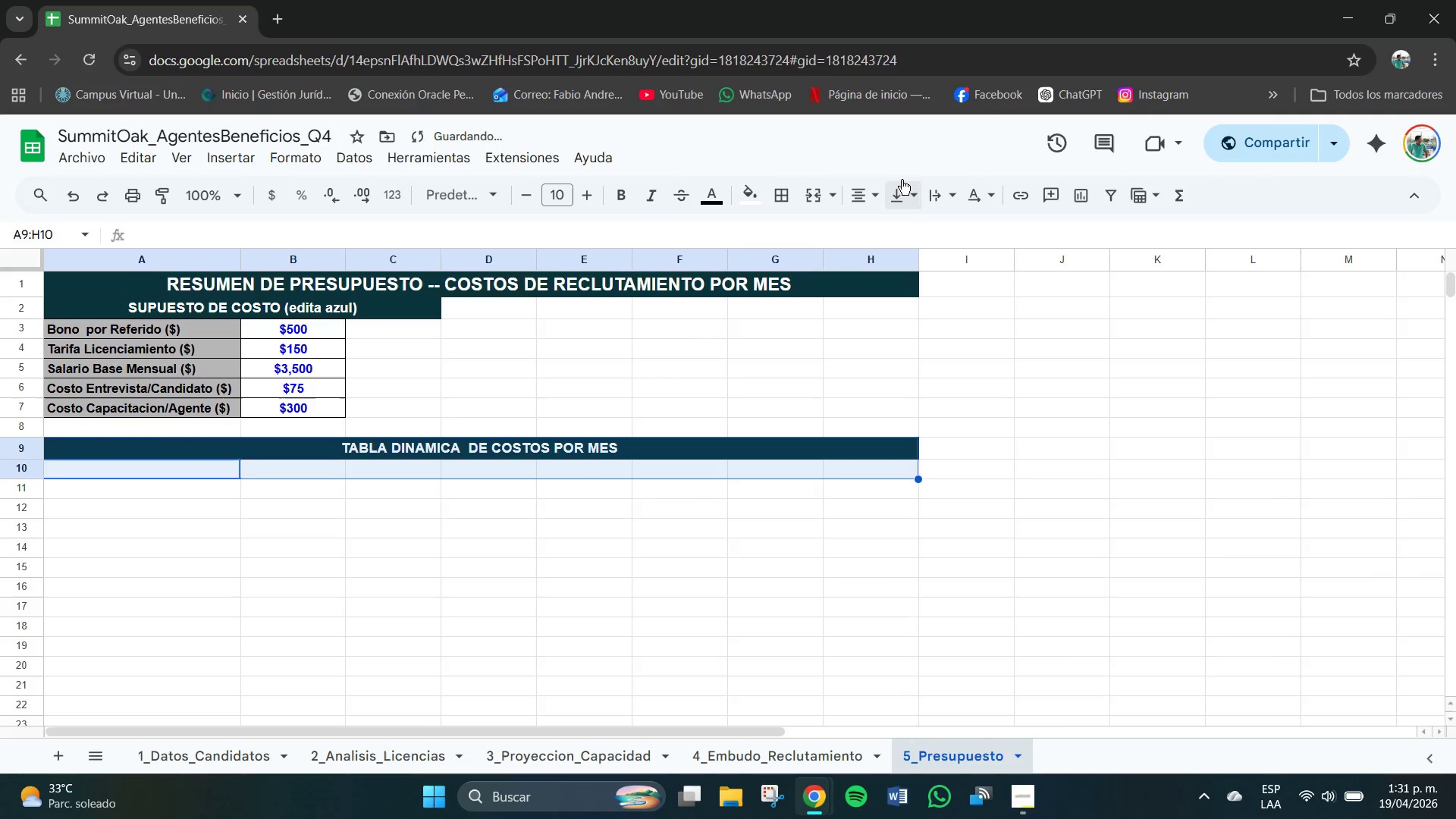 
left_click([902, 196])
 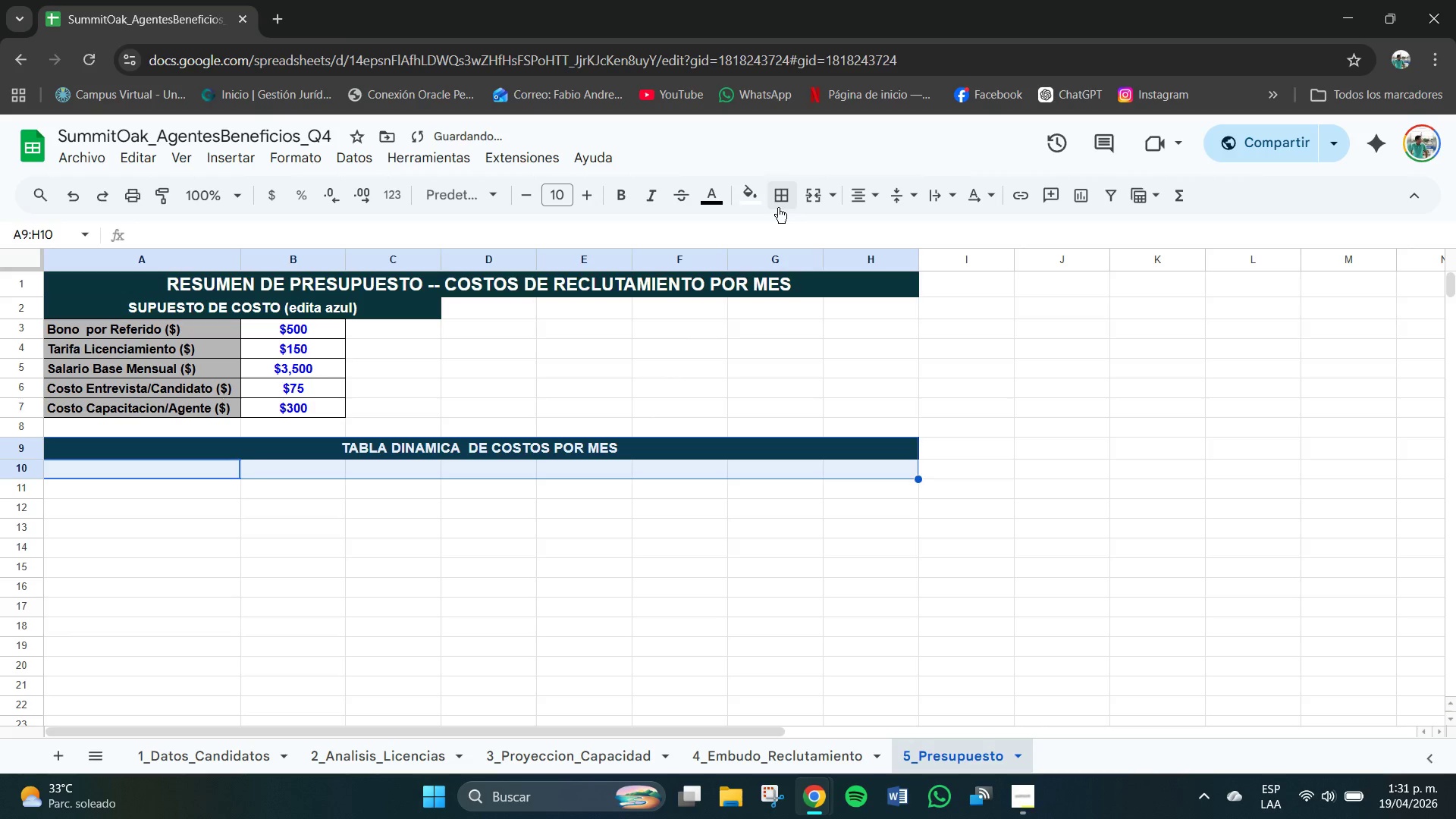 
left_click([750, 194])
 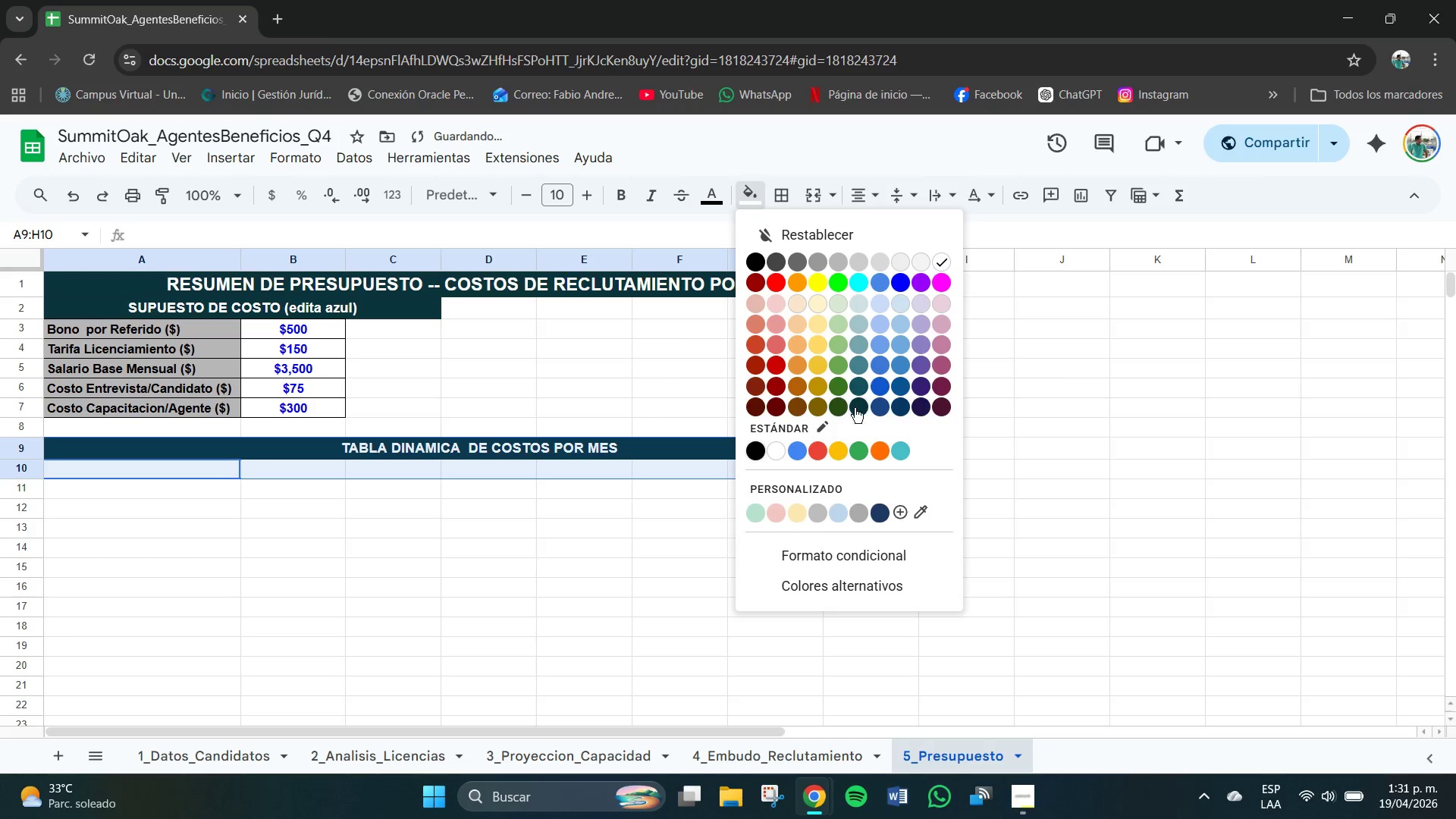 
left_click([858, 407])
 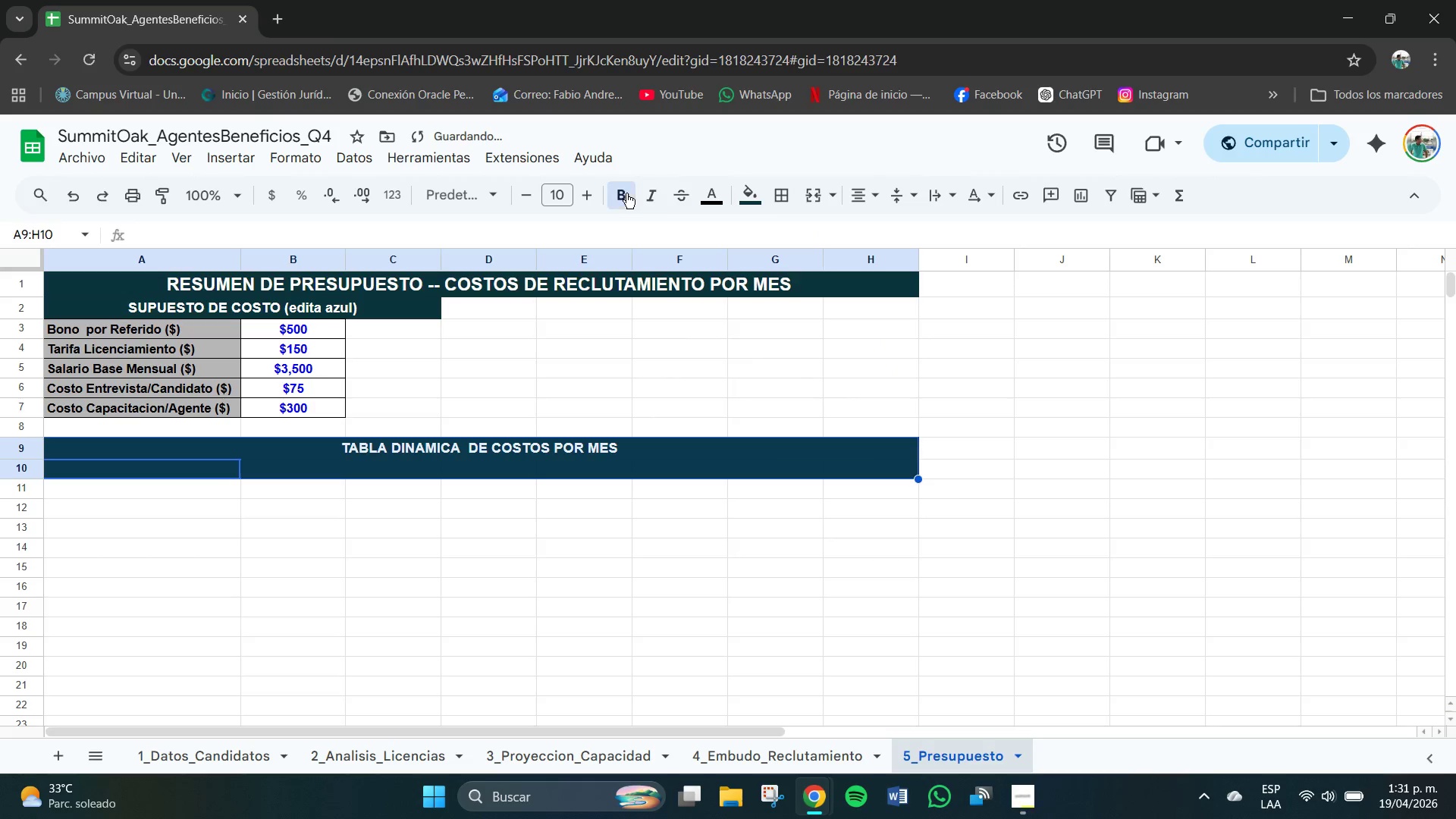 
left_click([715, 196])
 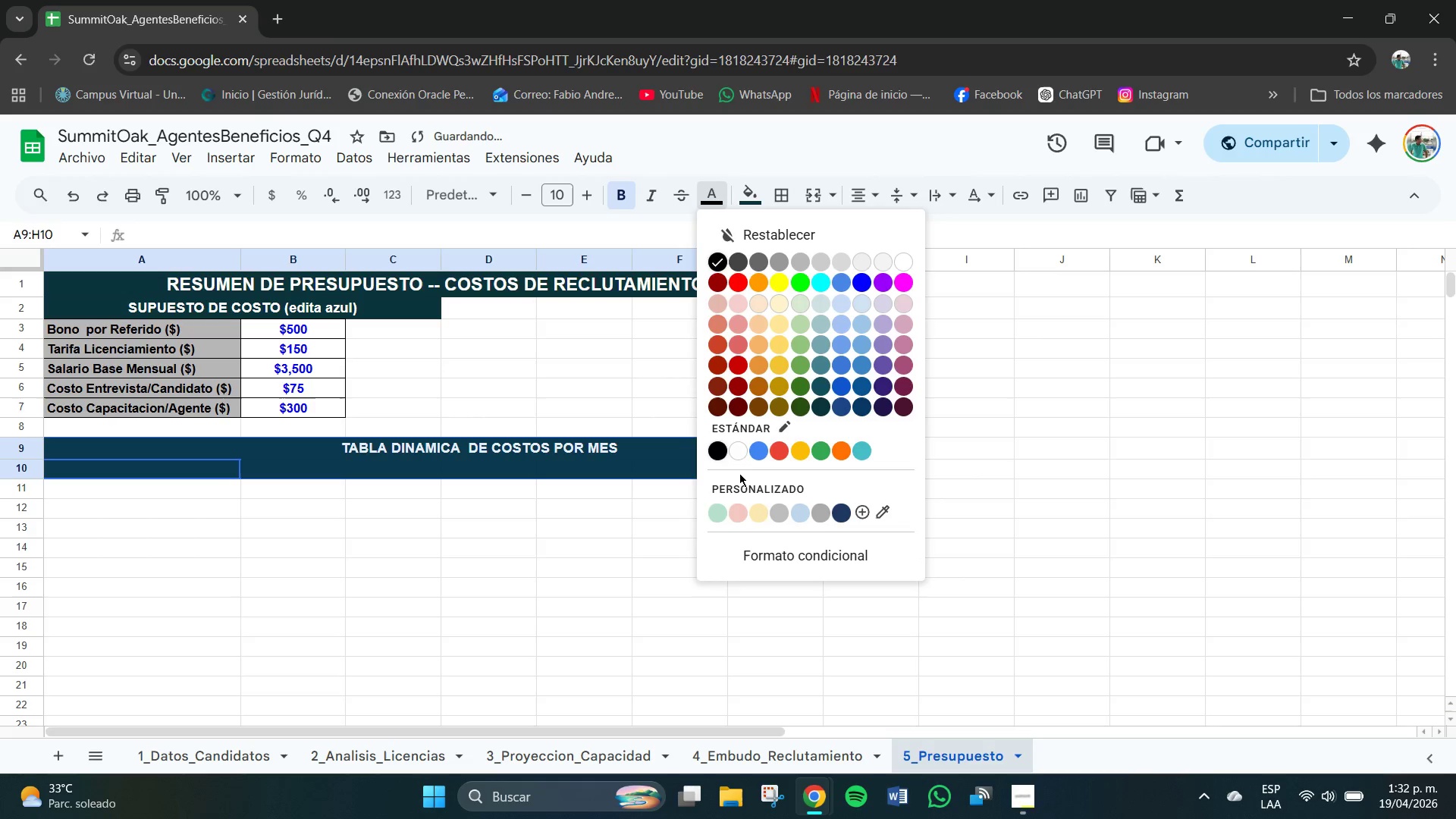 
left_click([743, 455])
 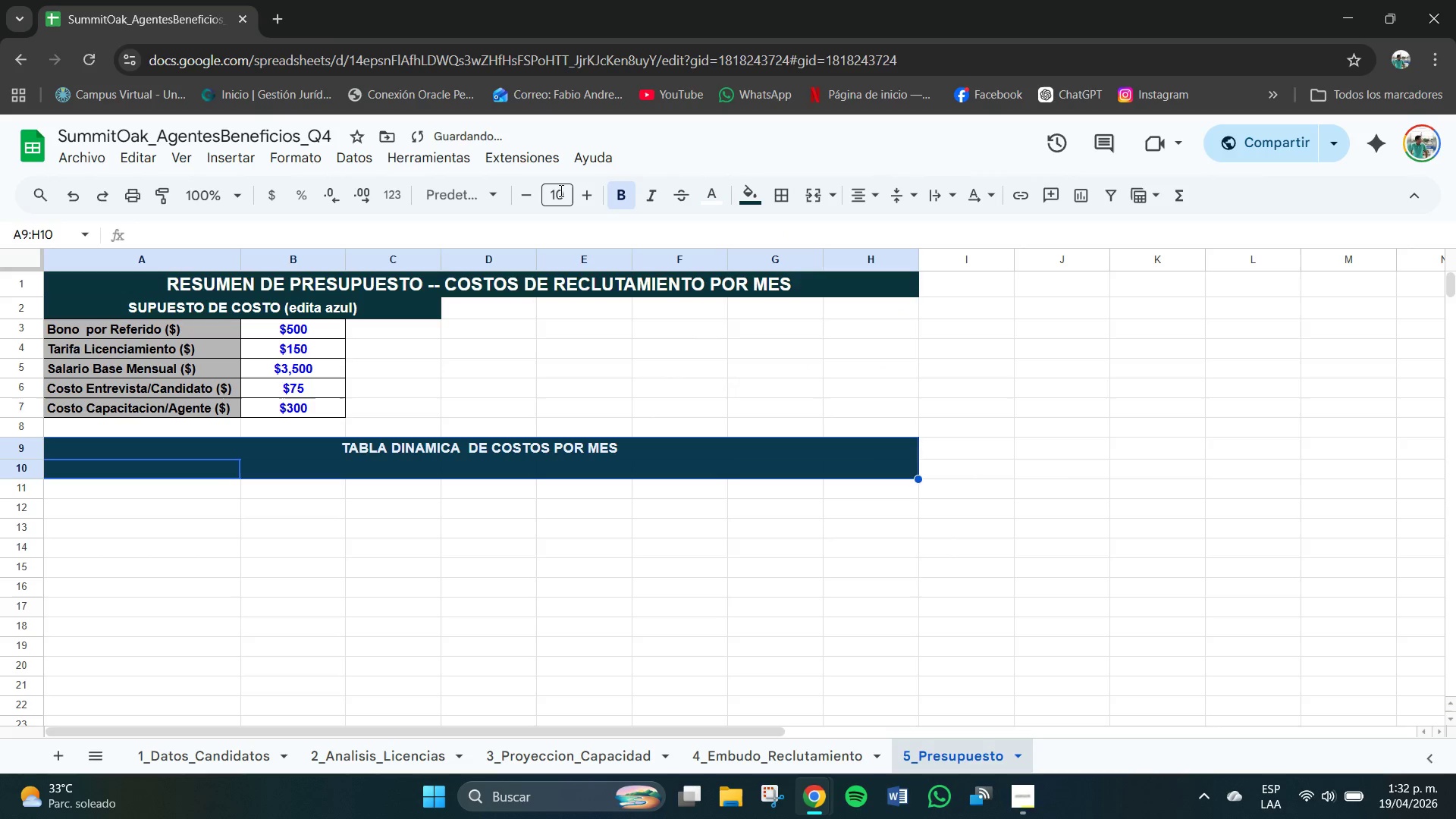 
left_click([569, 199])
 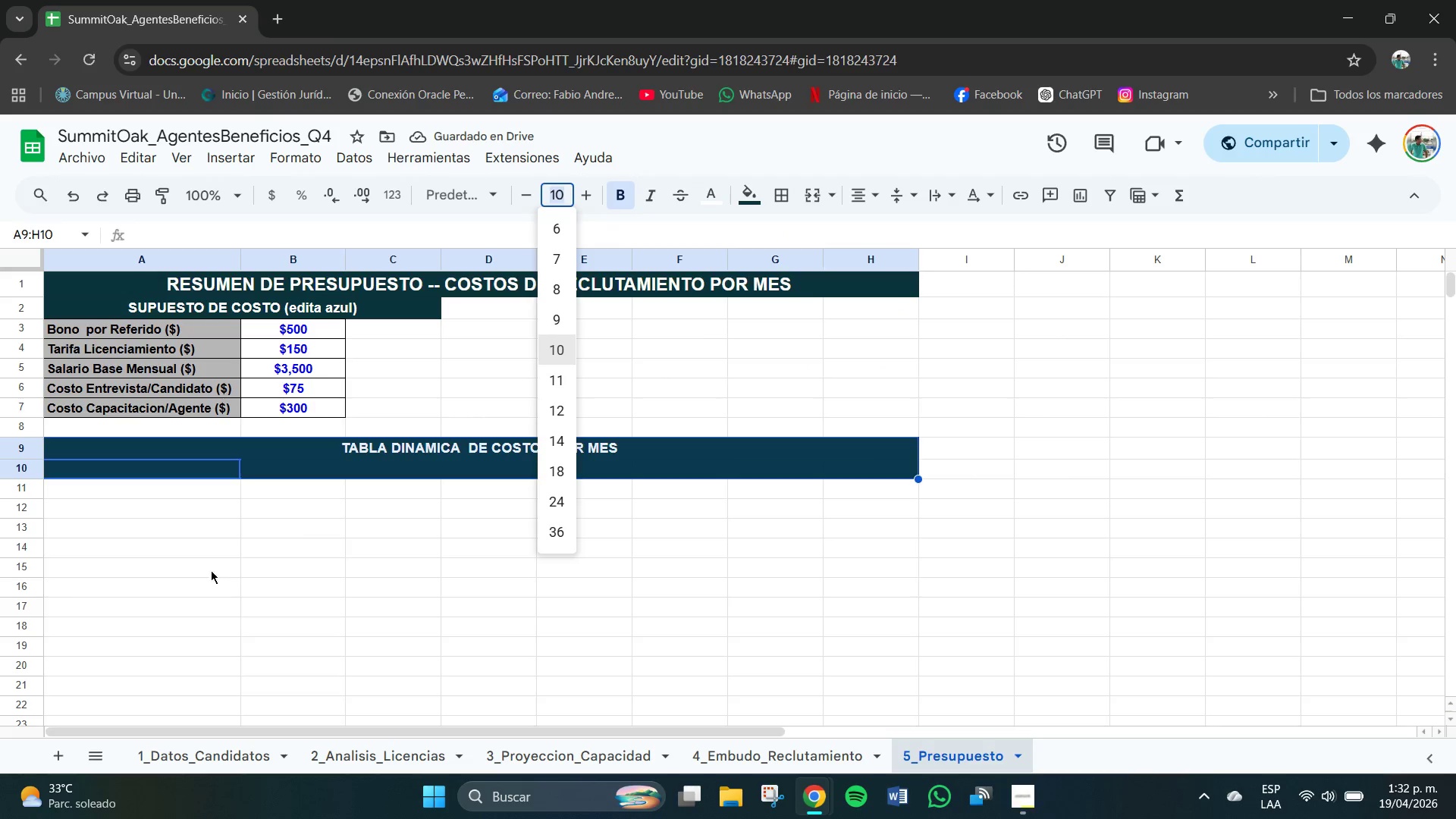 
double_click([178, 476])
 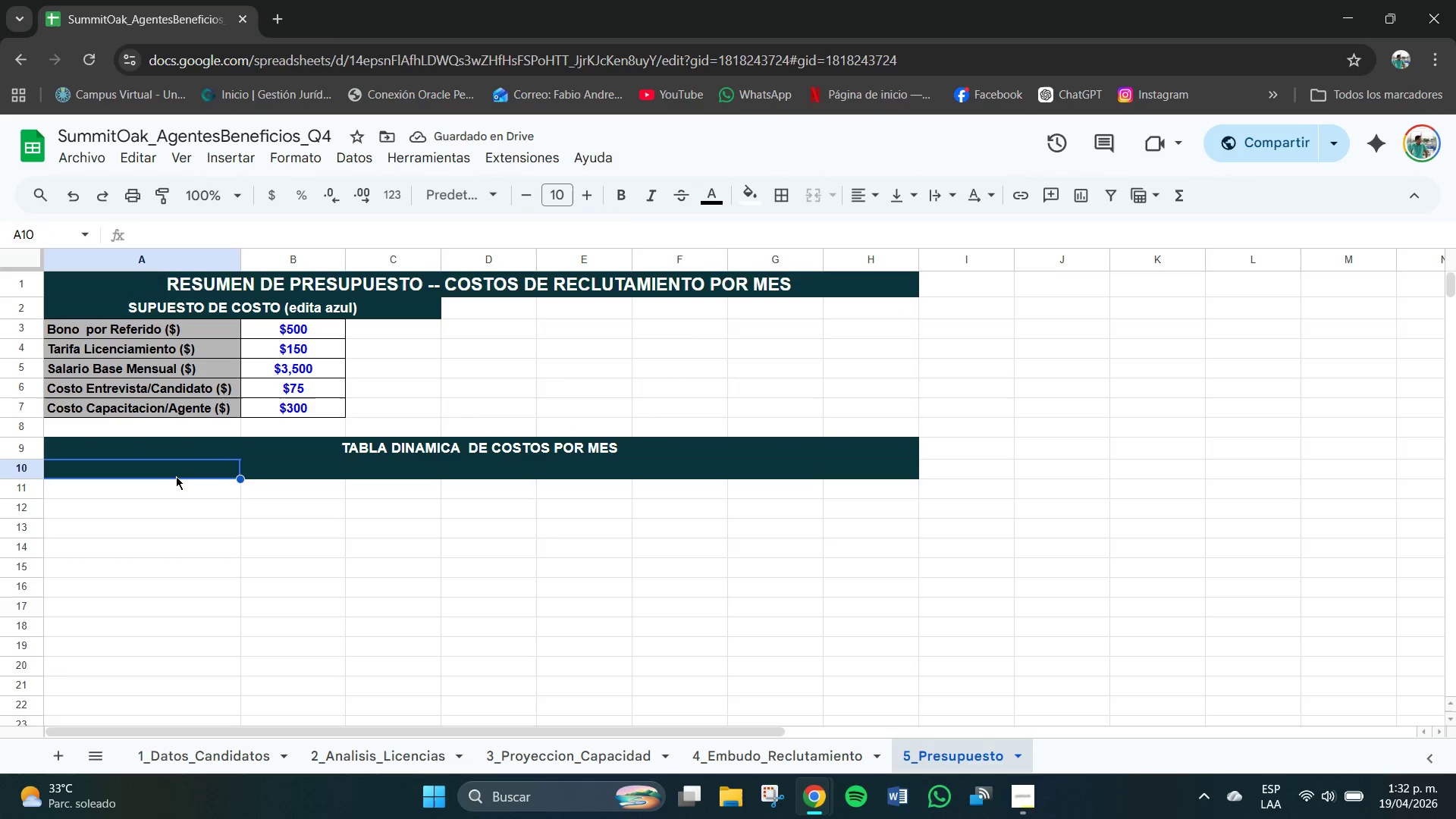 
triple_click([174, 474])
 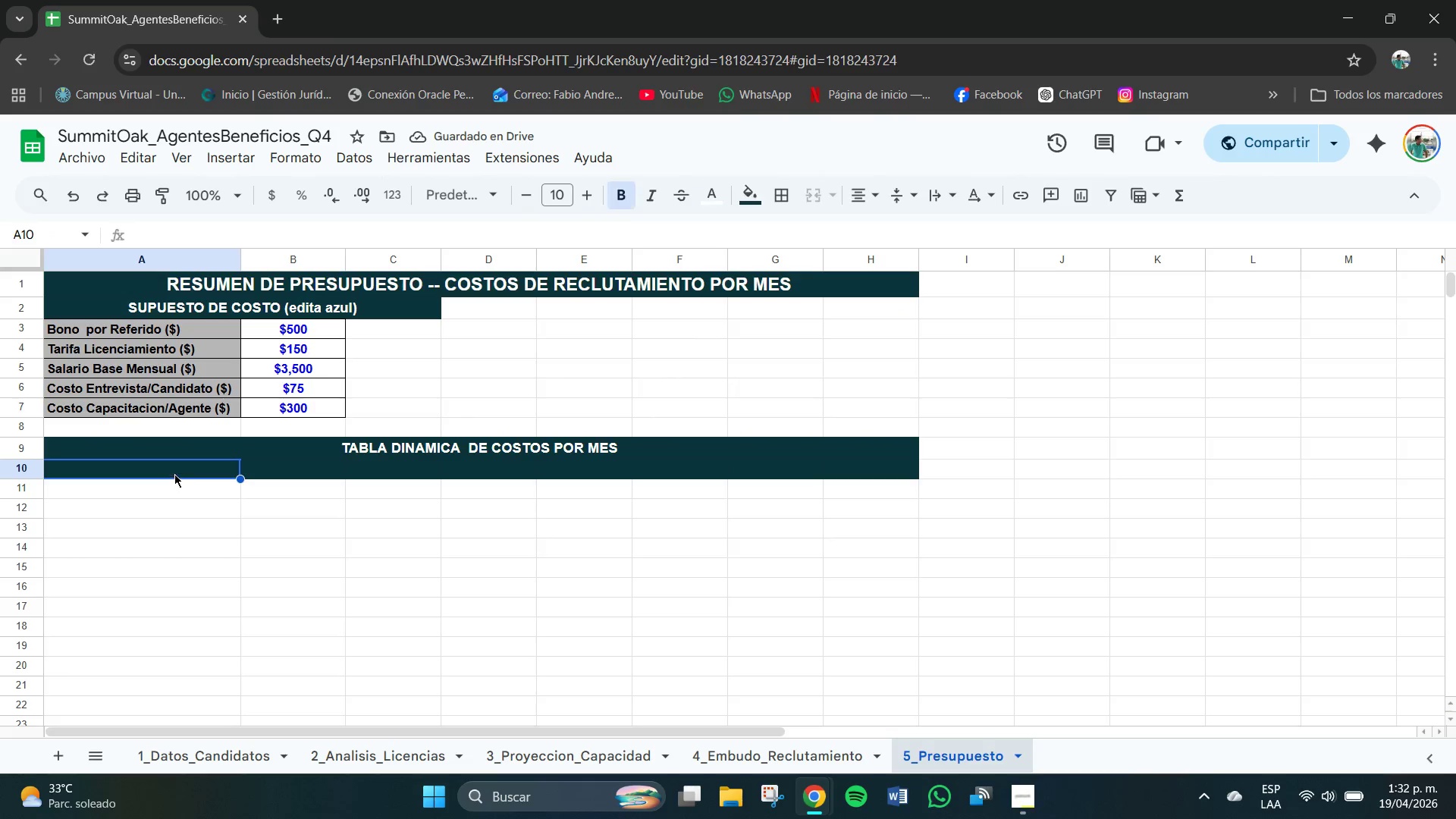 
triple_click([174, 474])
 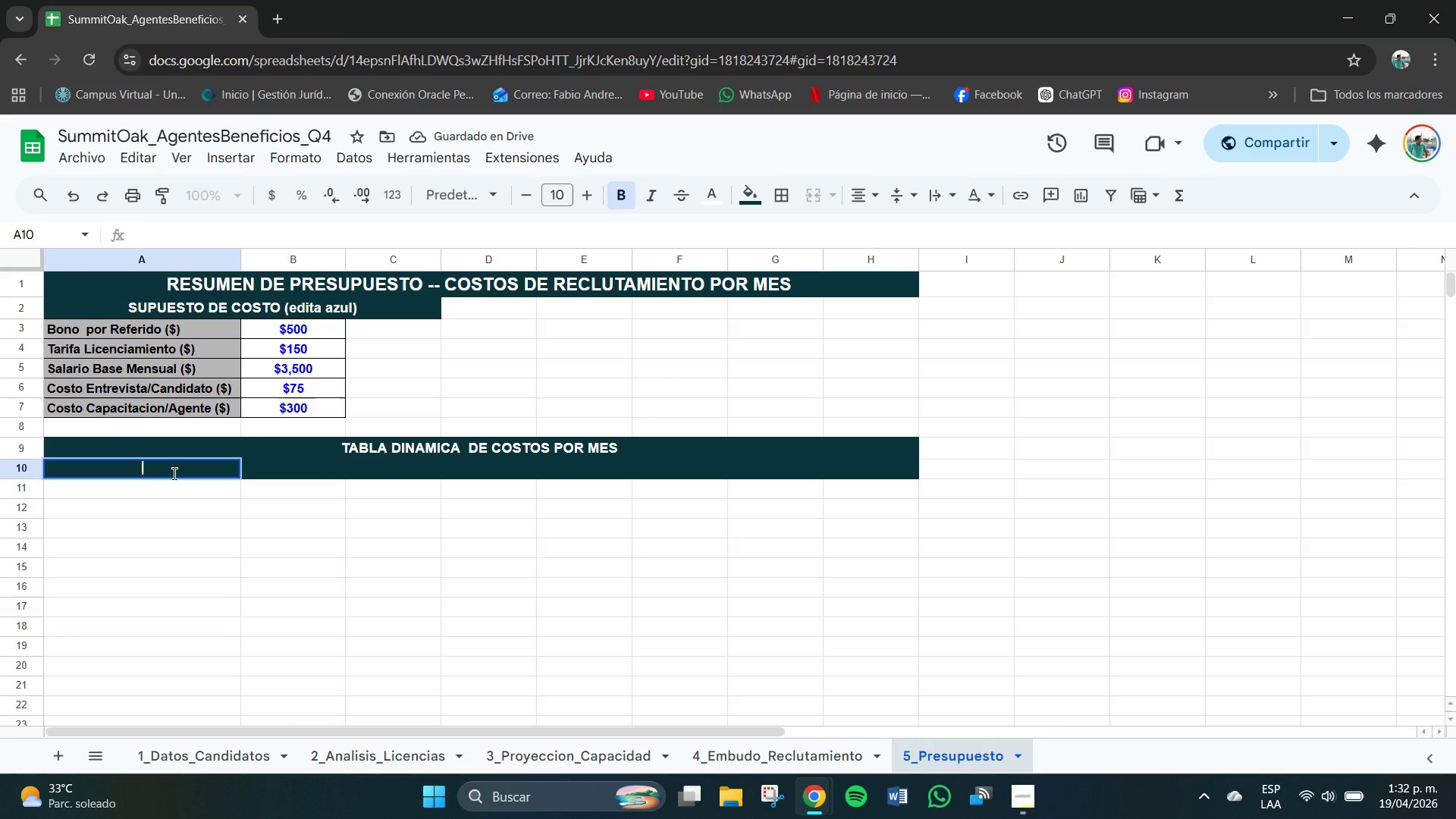 
type(MES )
key(Backspace)
key(Backspace)
type(e)
key(Backspace)
key(Backspace)
type(es)
key(Tab)
 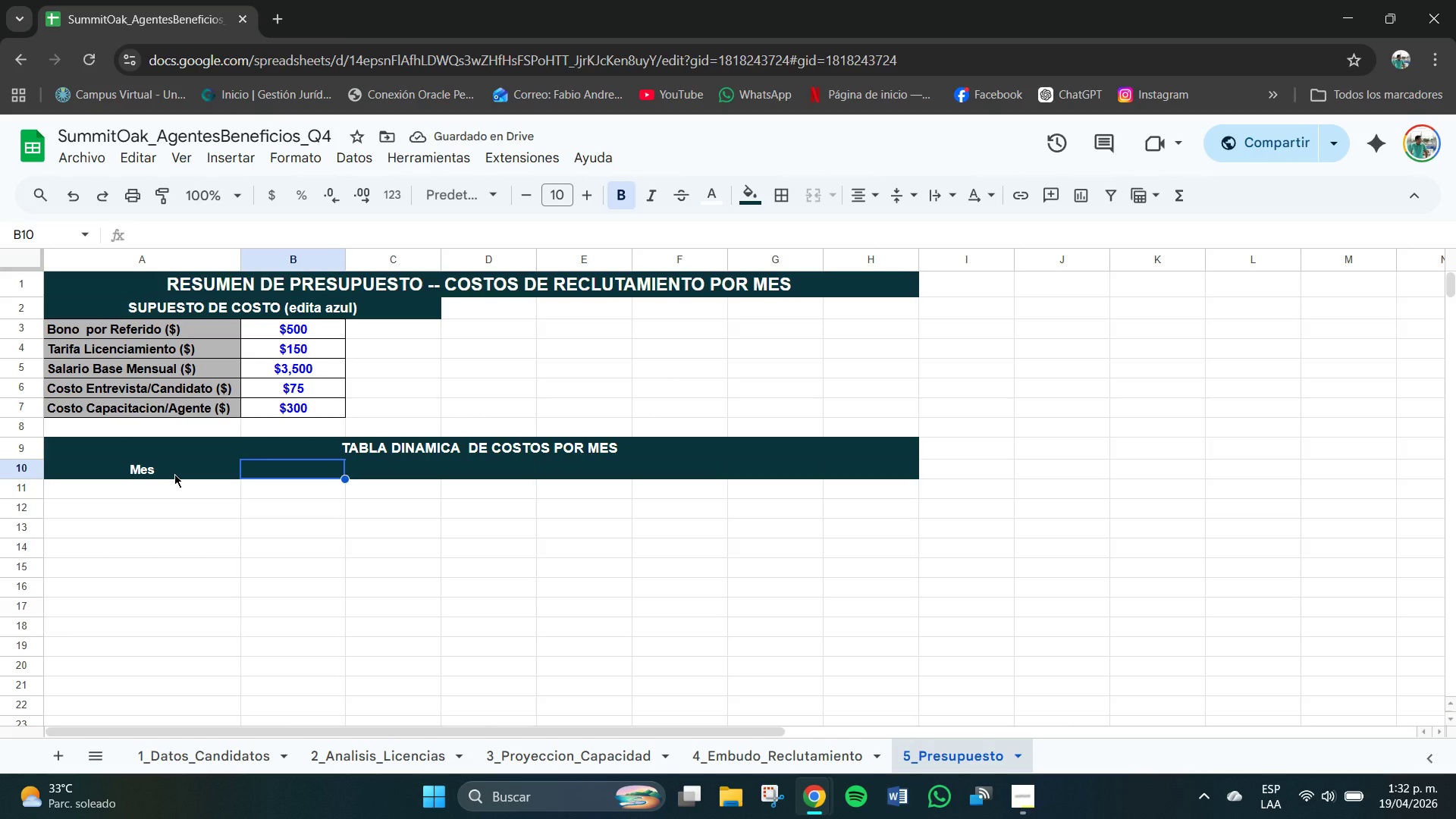 
wait(6.2)
 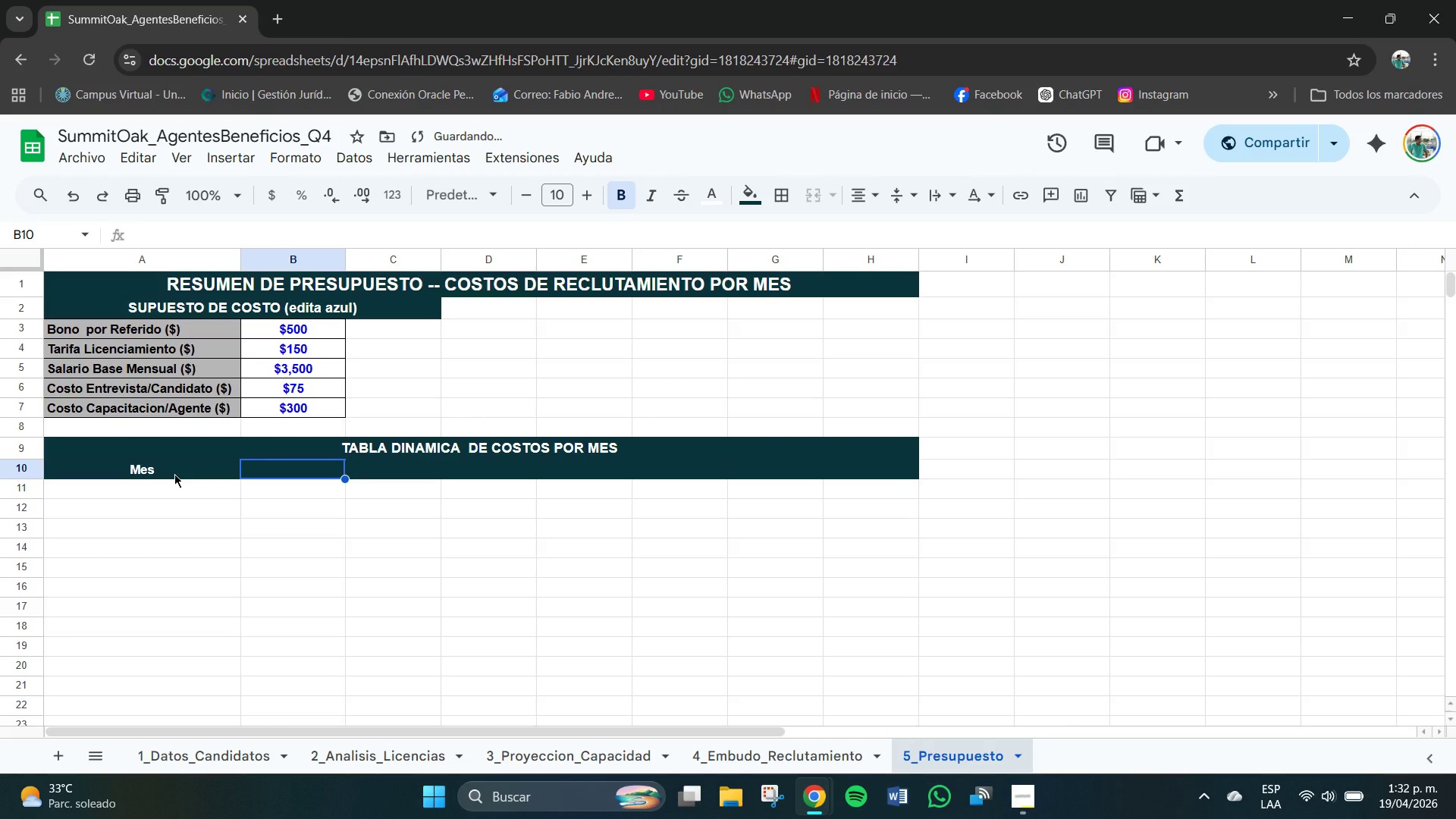 
type(Contrat. Bruto)
key(Tab)
type(o)
key(Backspace)
type(Bonos Referidos)
key(Tab)
type(Tarifas Licencuias)
key(Backspace)
key(Backspace)
key(Backspace)
type(as)
key(Backspace)
key(Tab)
type(Salario Basa)
key(Tab)
 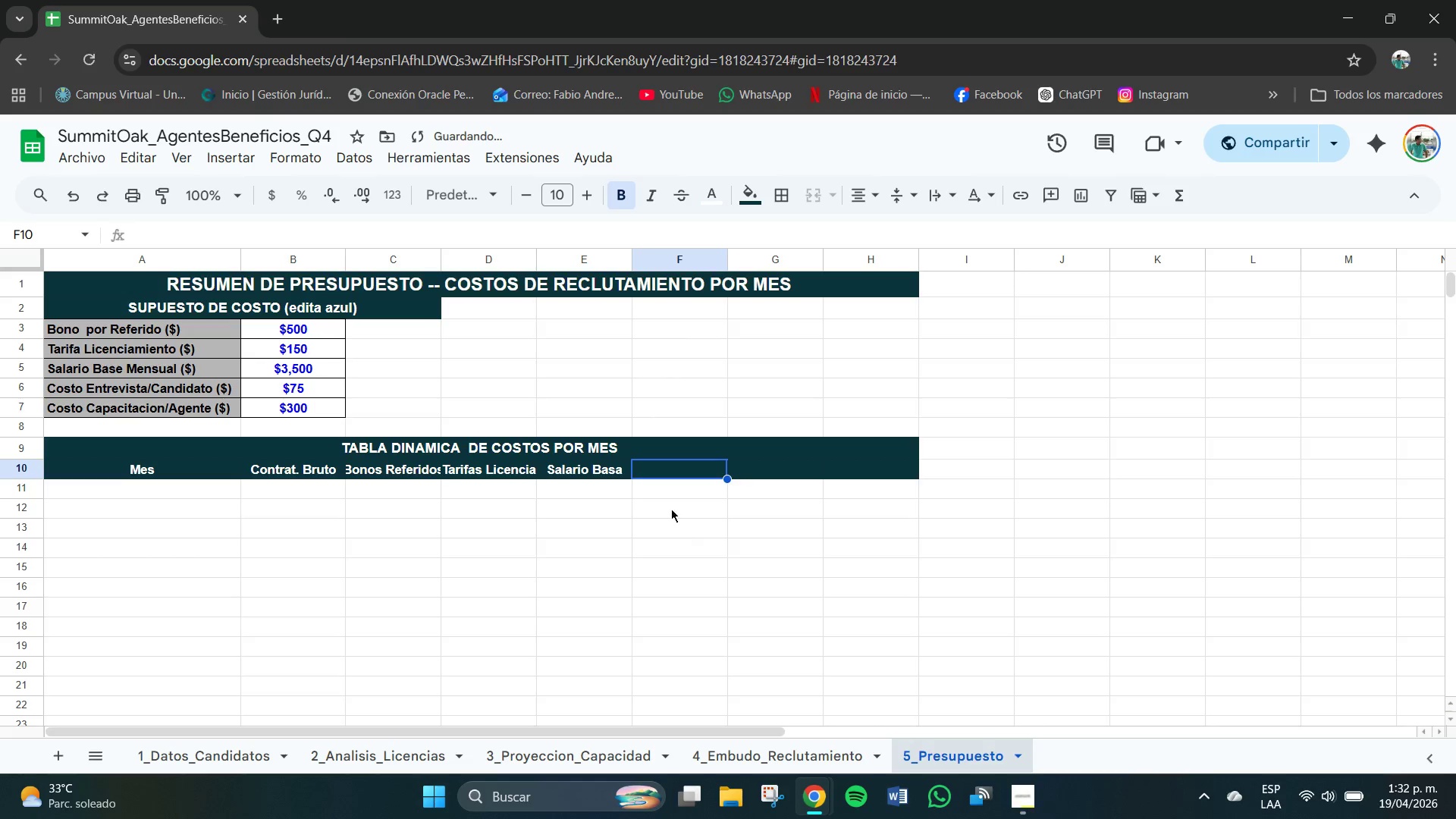 
double_click([623, 472])
 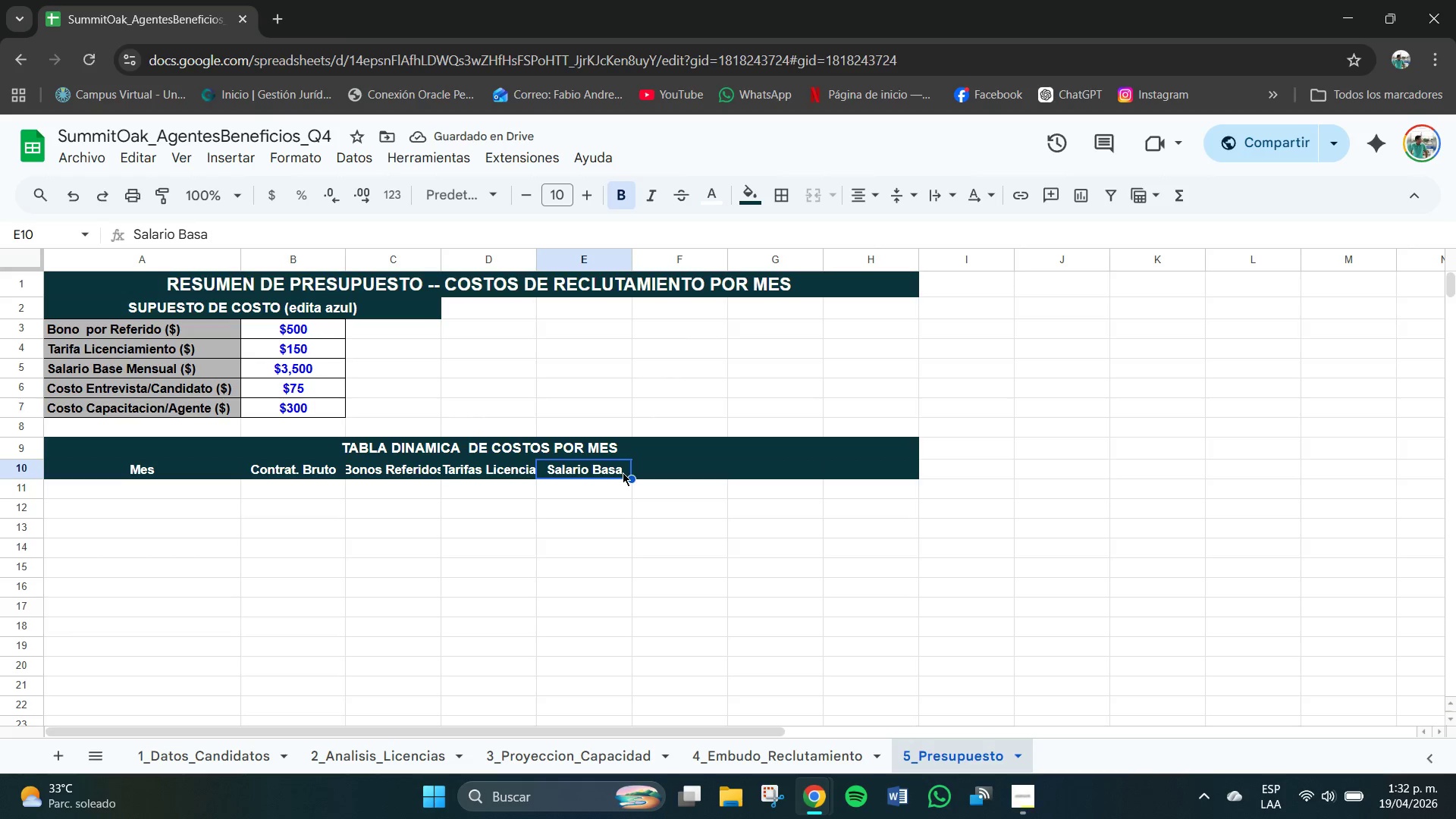 
triple_click([623, 472])
 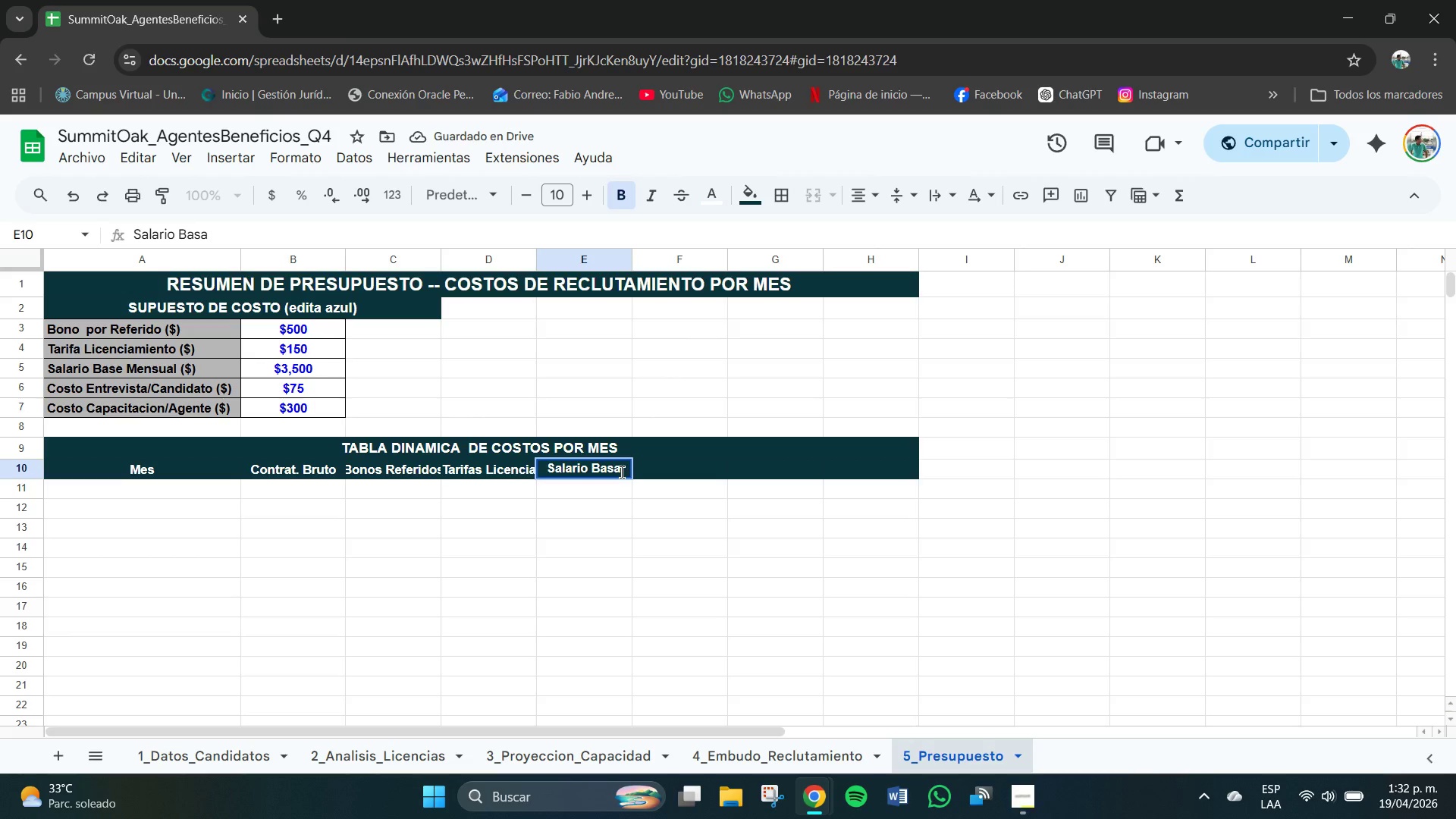 
key(Backspace)
type(e)
key(Tab)
type(Csotso)
key(Backspace)
key(Backspace)
key(Backspace)
key(Backspace)
key(Backspace)
type(osto Entrevusta)
key(Backspace)
key(Backspace)
key(Backspace)
key(Backspace)
type(ista )
key(Tab)
type(Costo)
key(Backspace)
type(O )
key(Backspace)
key(Backspace)
type(o Capa)
key(Backspace)
type(acitacion)
key(Tab)
type(TOTAL MES )
 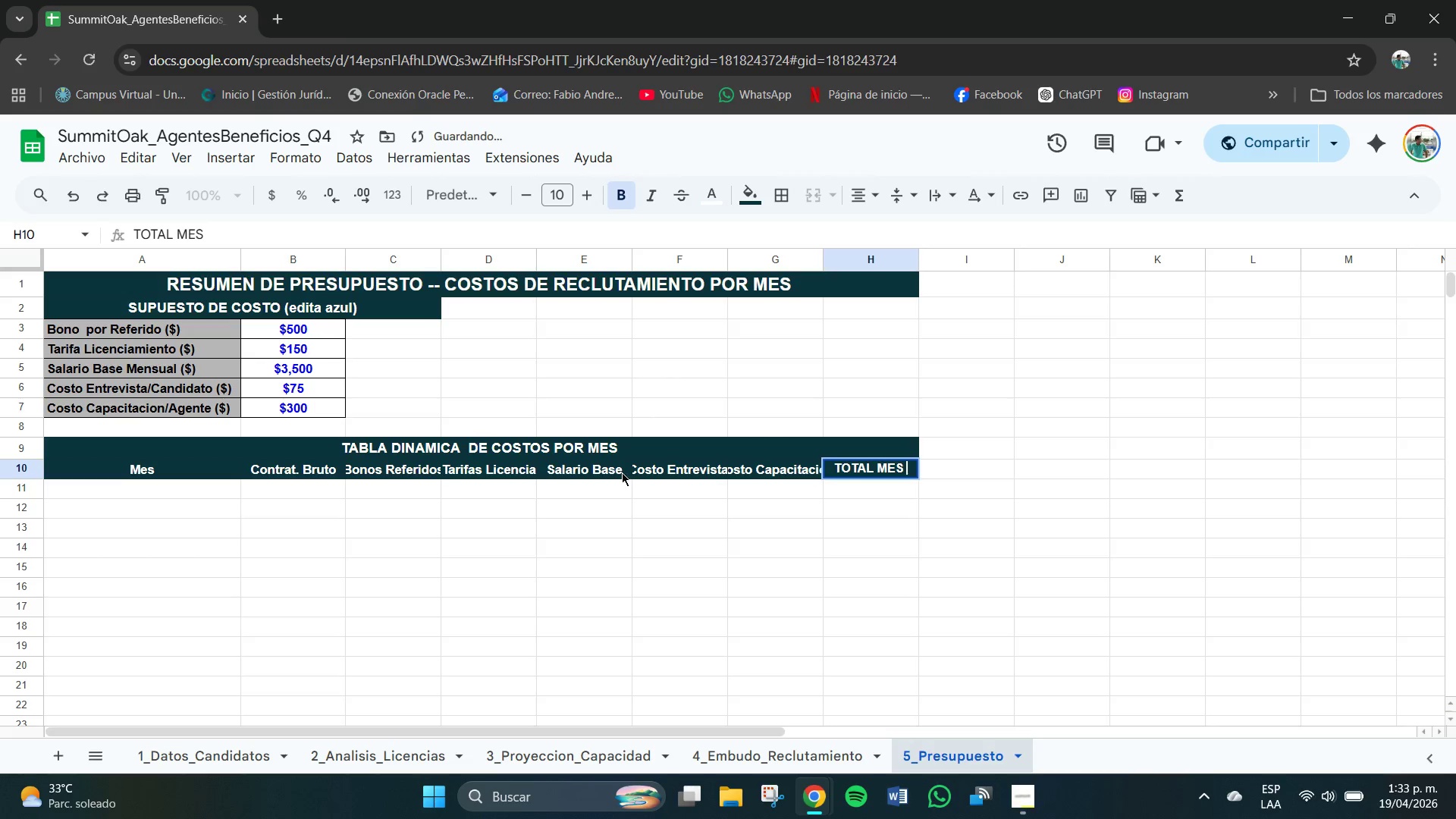 
key(Quote)
 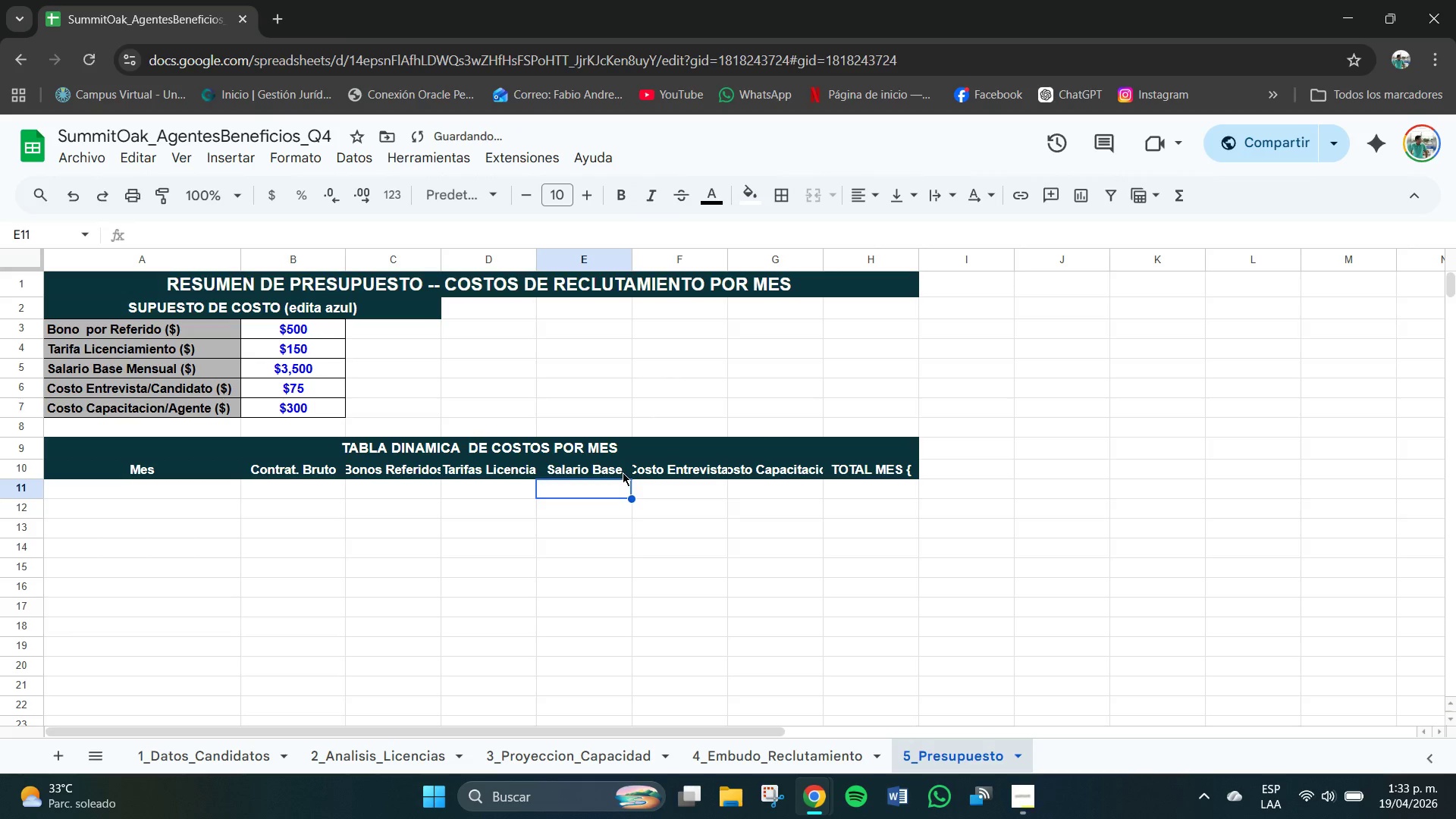 
key(Enter)
 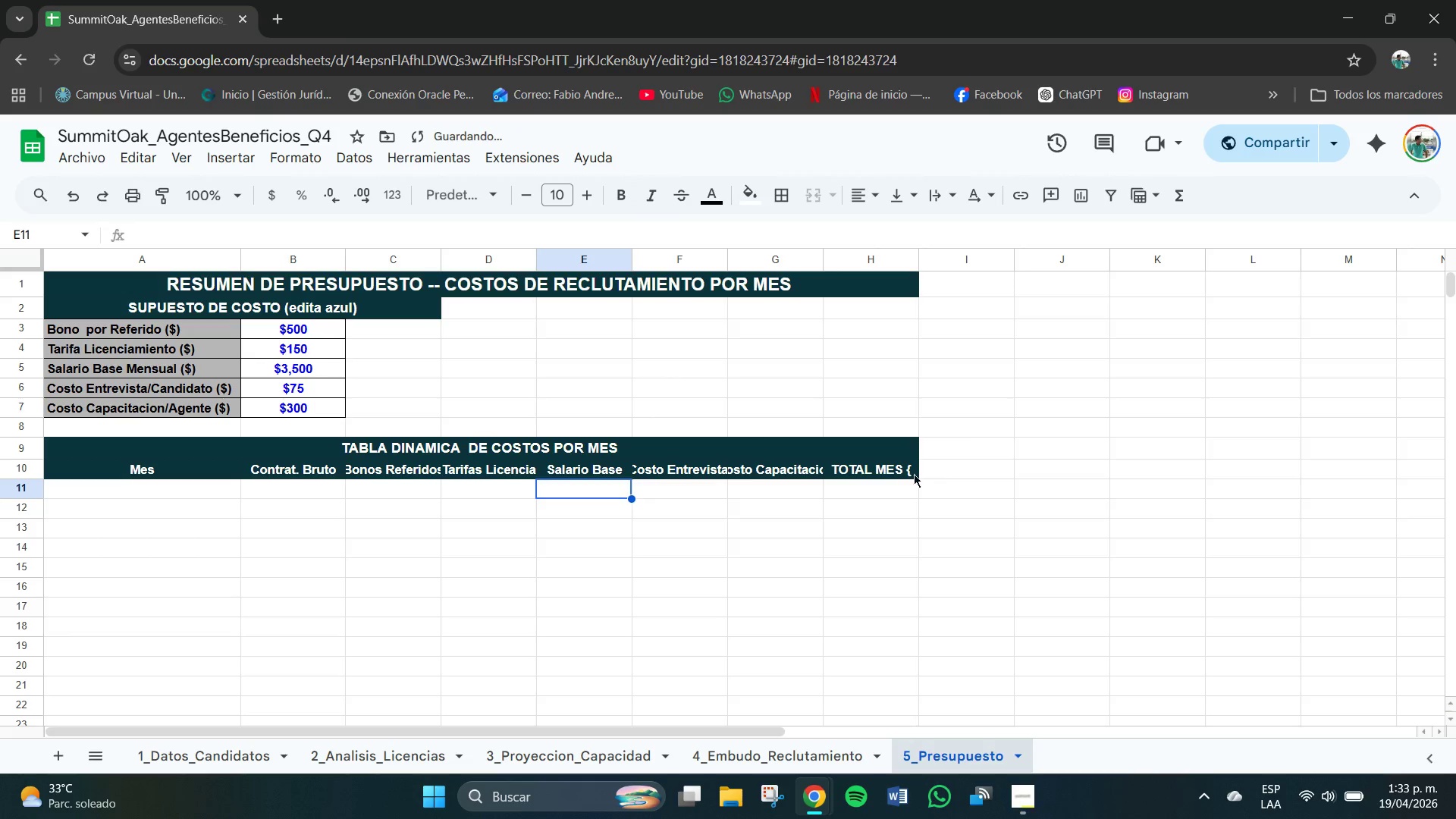 
double_click([896, 472])
 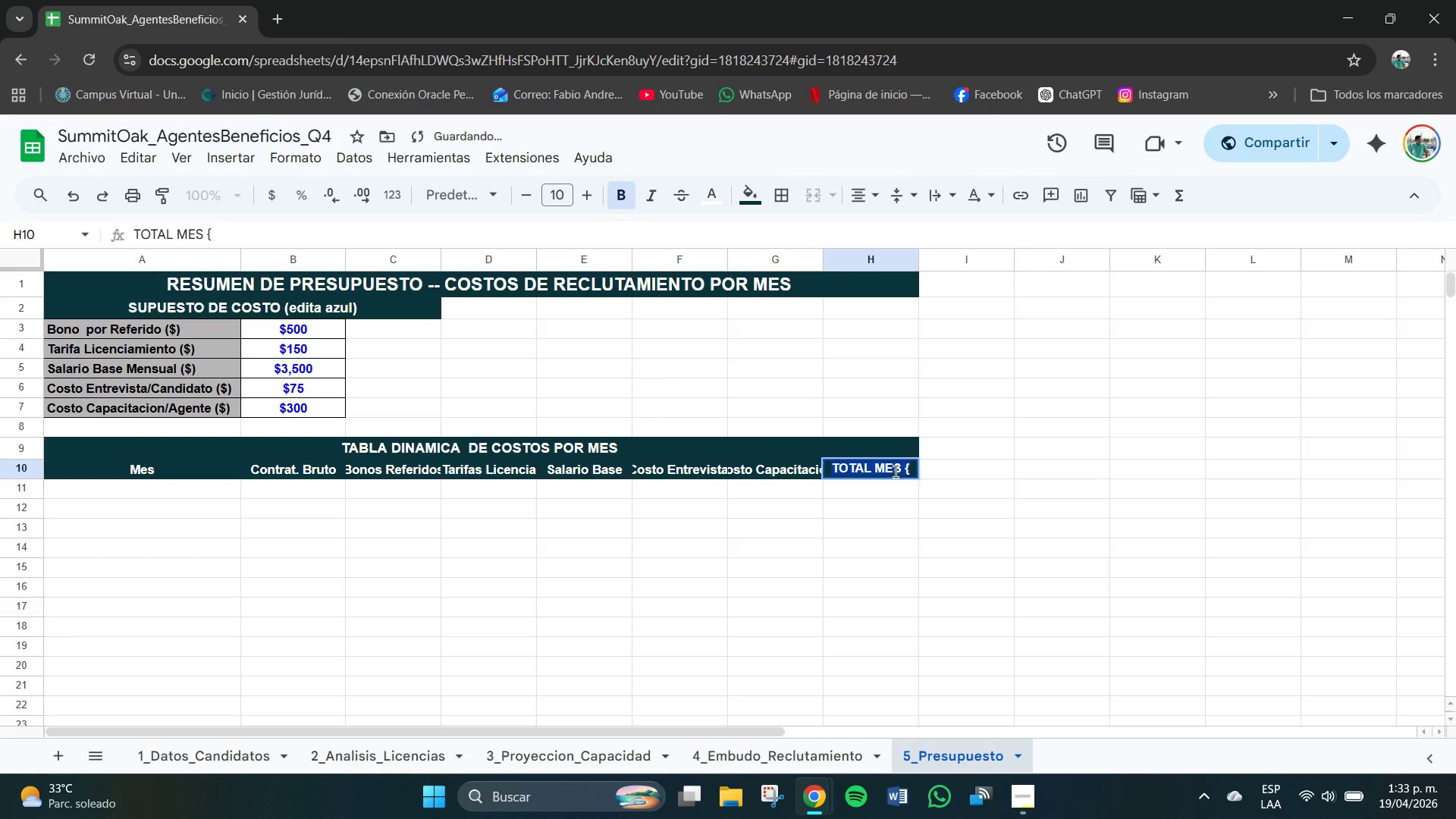 
triple_click([896, 472])
 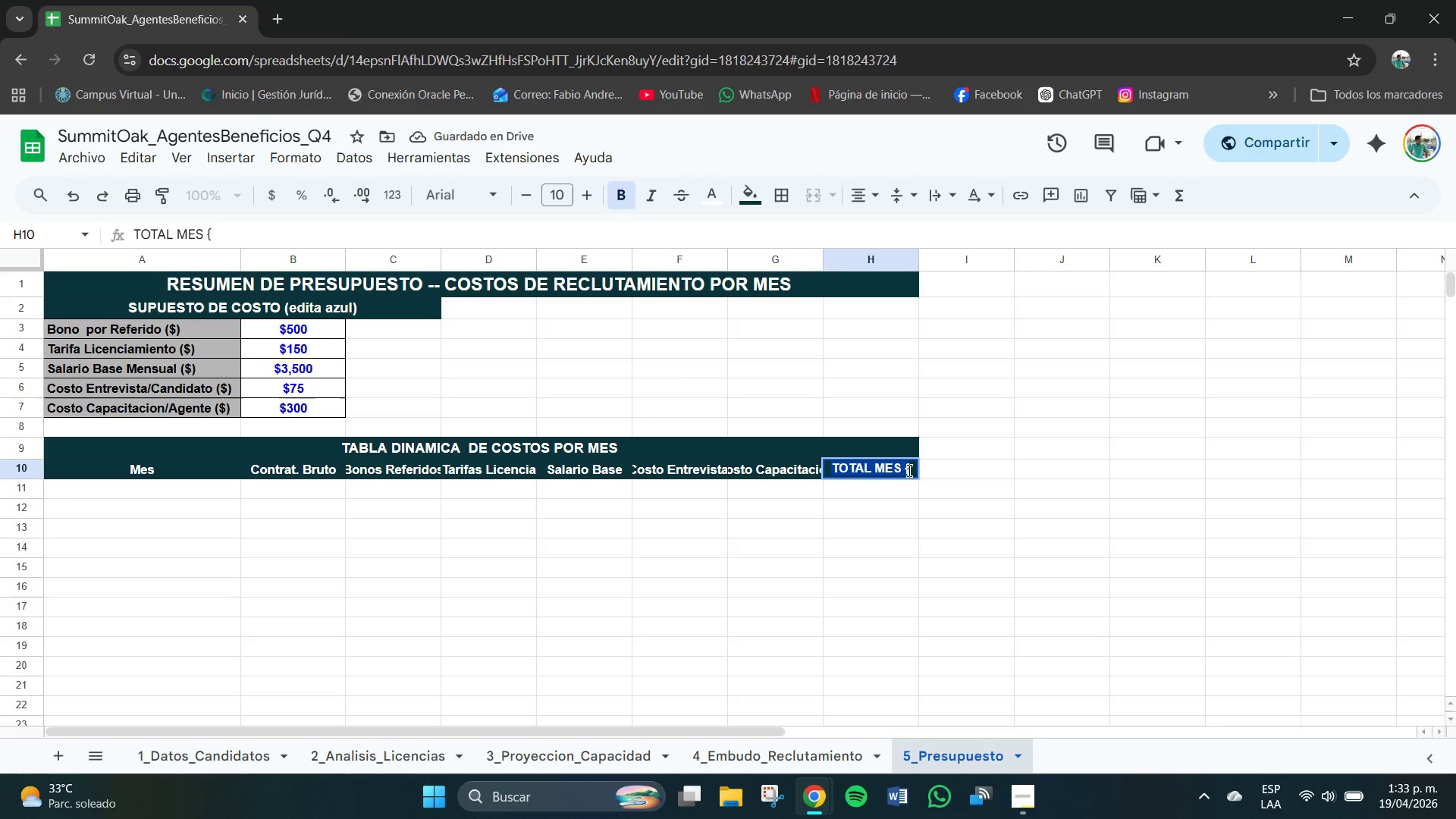 
left_click([909, 471])
 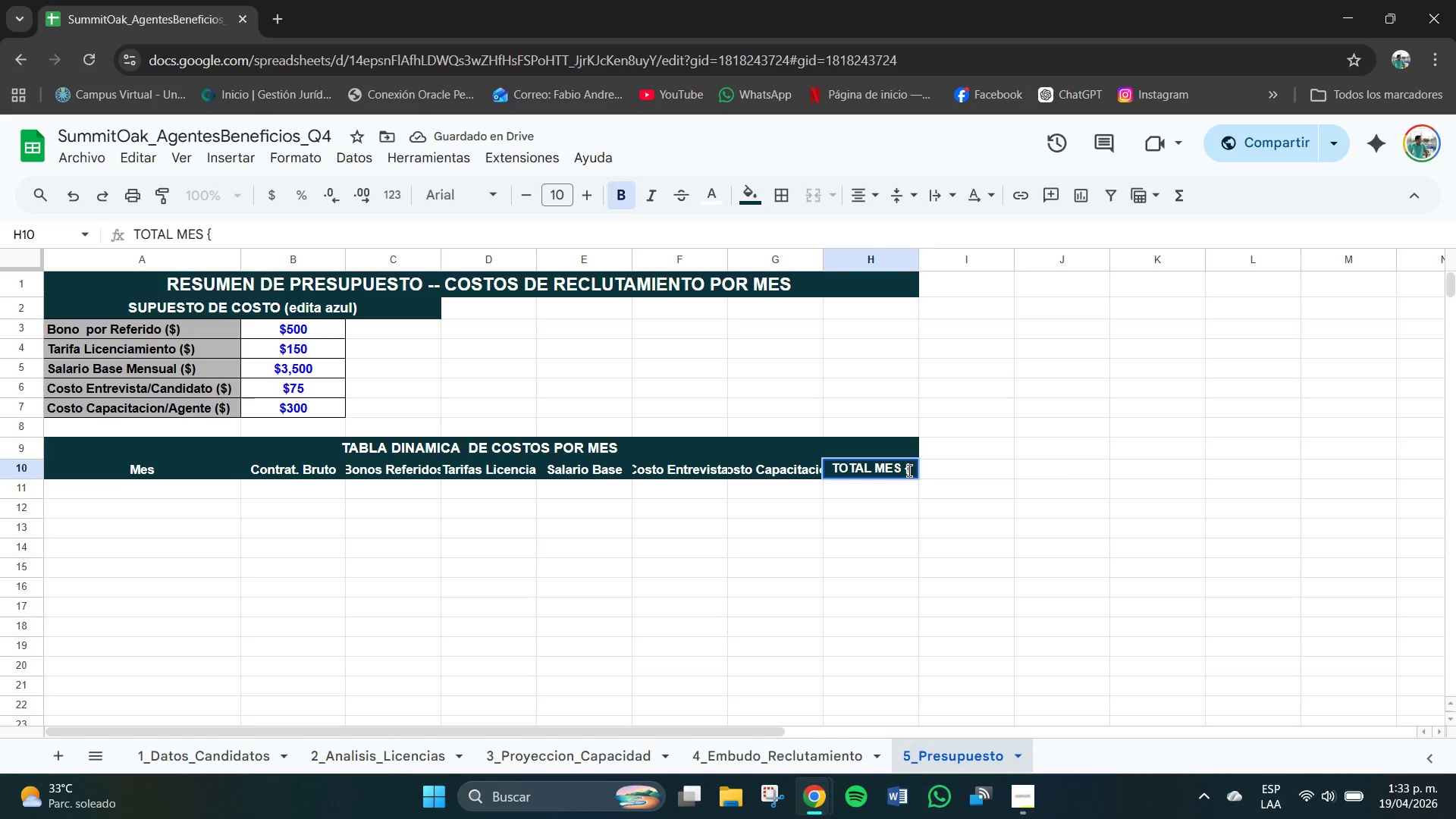 
key(Backspace)
 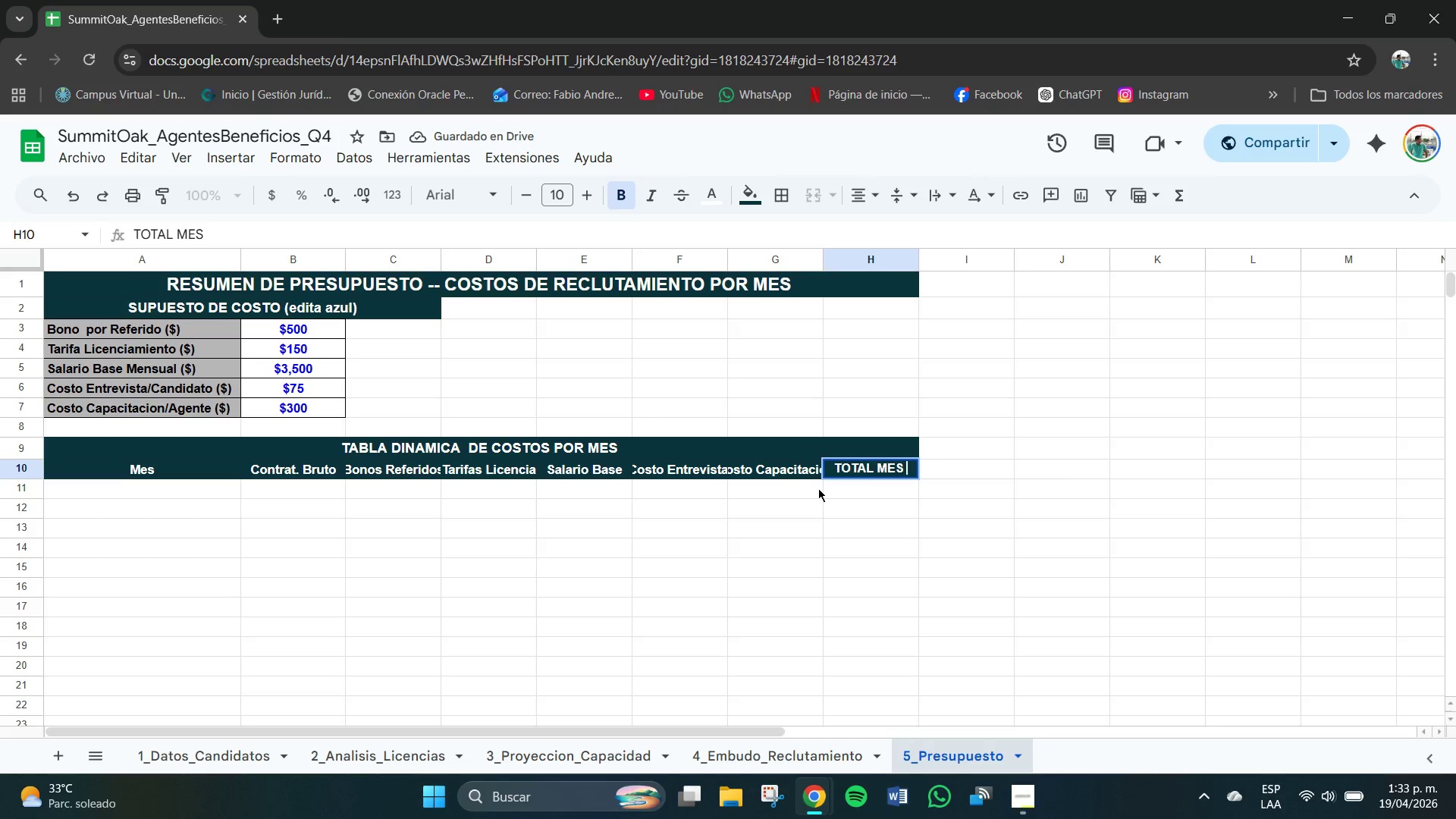 
left_click([819, 557])
 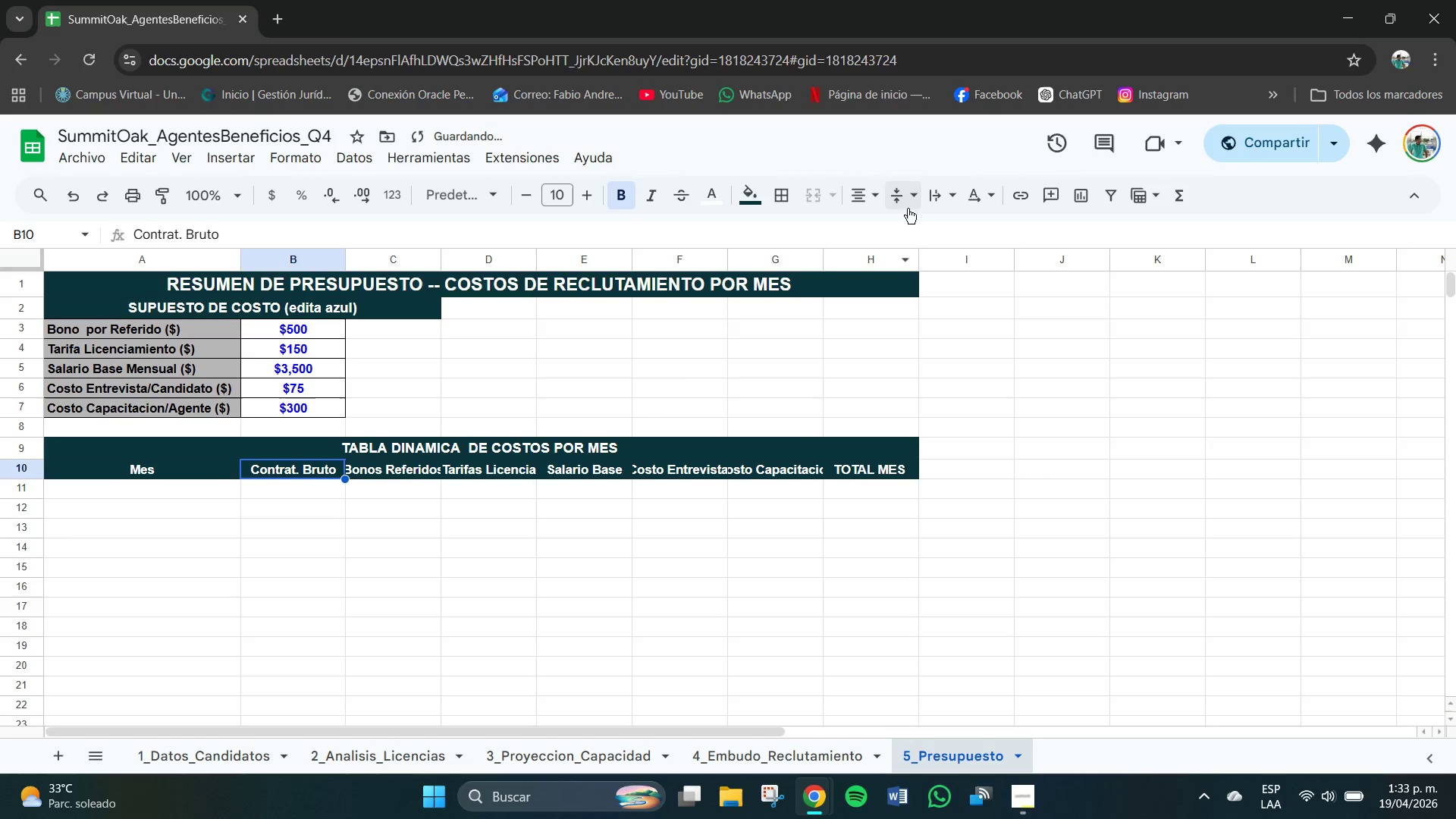 
left_click([976, 237])
 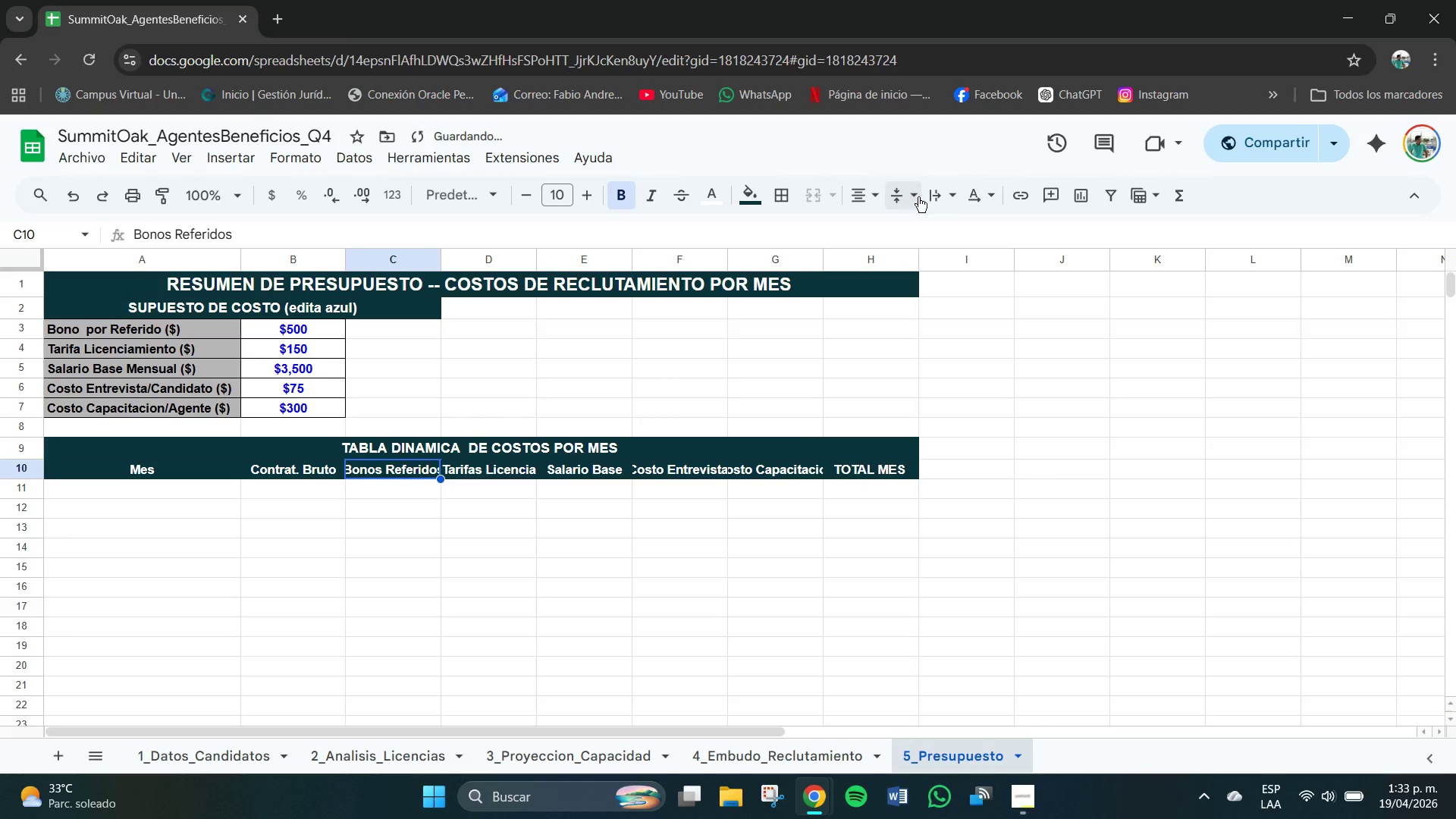 
double_click([969, 229])
 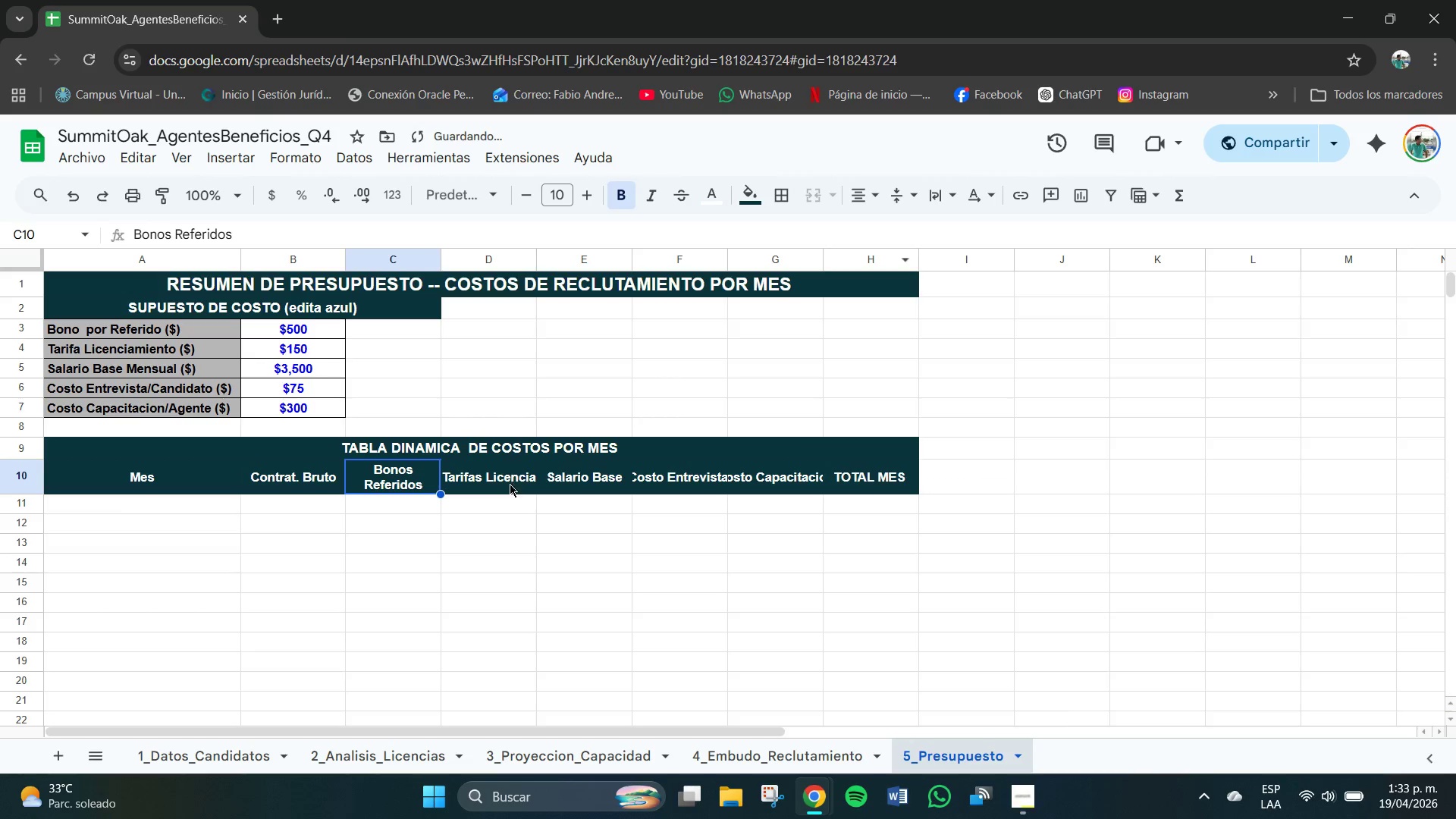 
left_click([502, 480])
 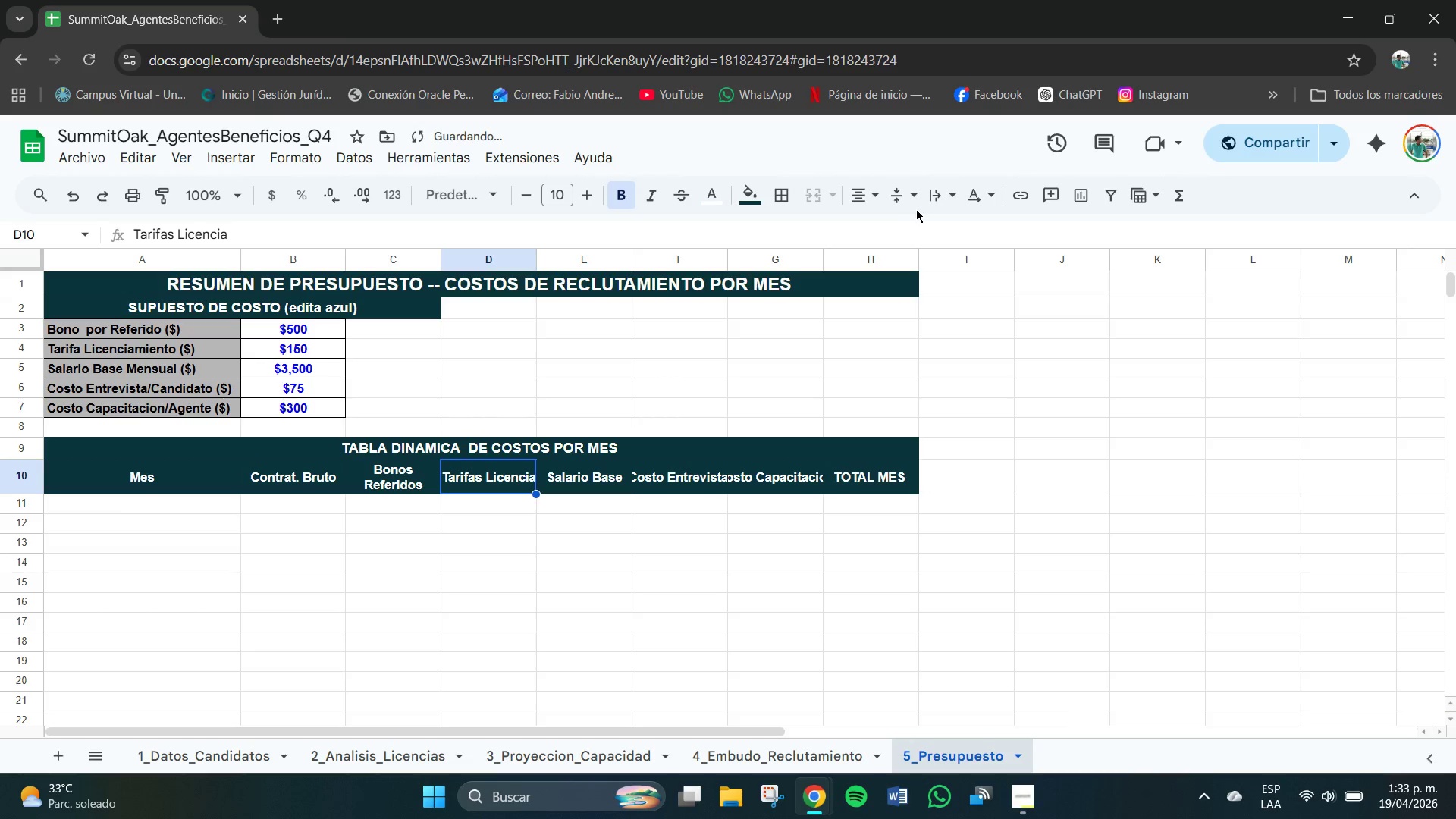 
left_click([951, 187])
 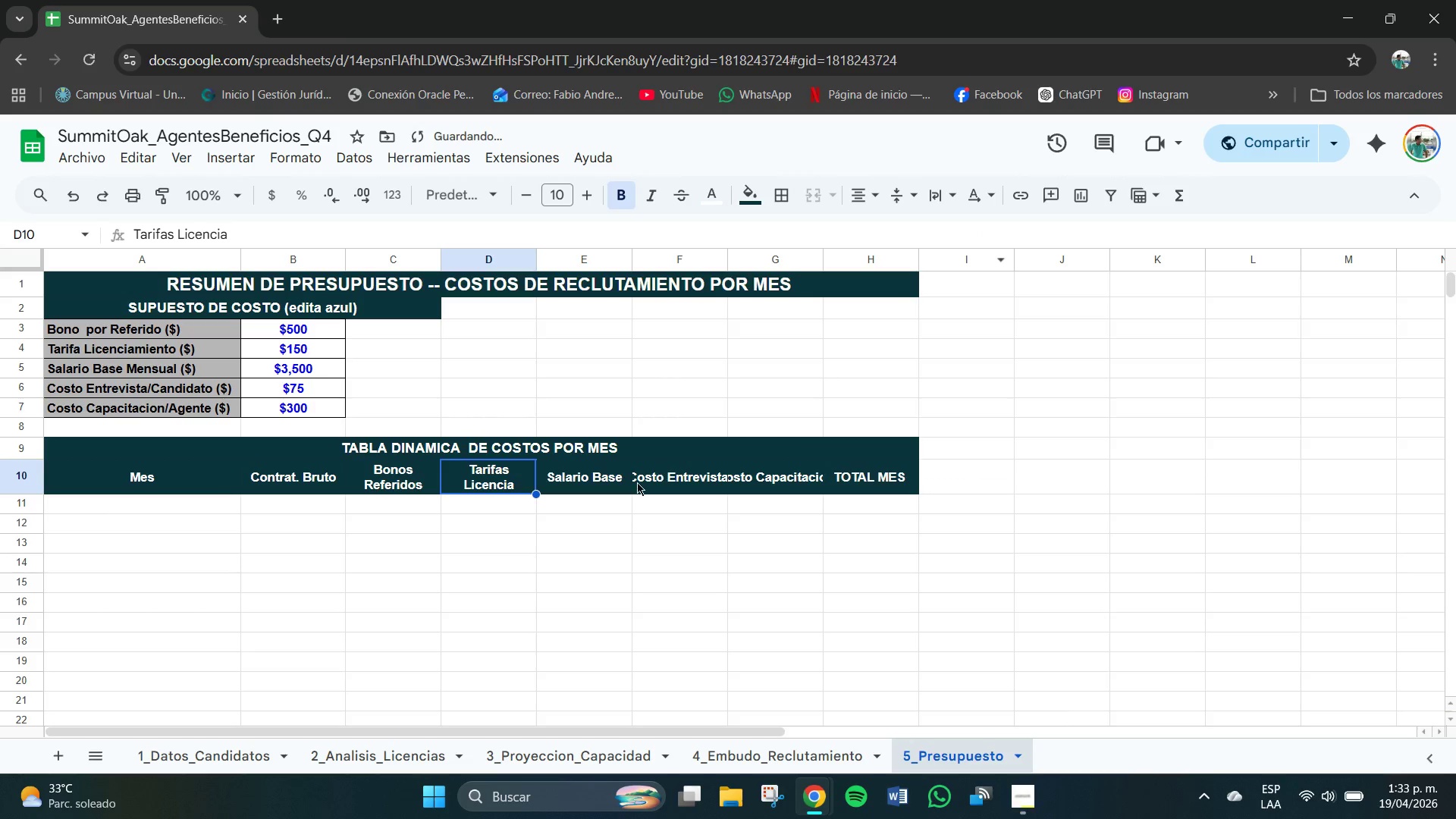 
left_click([598, 466])
 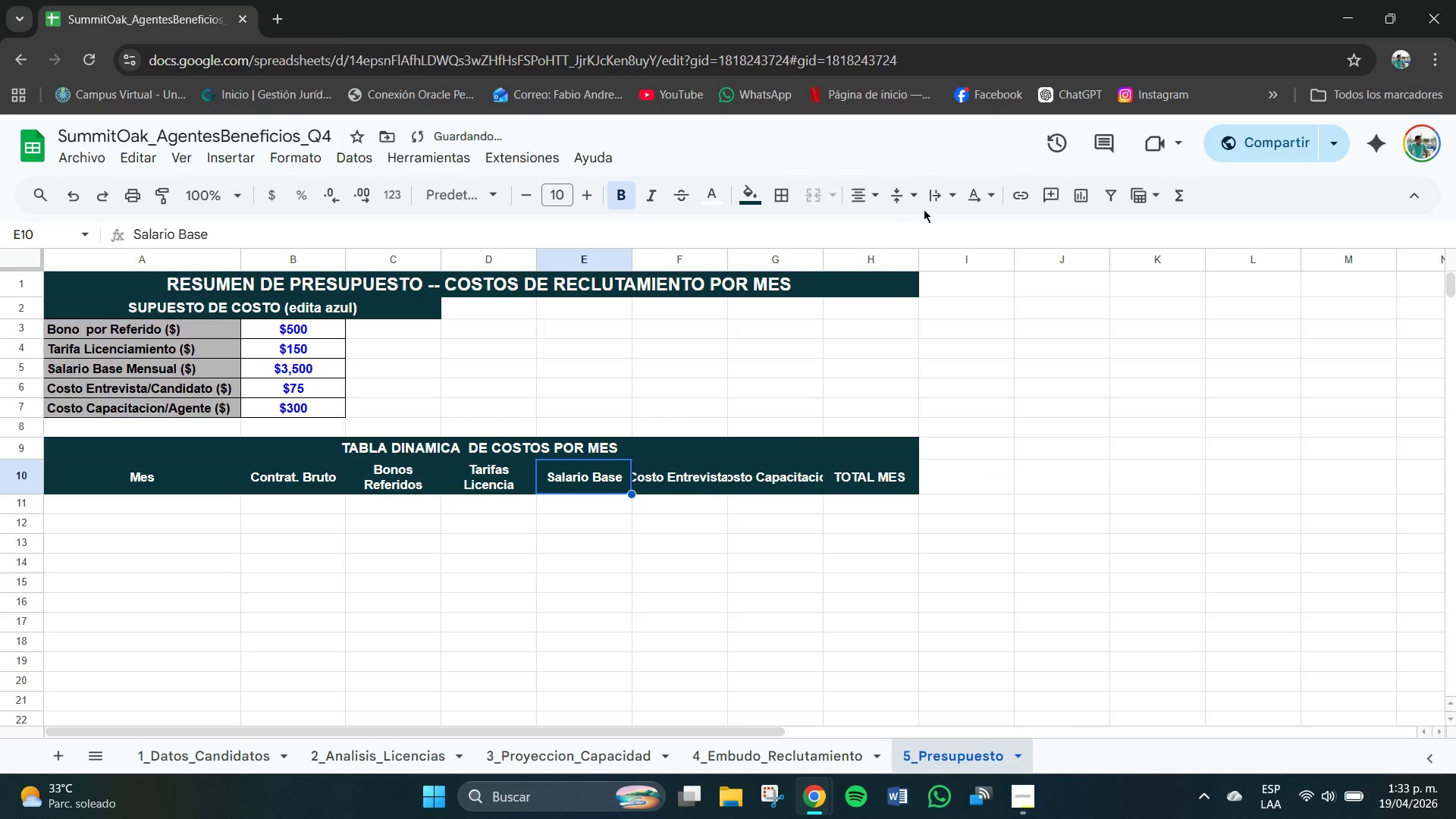 
left_click([930, 204])
 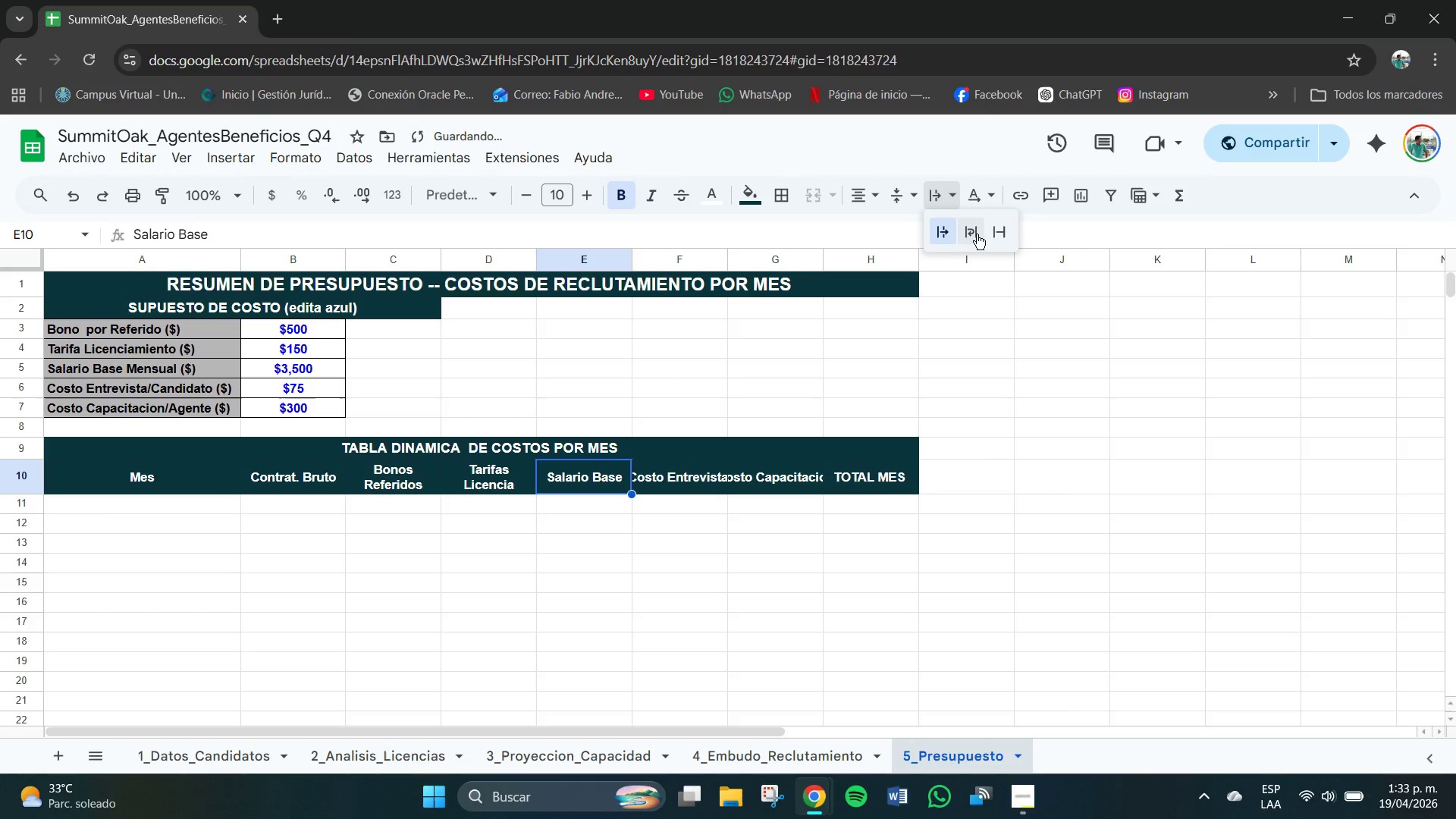 
left_click([971, 232])
 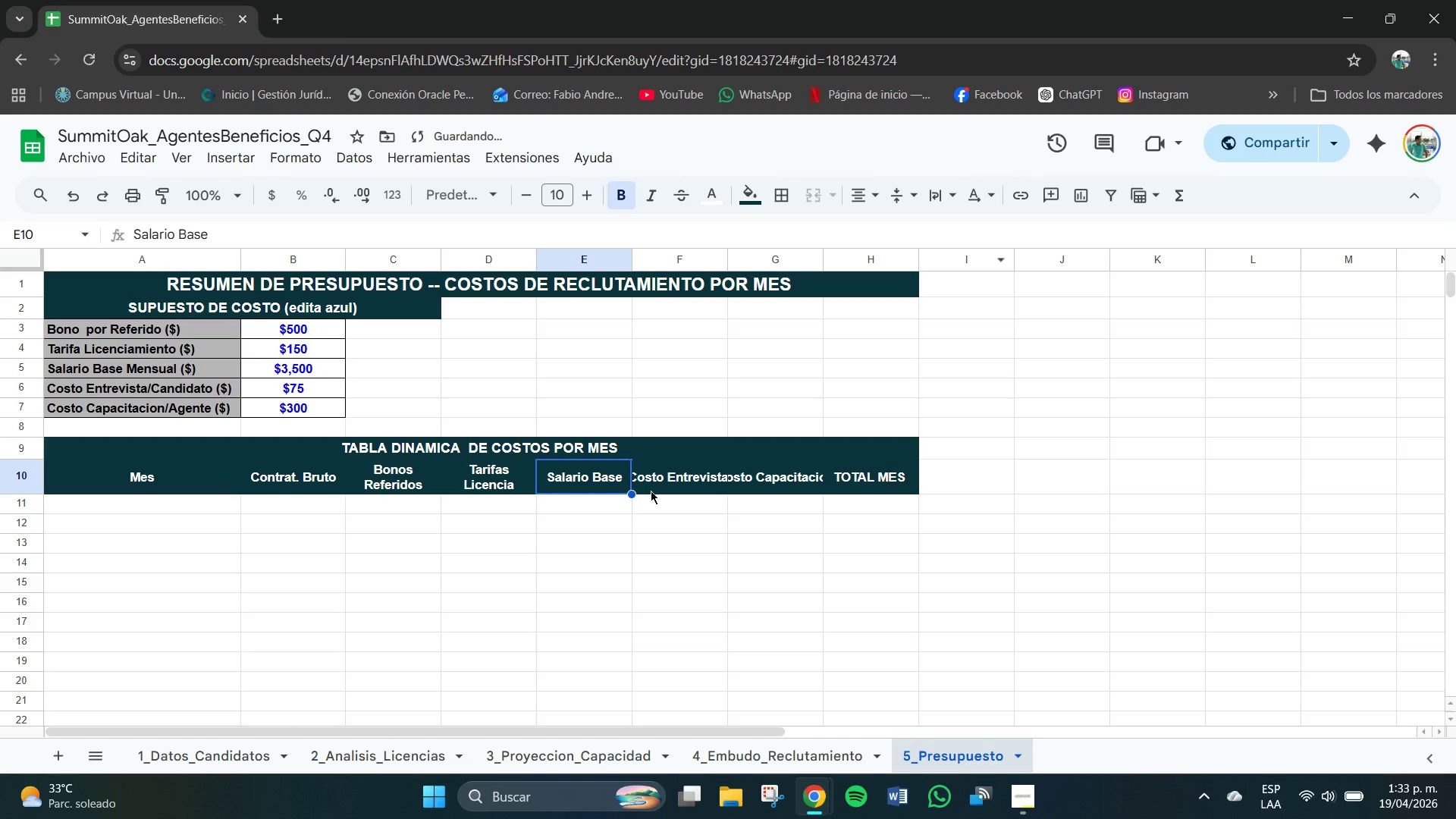 
left_click([665, 482])
 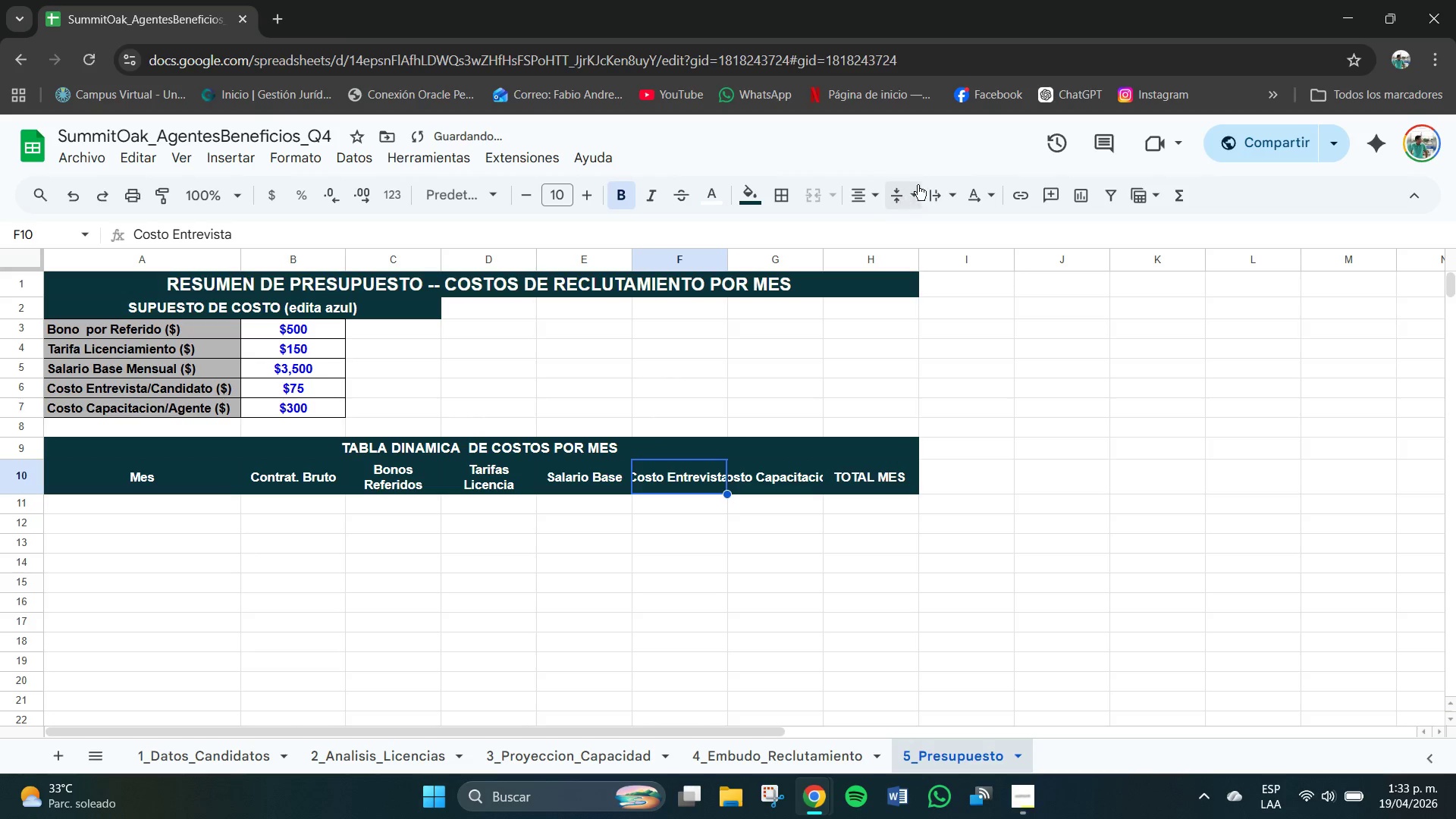 
left_click([932, 196])
 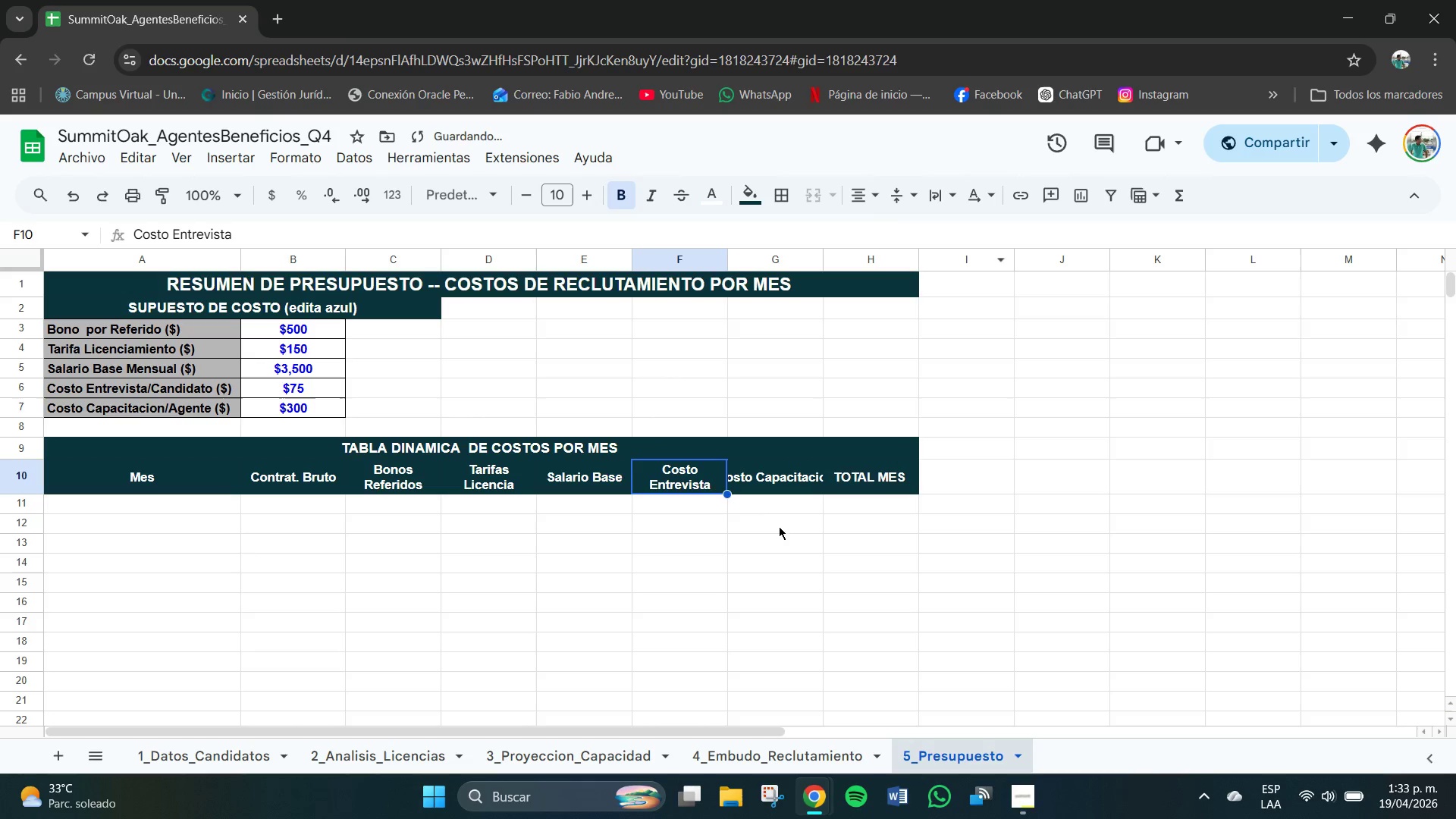 
left_click([786, 479])
 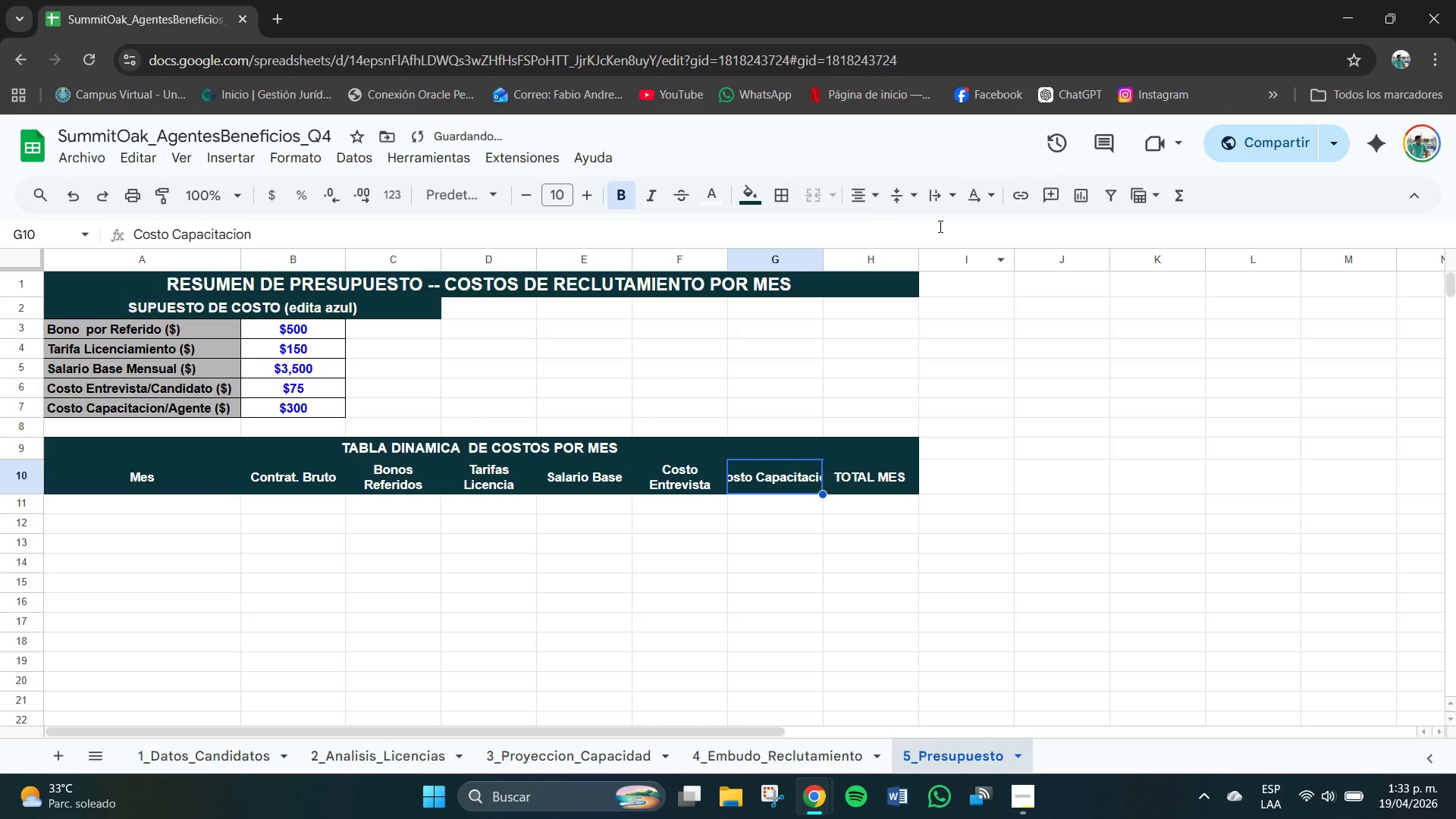 
left_click([946, 204])
 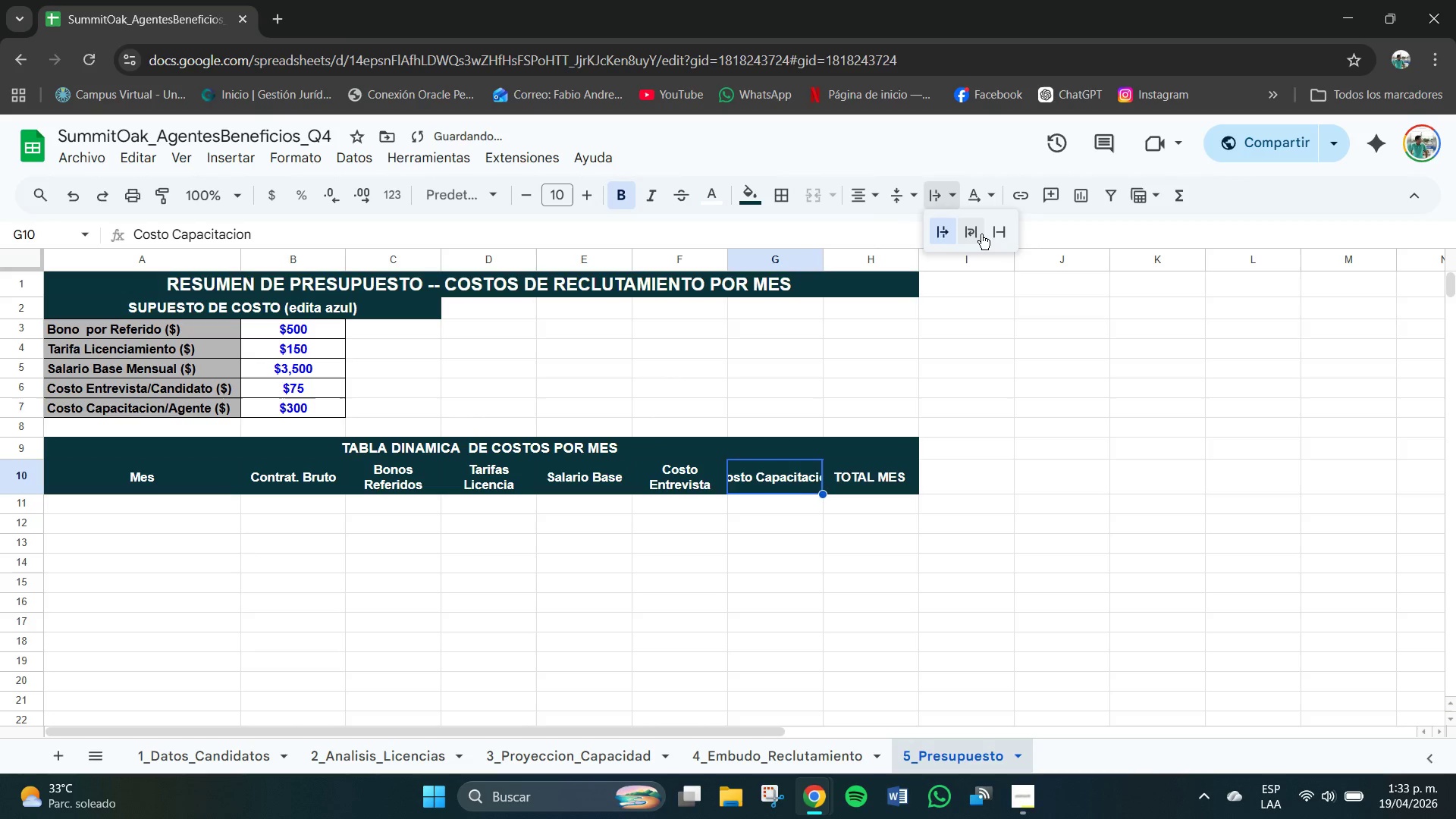 
left_click([978, 234])
 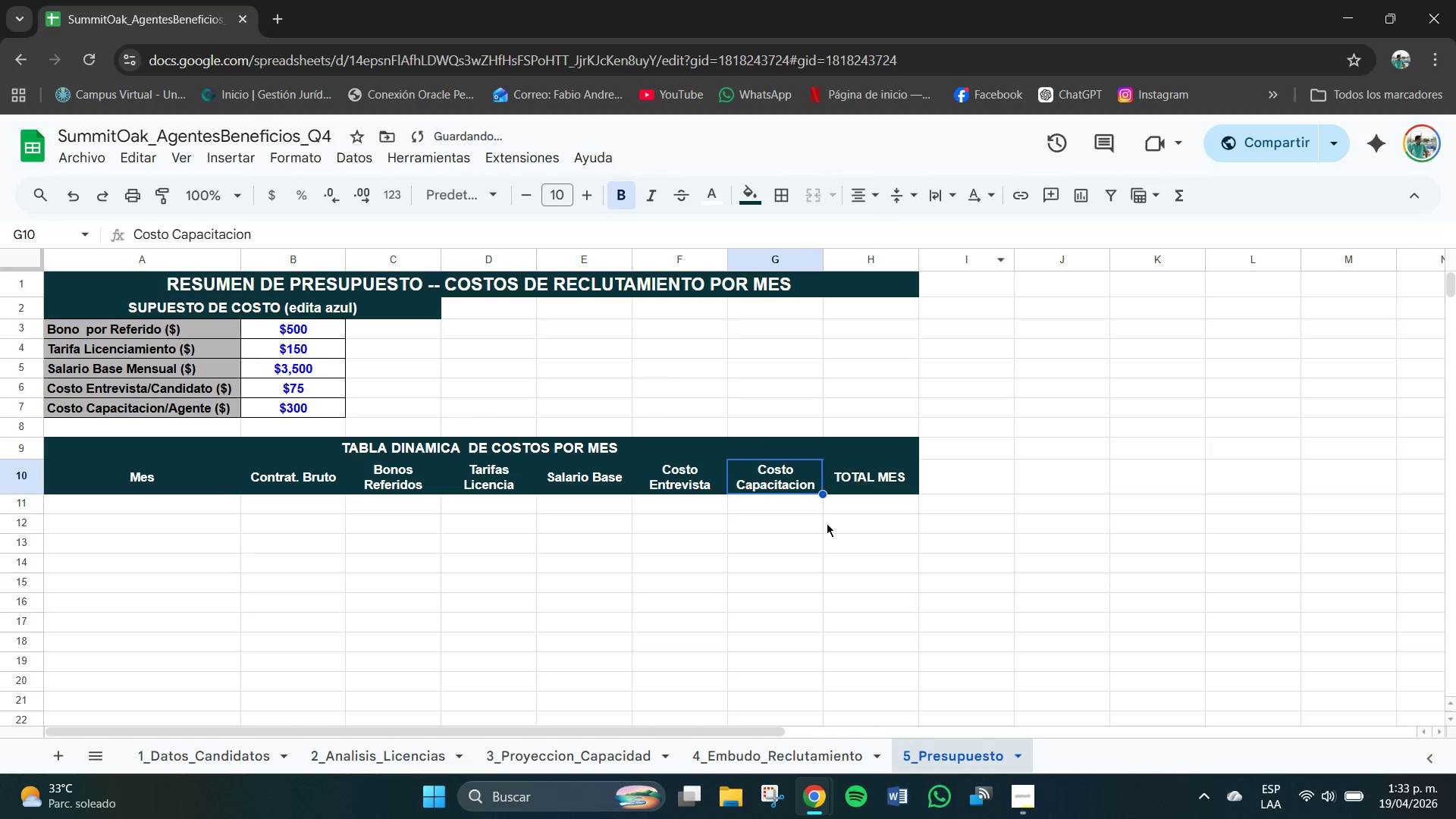 
left_click([724, 587])
 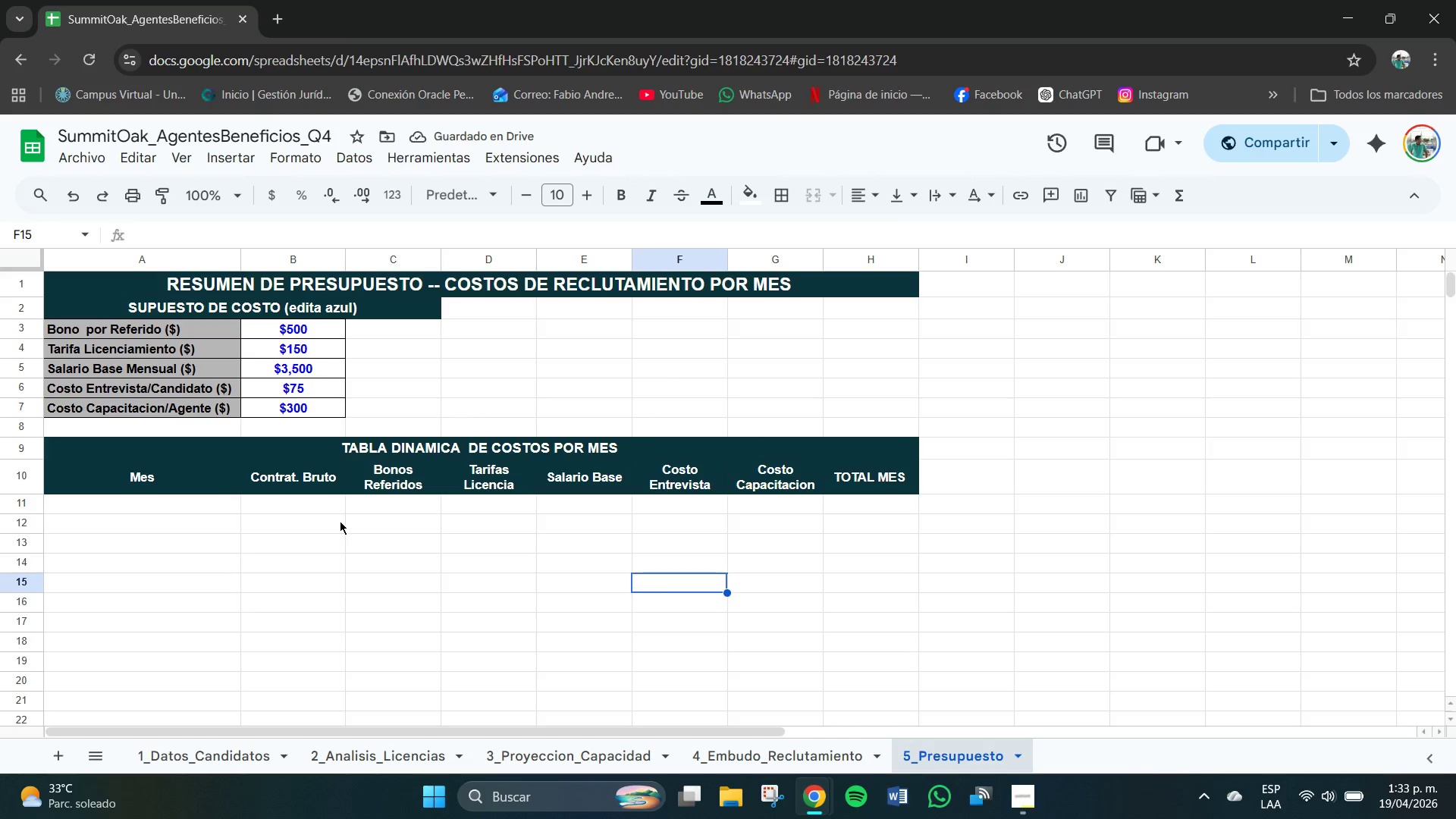 
left_click([326, 488])
 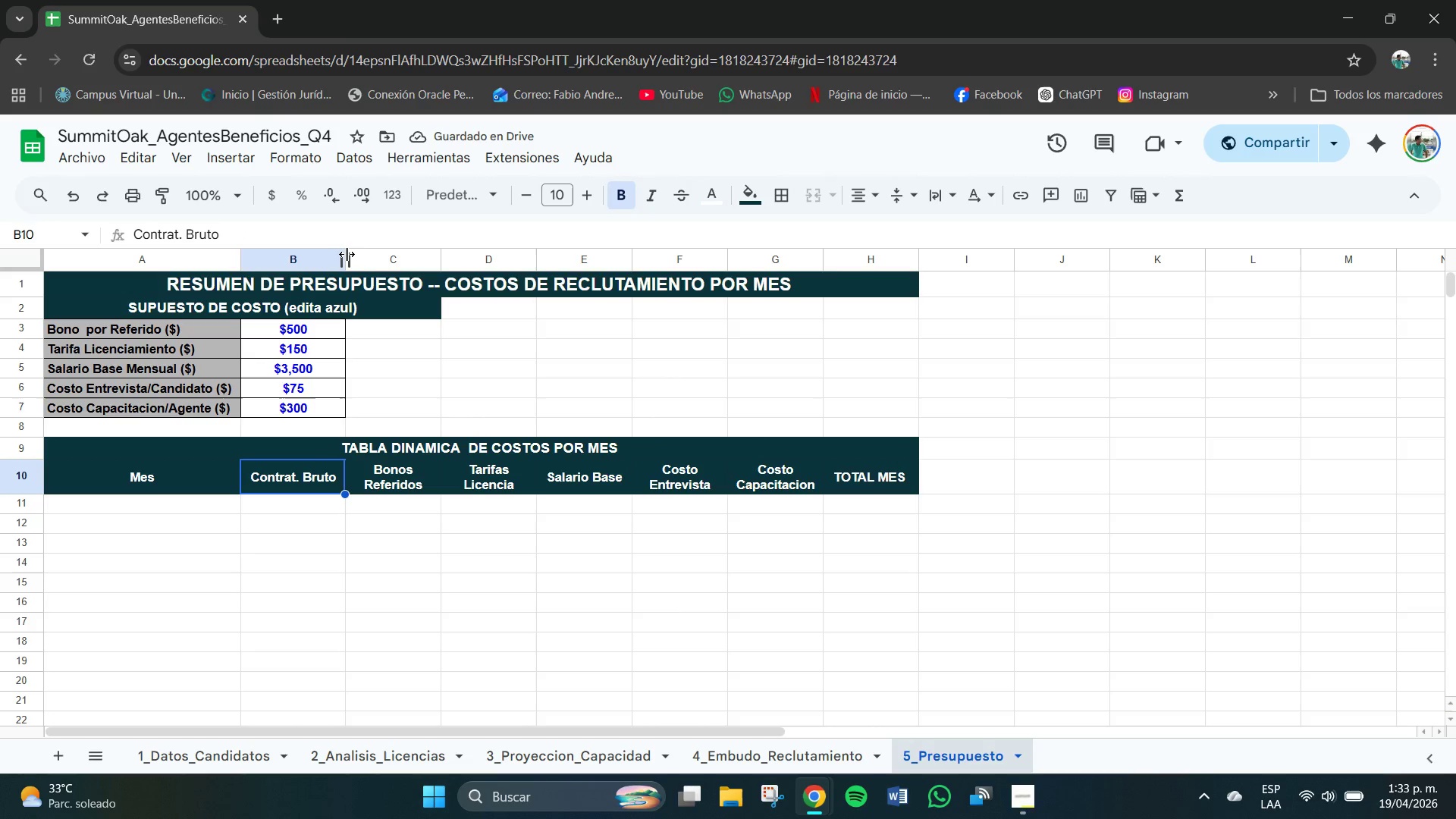 
left_click_drag(start_coordinate=[346, 259], to_coordinate=[329, 256])
 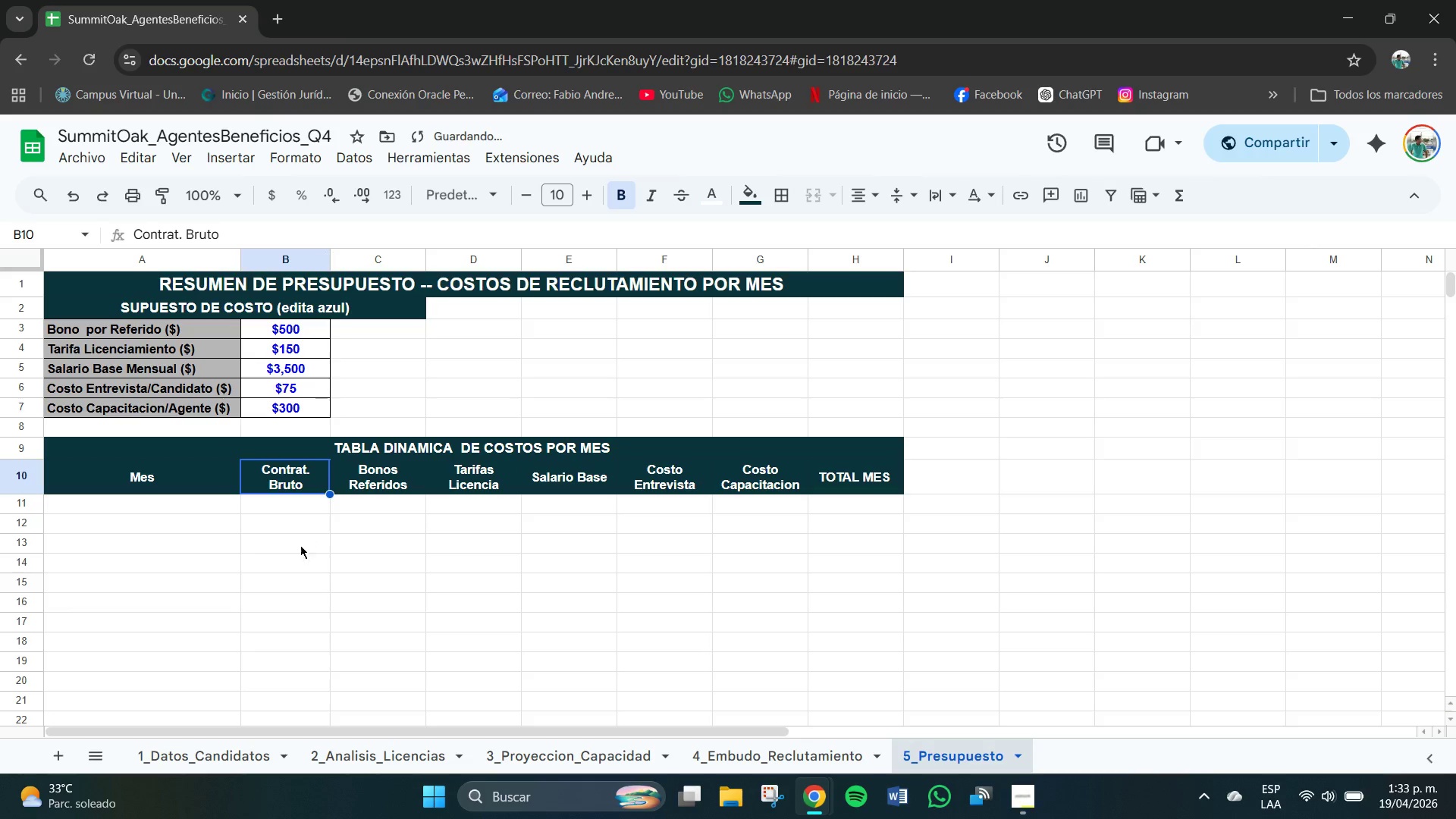 
left_click([294, 554])
 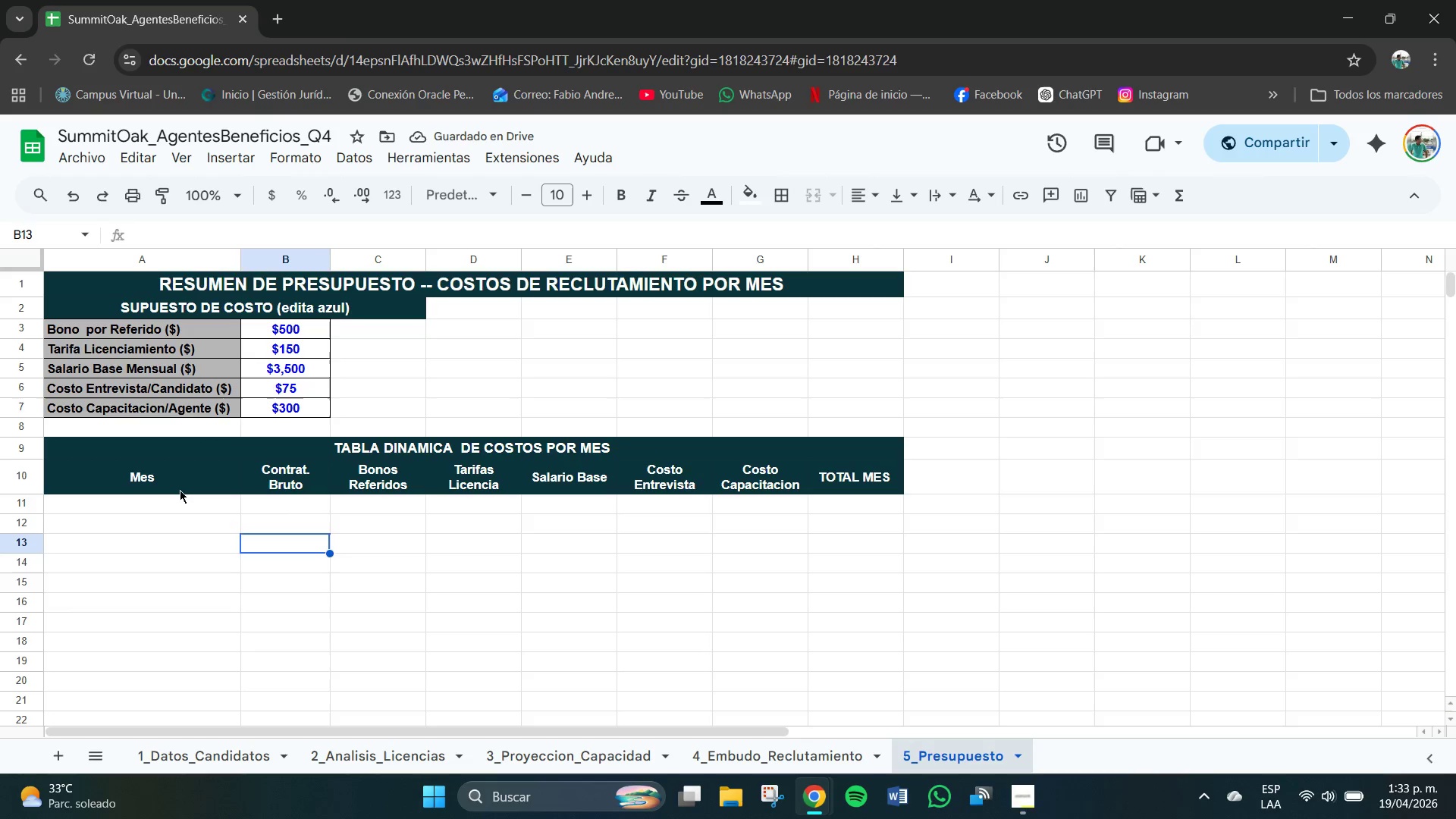 
double_click([158, 507])
 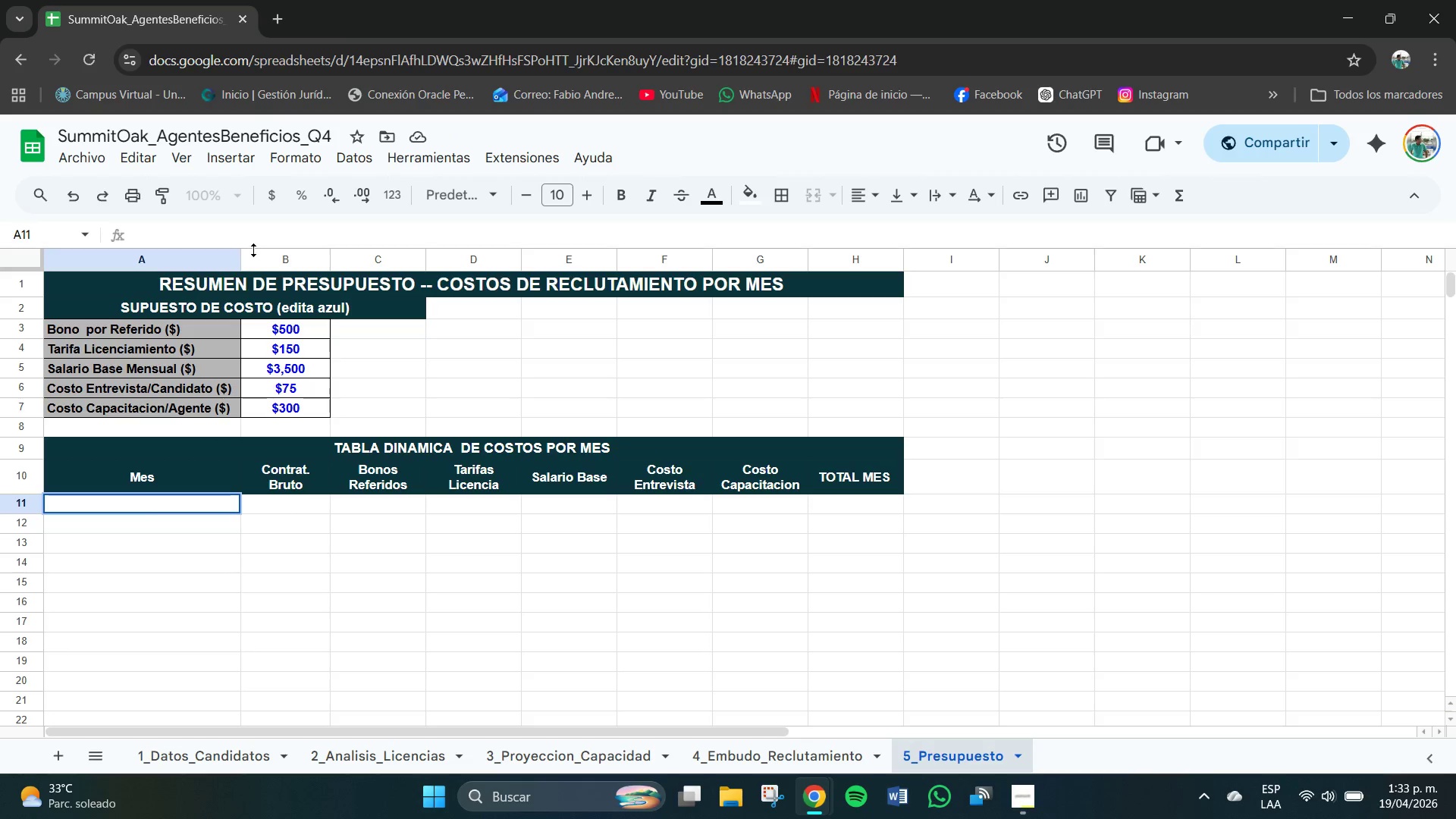 
left_click_drag(start_coordinate=[243, 256], to_coordinate=[215, 256])
 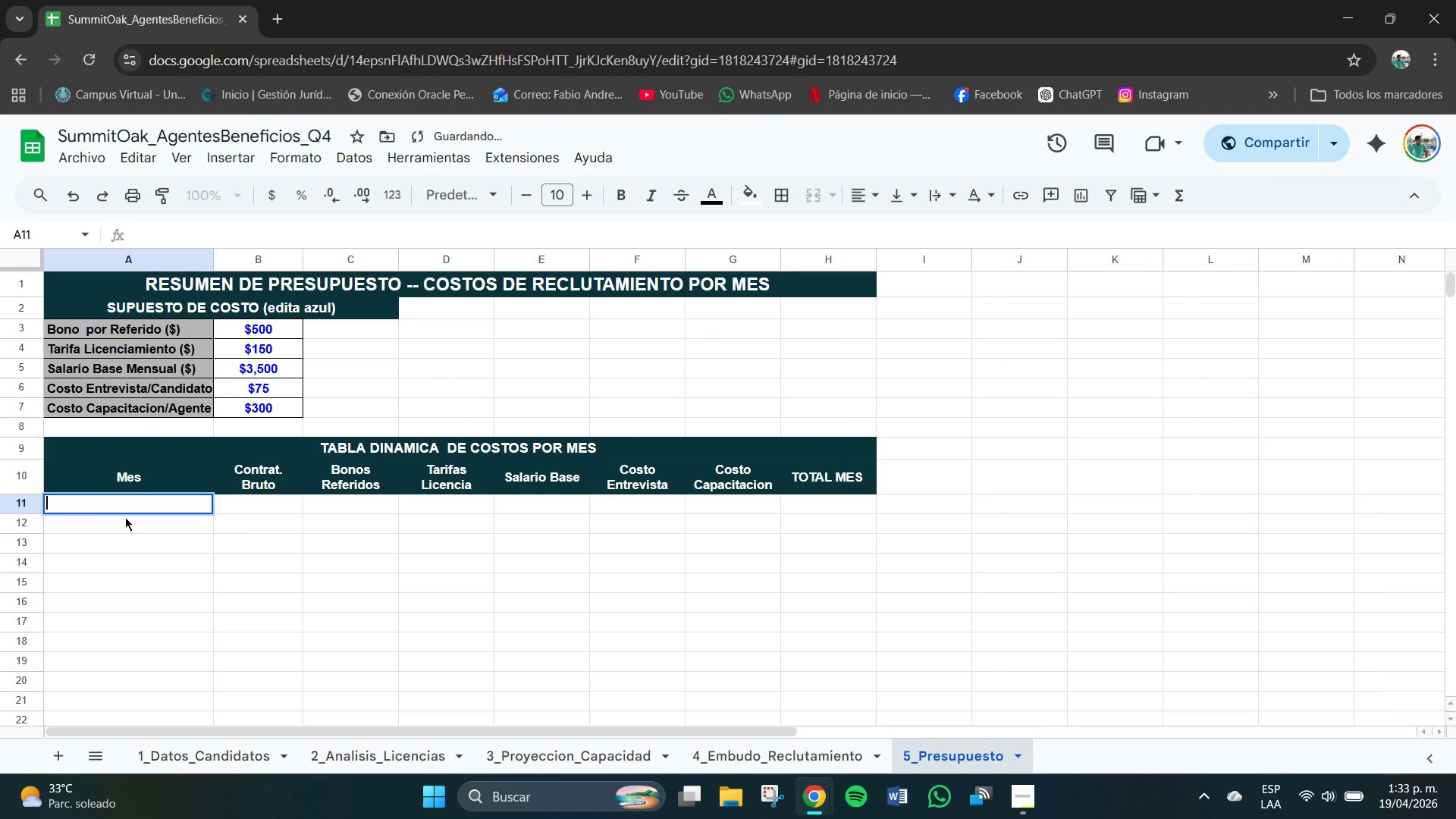 
left_click([124, 507])
 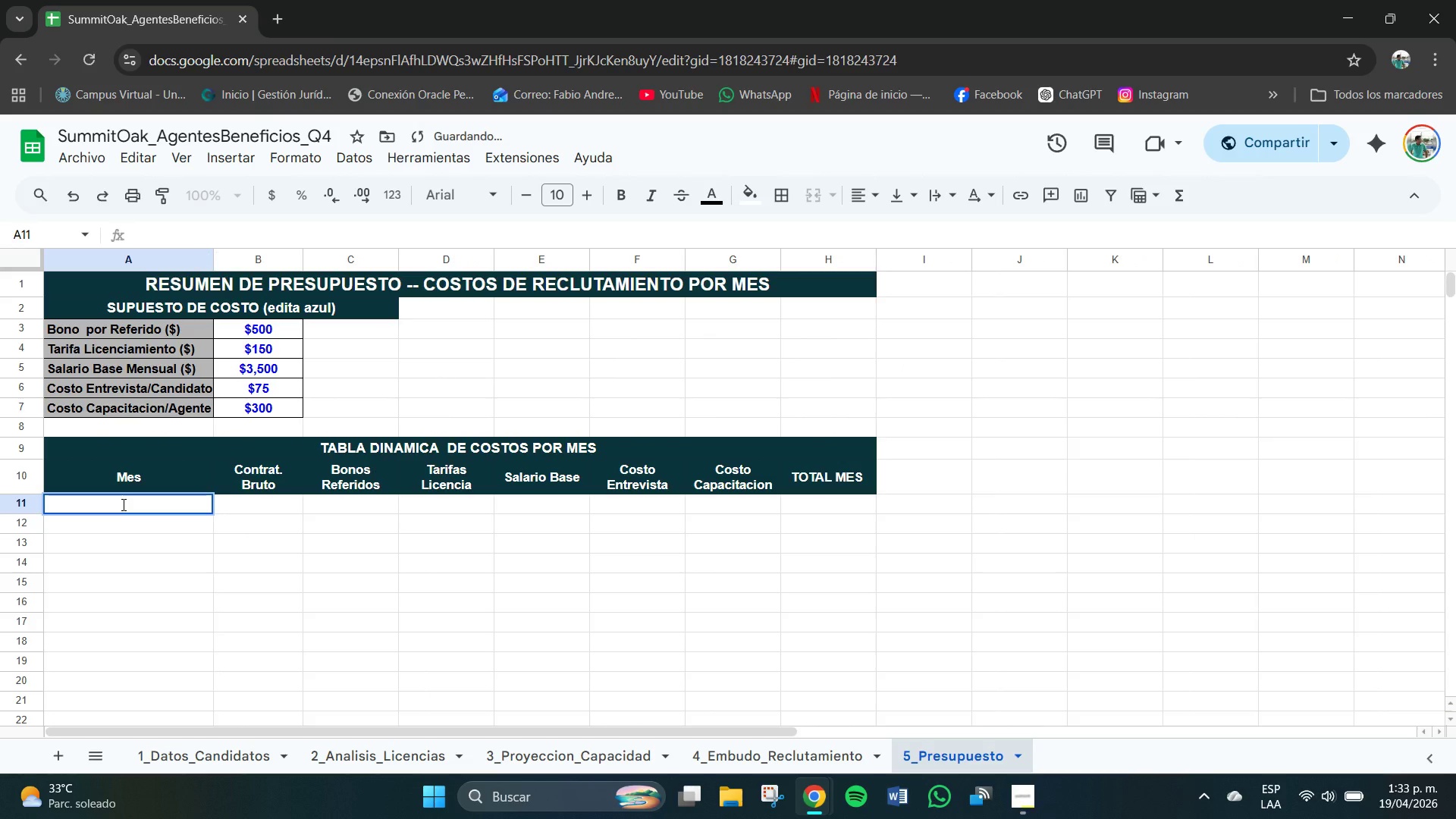 
type(JU)
key(Backspace)
type(unio )
 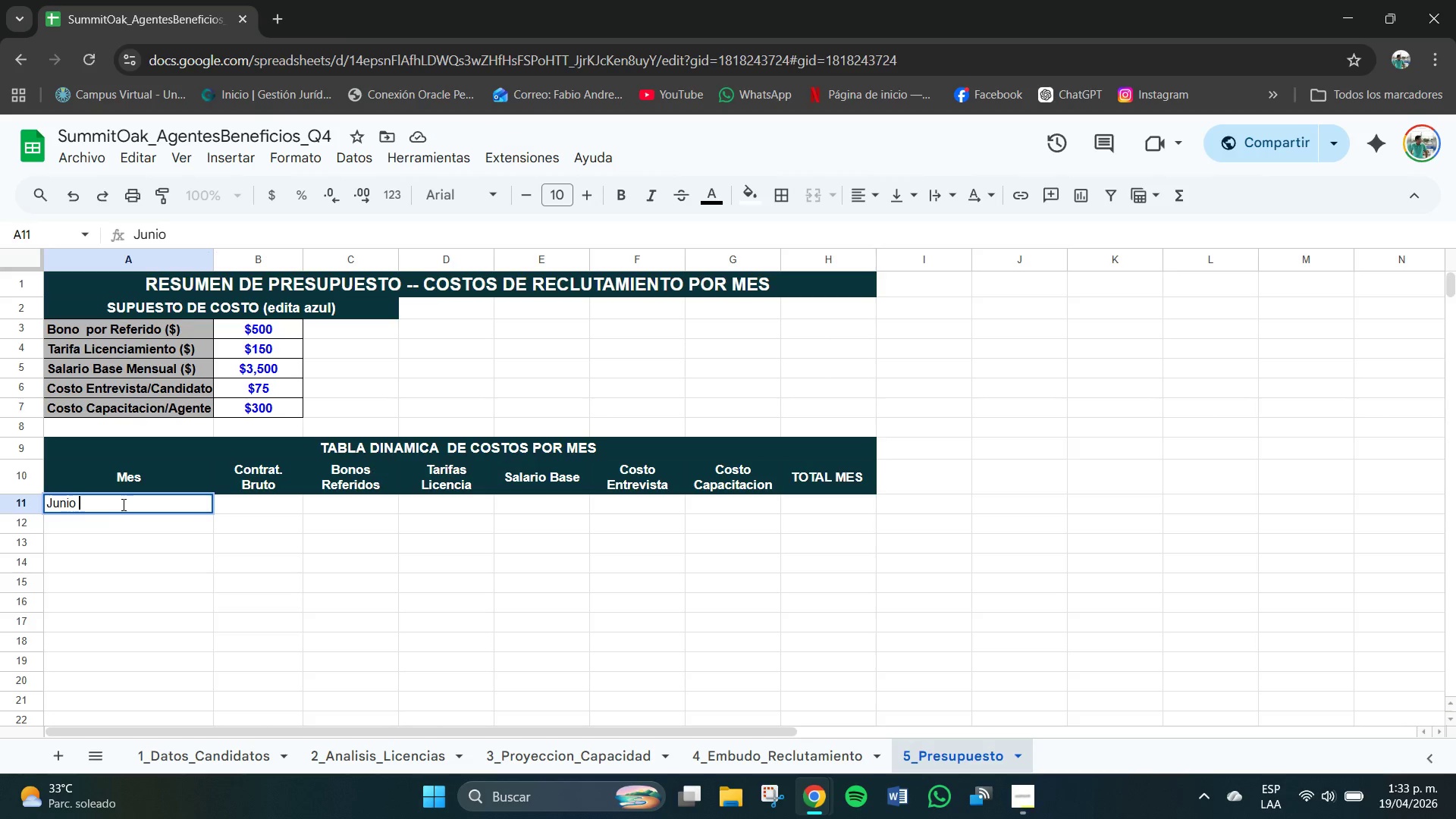 
key(Enter)
 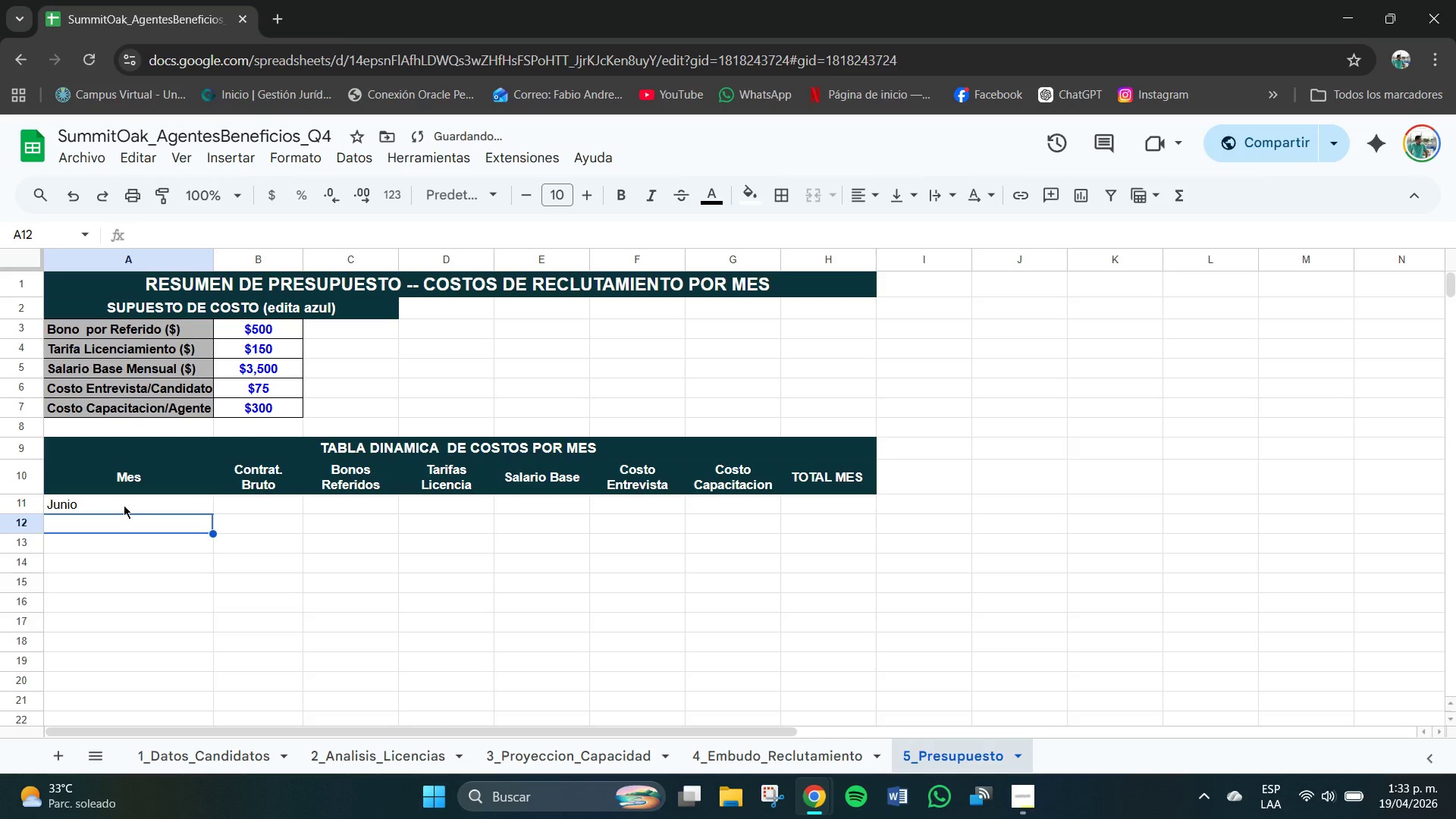 
type(Julio)
 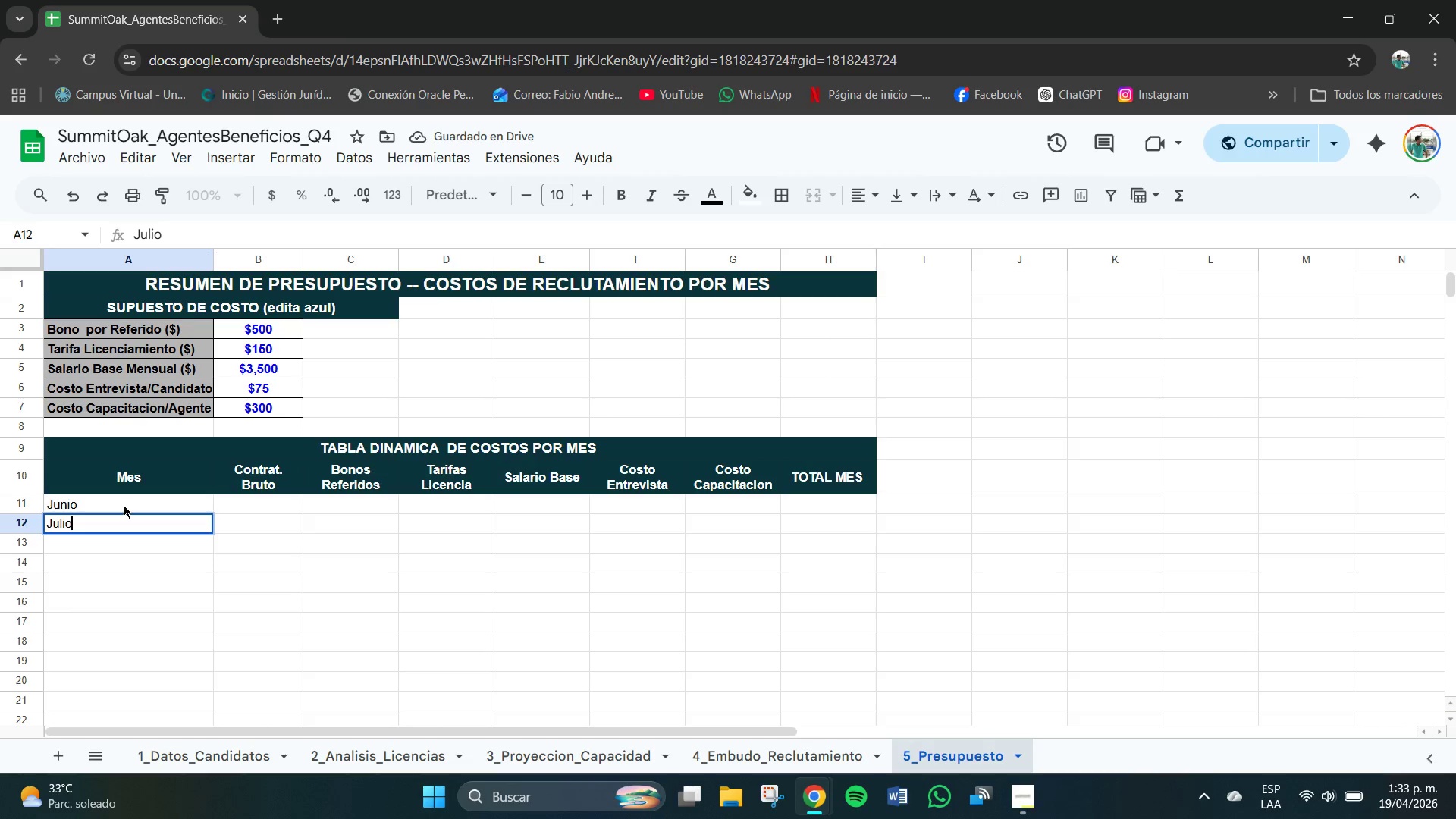 
key(Enter)
 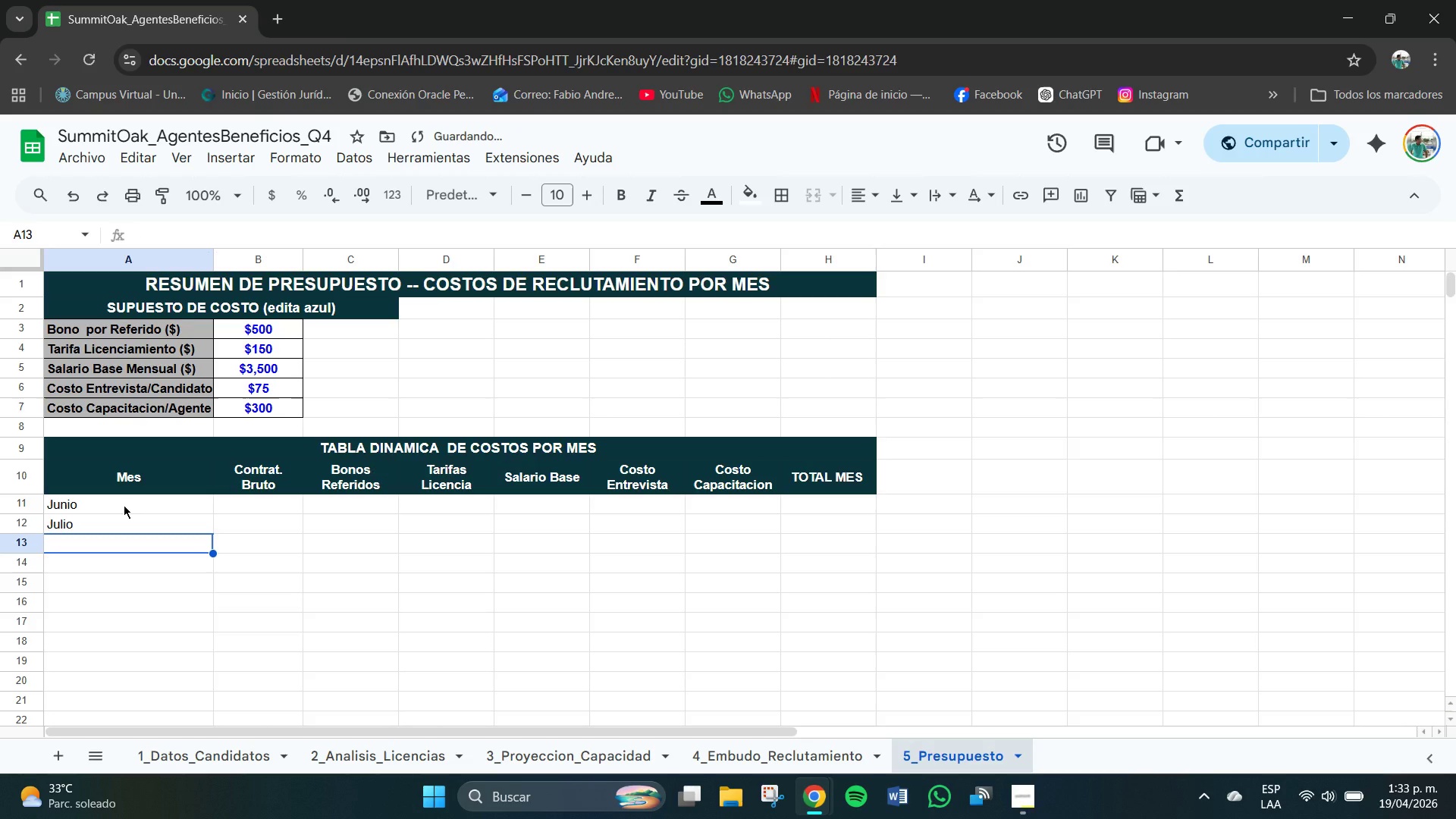 
type(Agosto)
 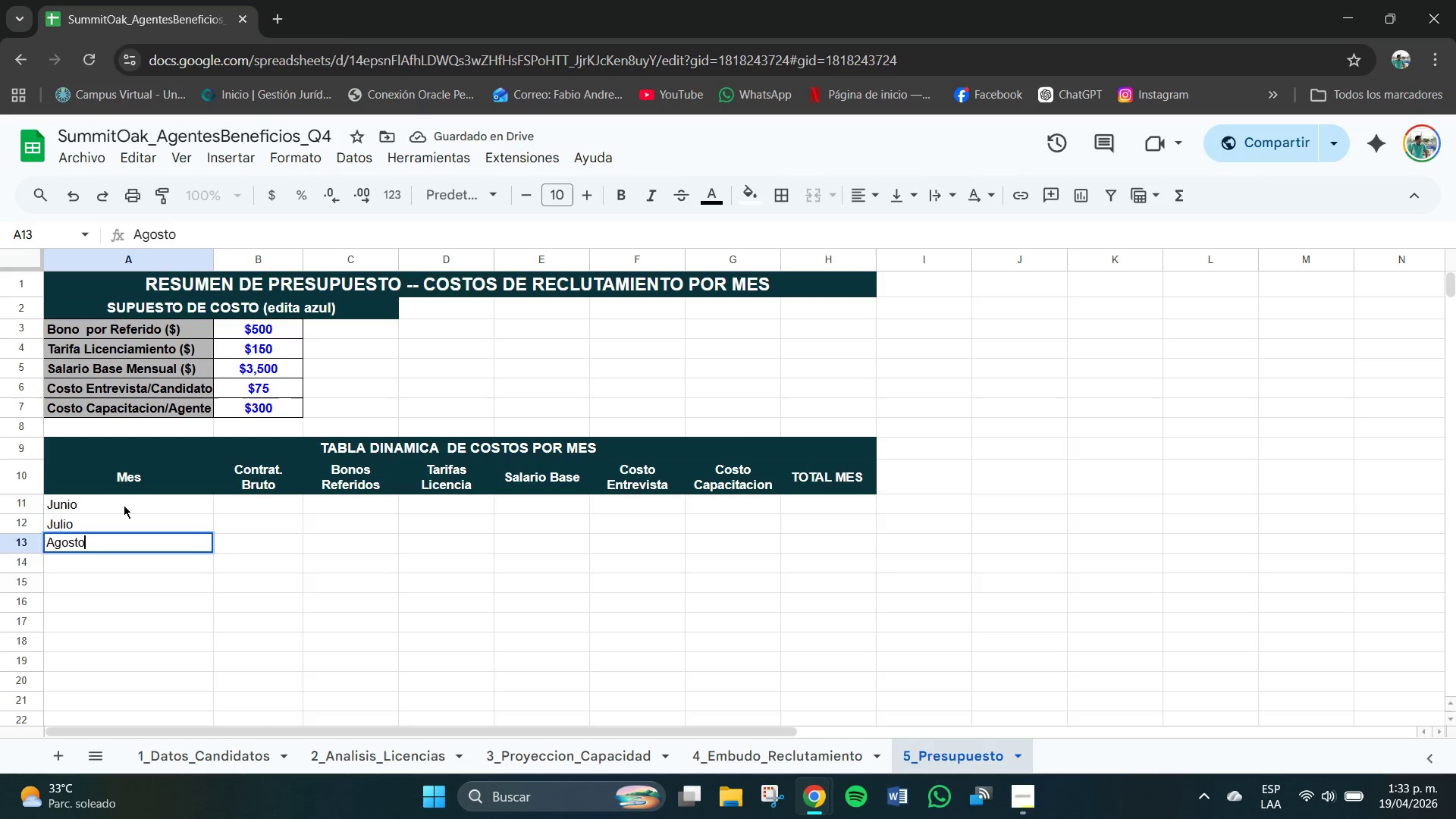 
key(Enter)
 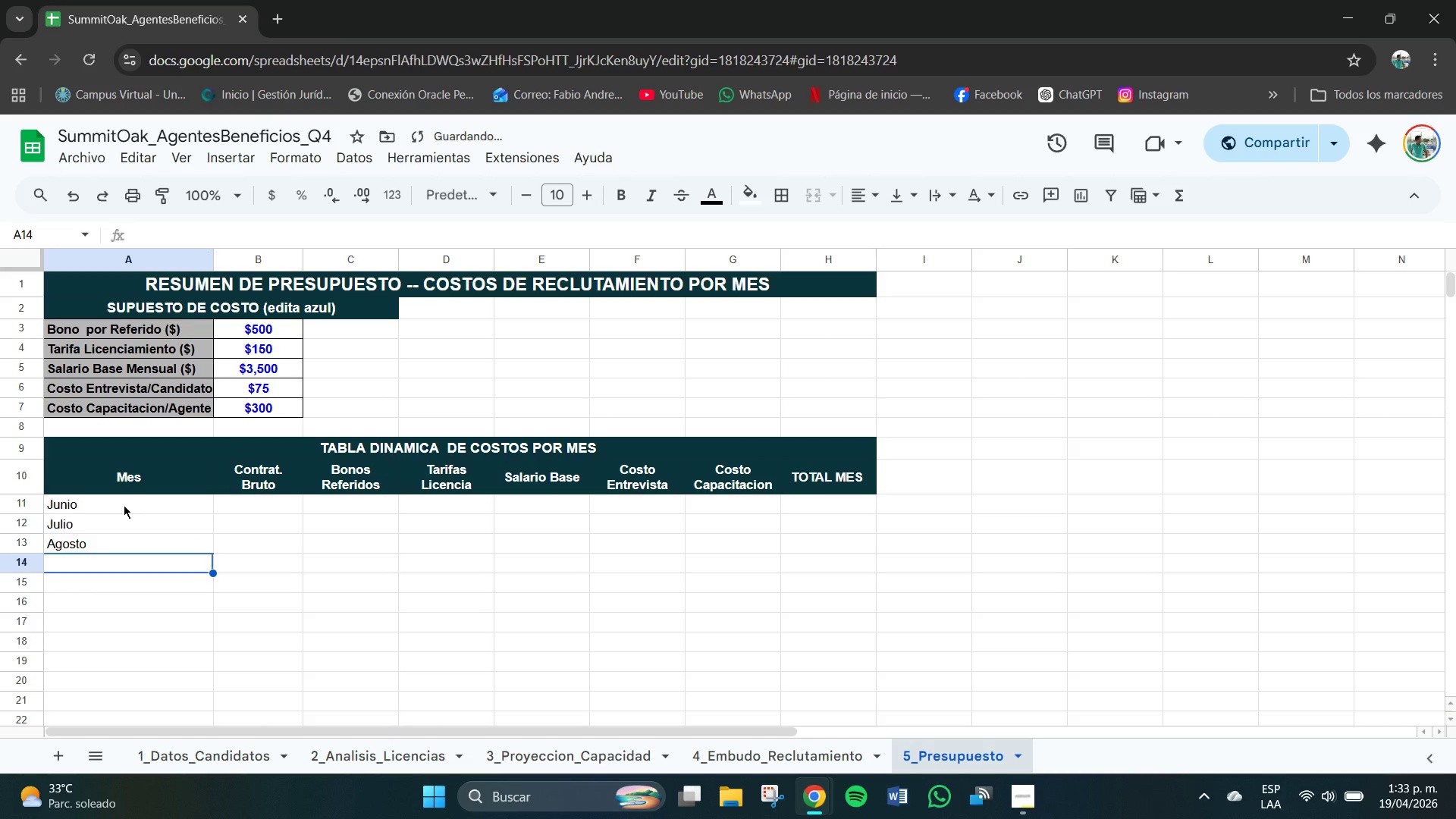 
type(Septiembre)
 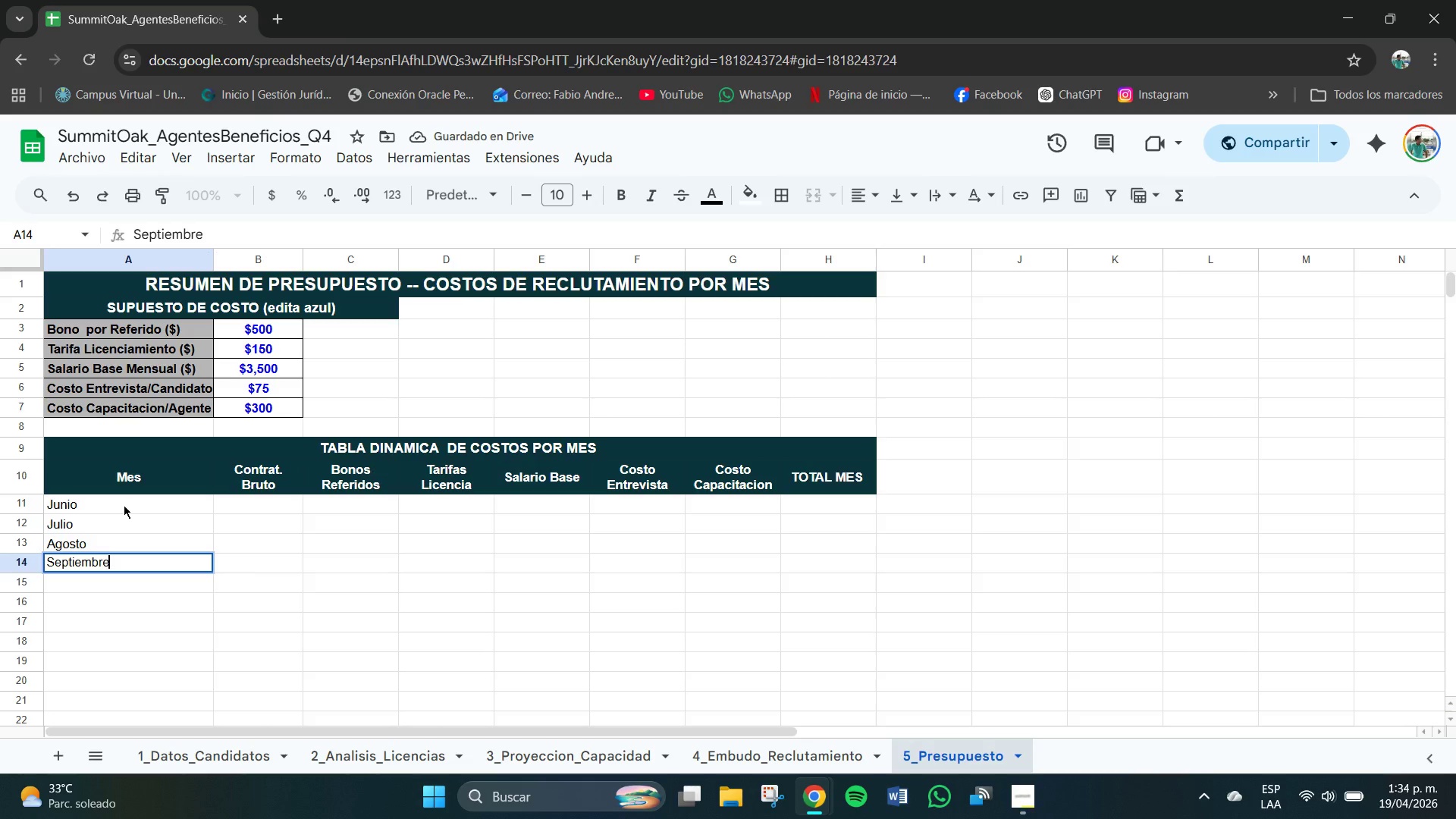 
key(Enter)
 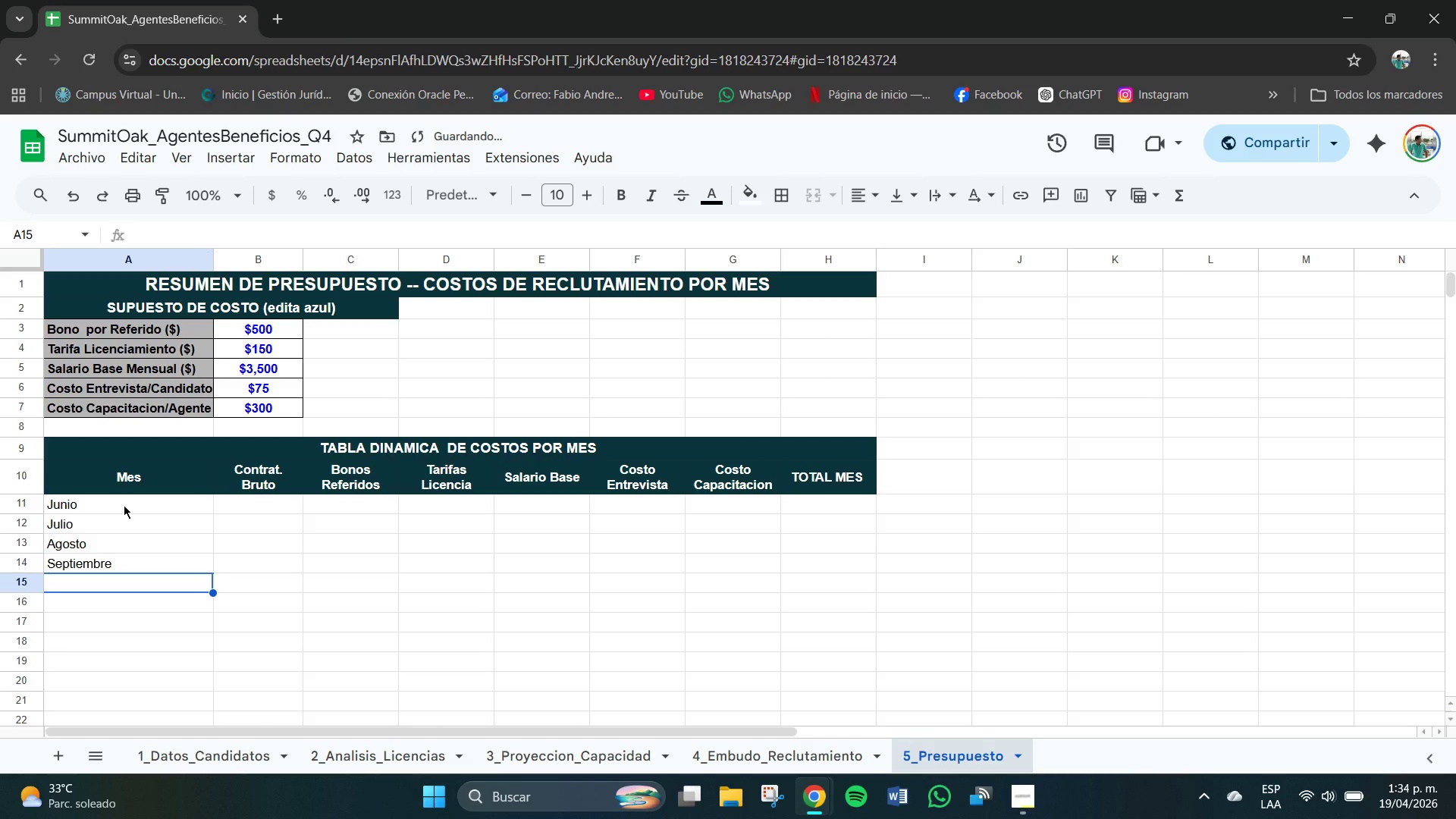 
key(Control+B)
 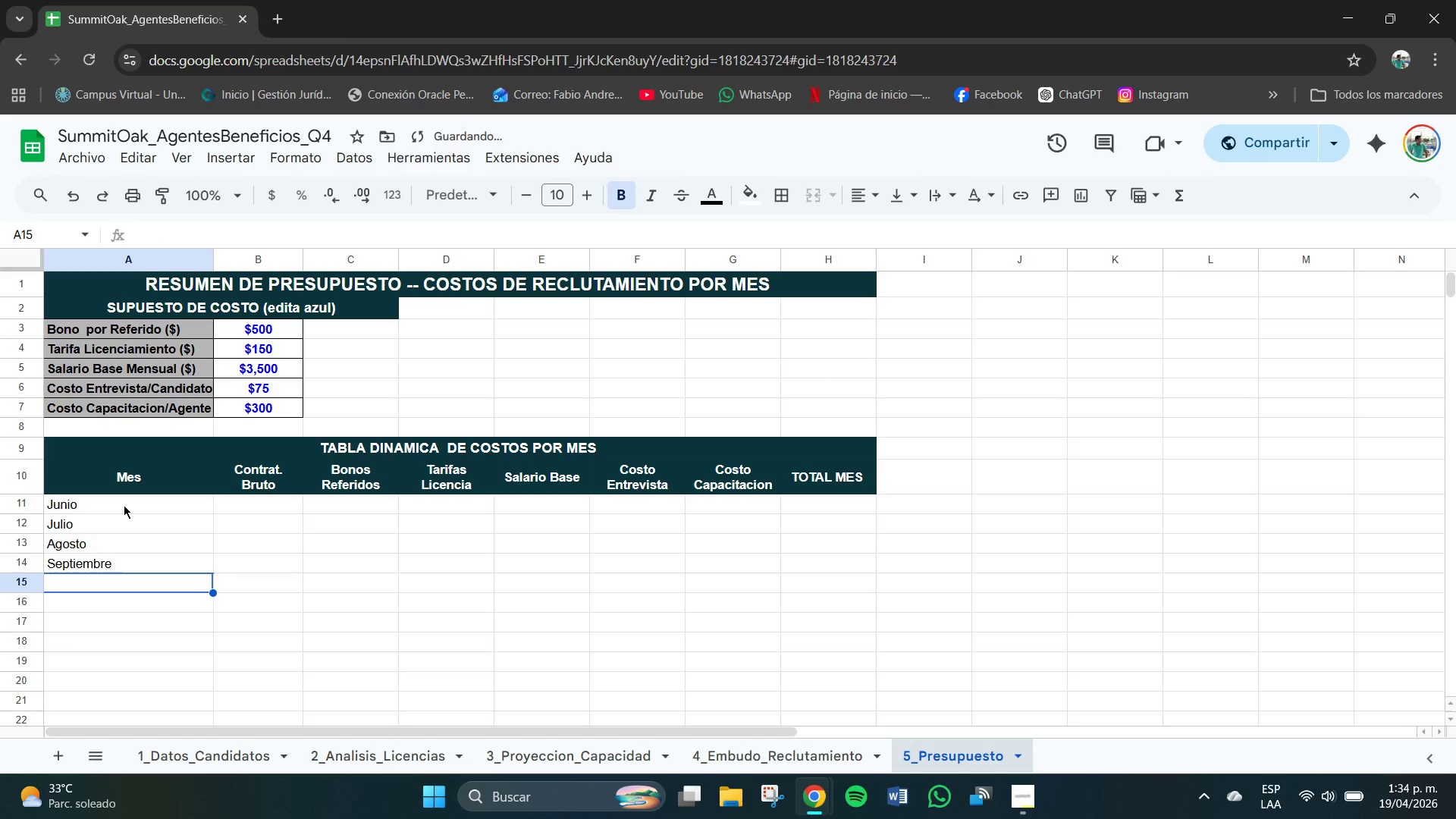 
type(TOTAL )
 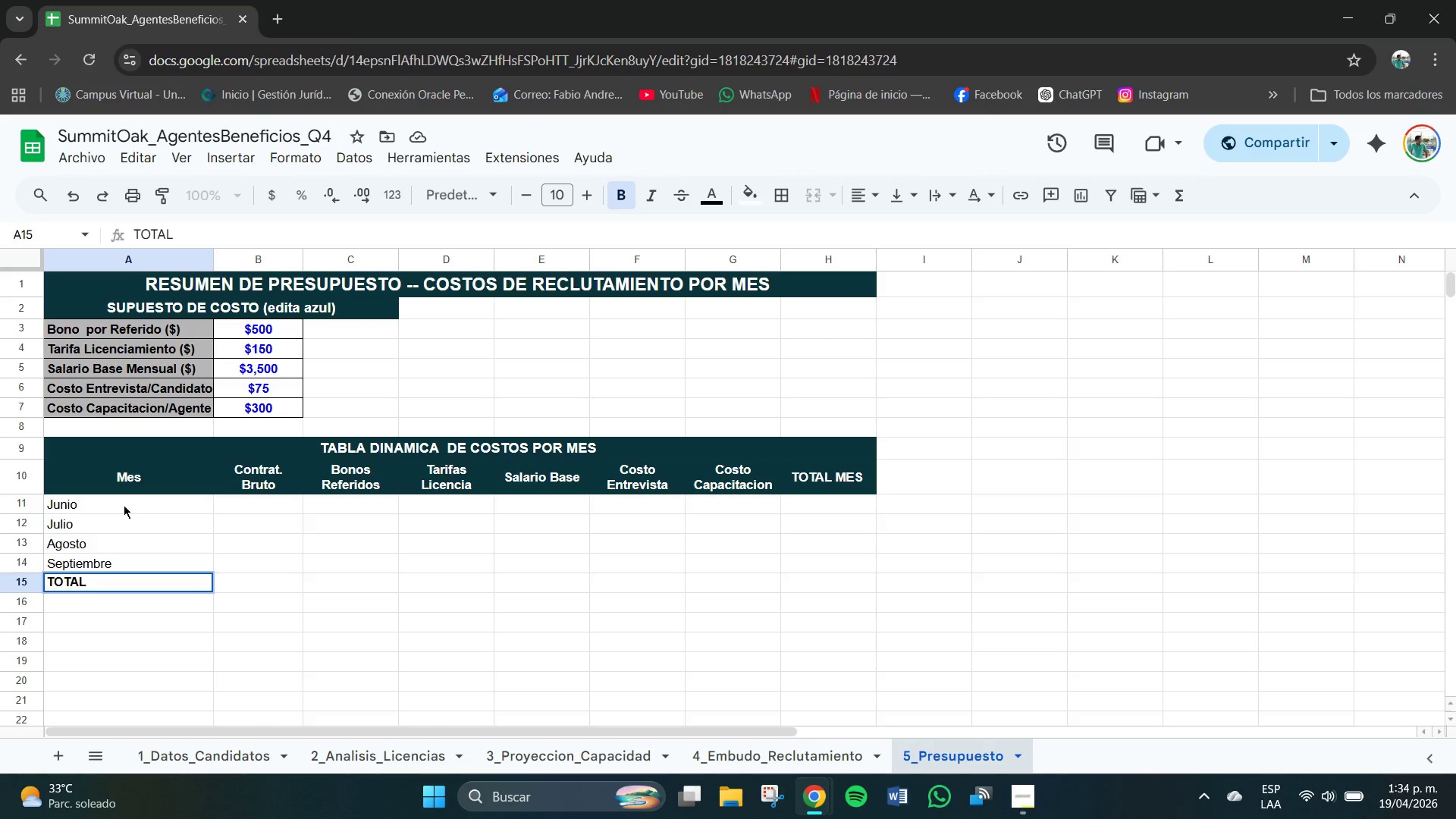 
type(GENERAL )
 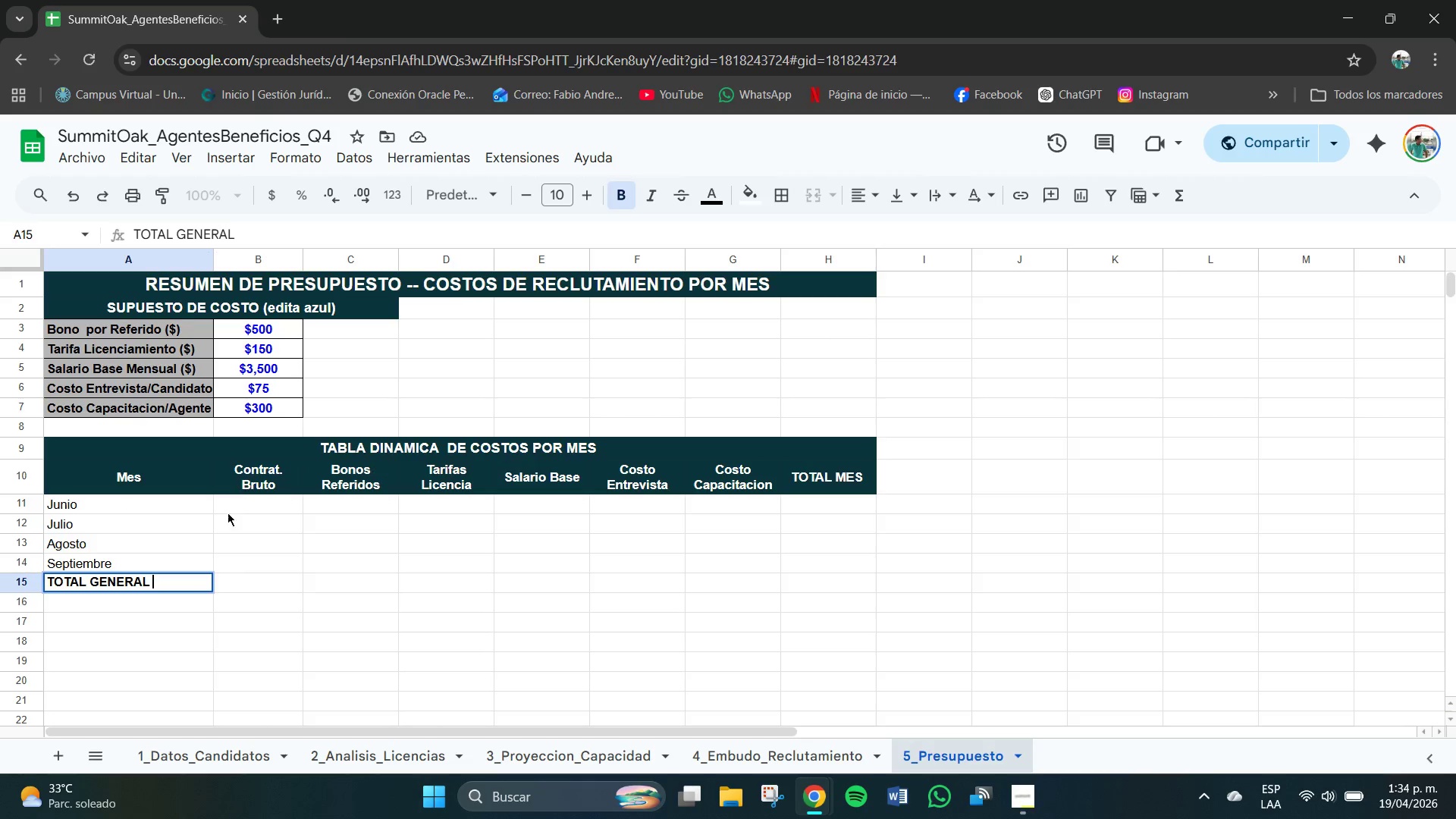 
left_click([253, 506])
 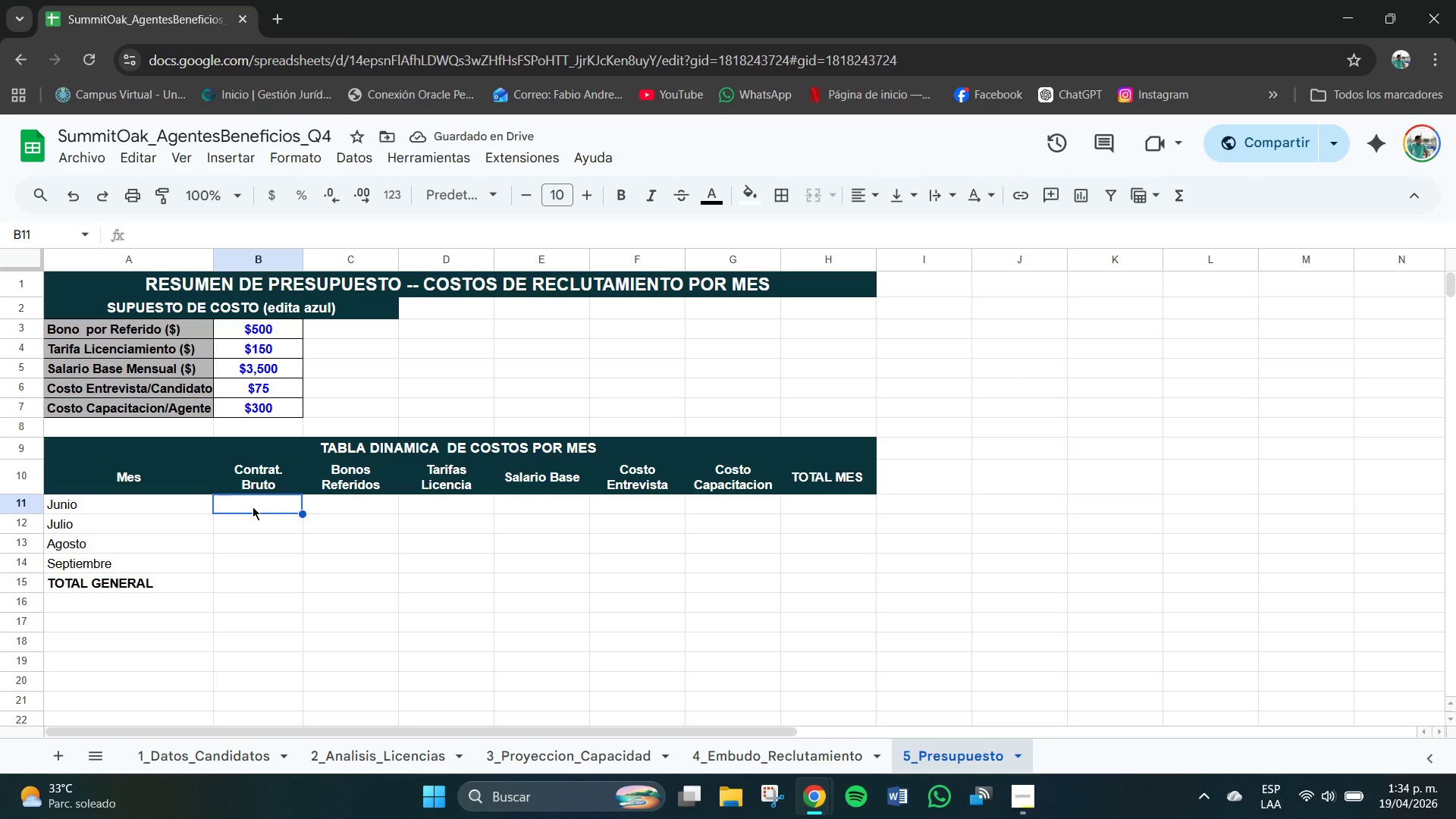 
type()[3_Proyeccion_Capacidad[!C12)
 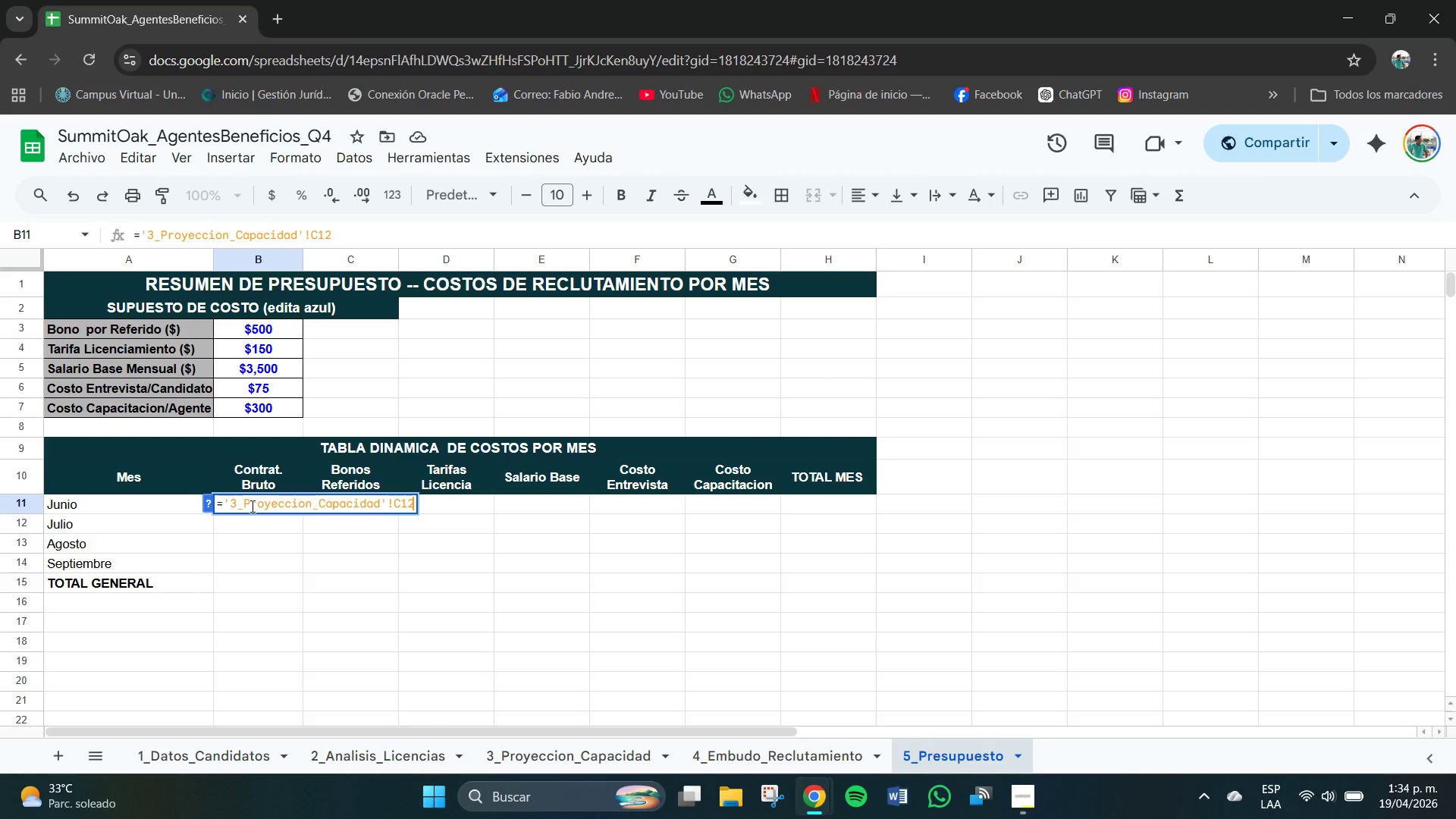 
key(Enter)
 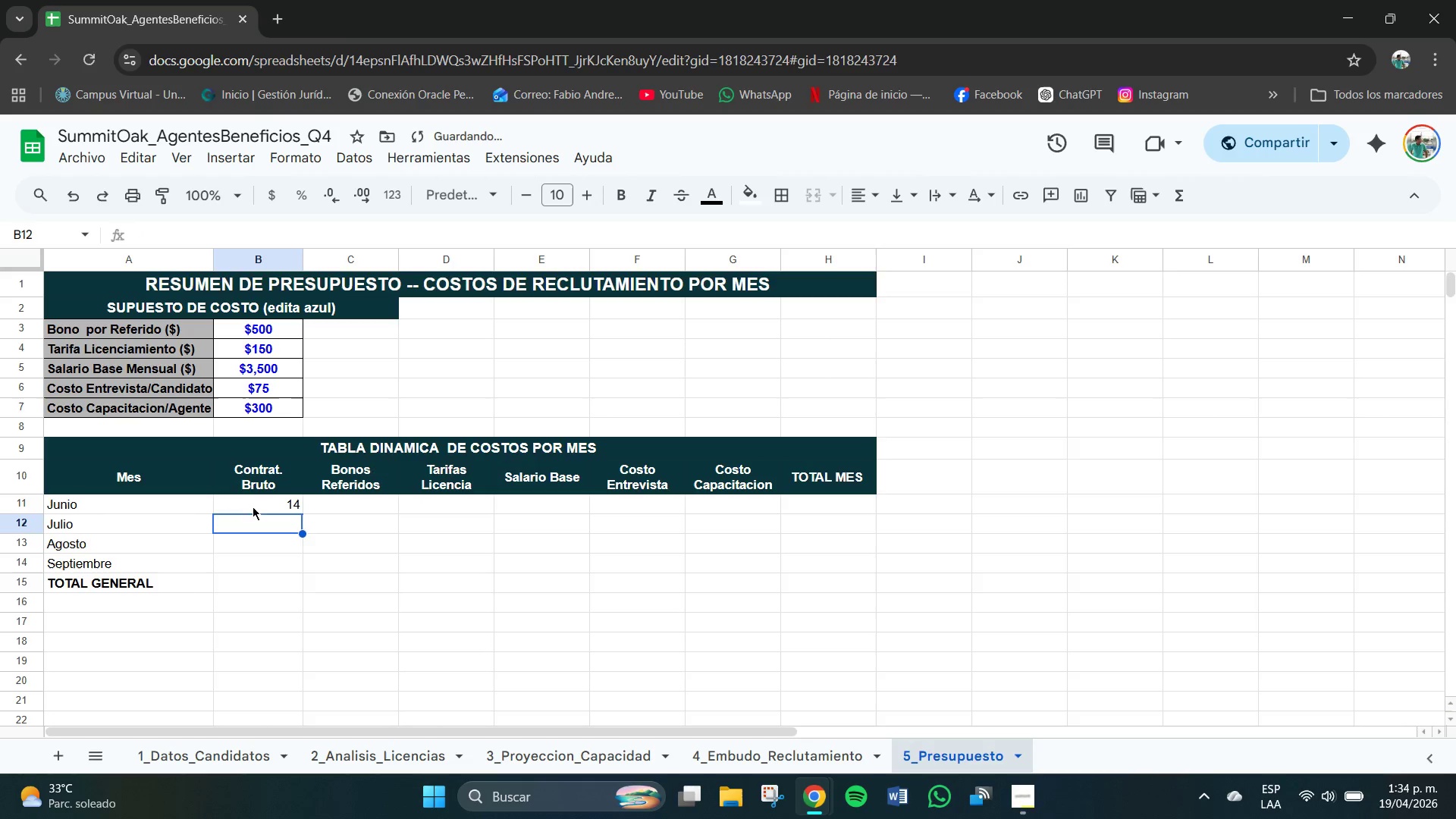 
left_click([285, 505])
 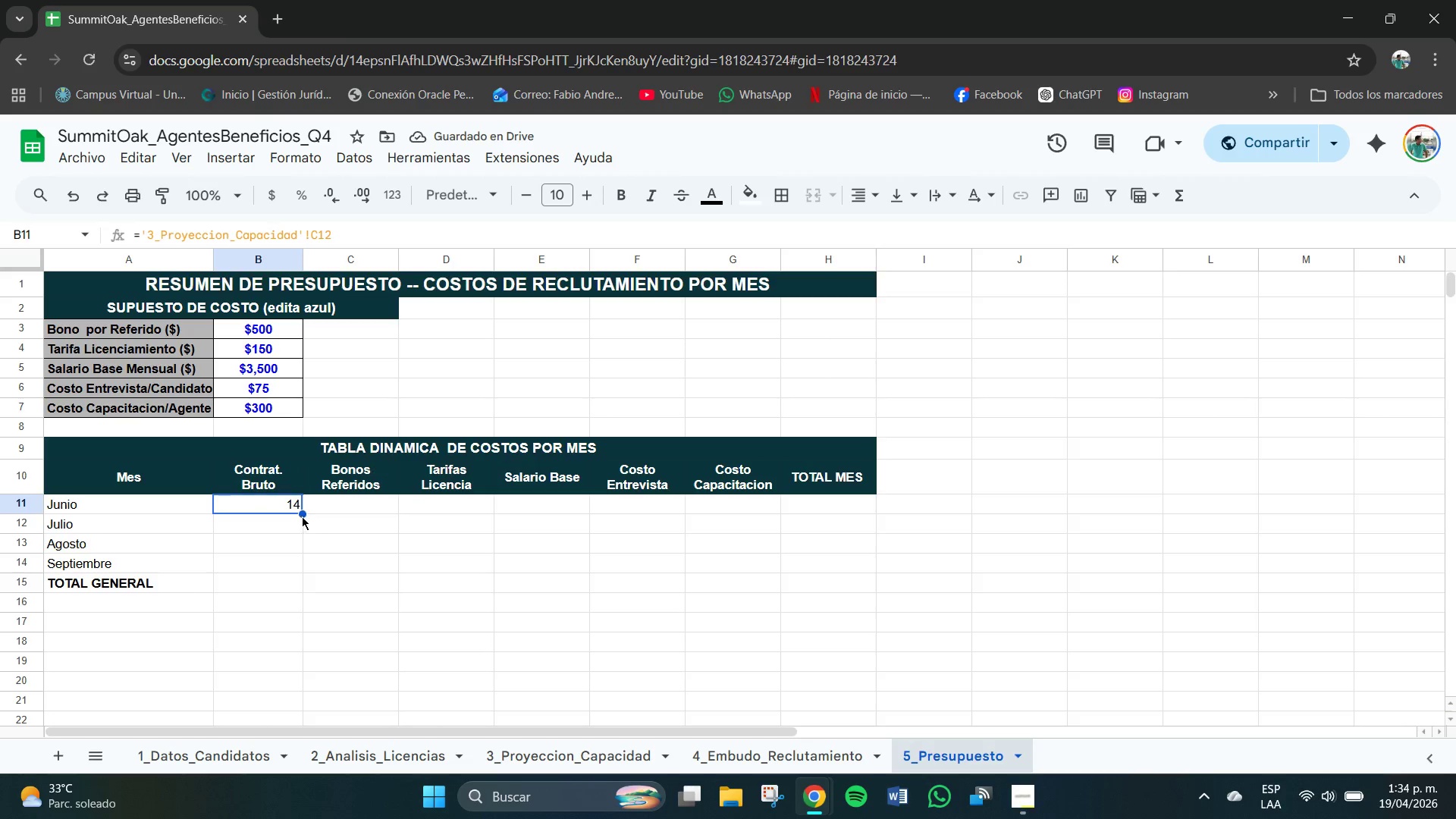 
left_click_drag(start_coordinate=[302, 514], to_coordinate=[306, 524])
 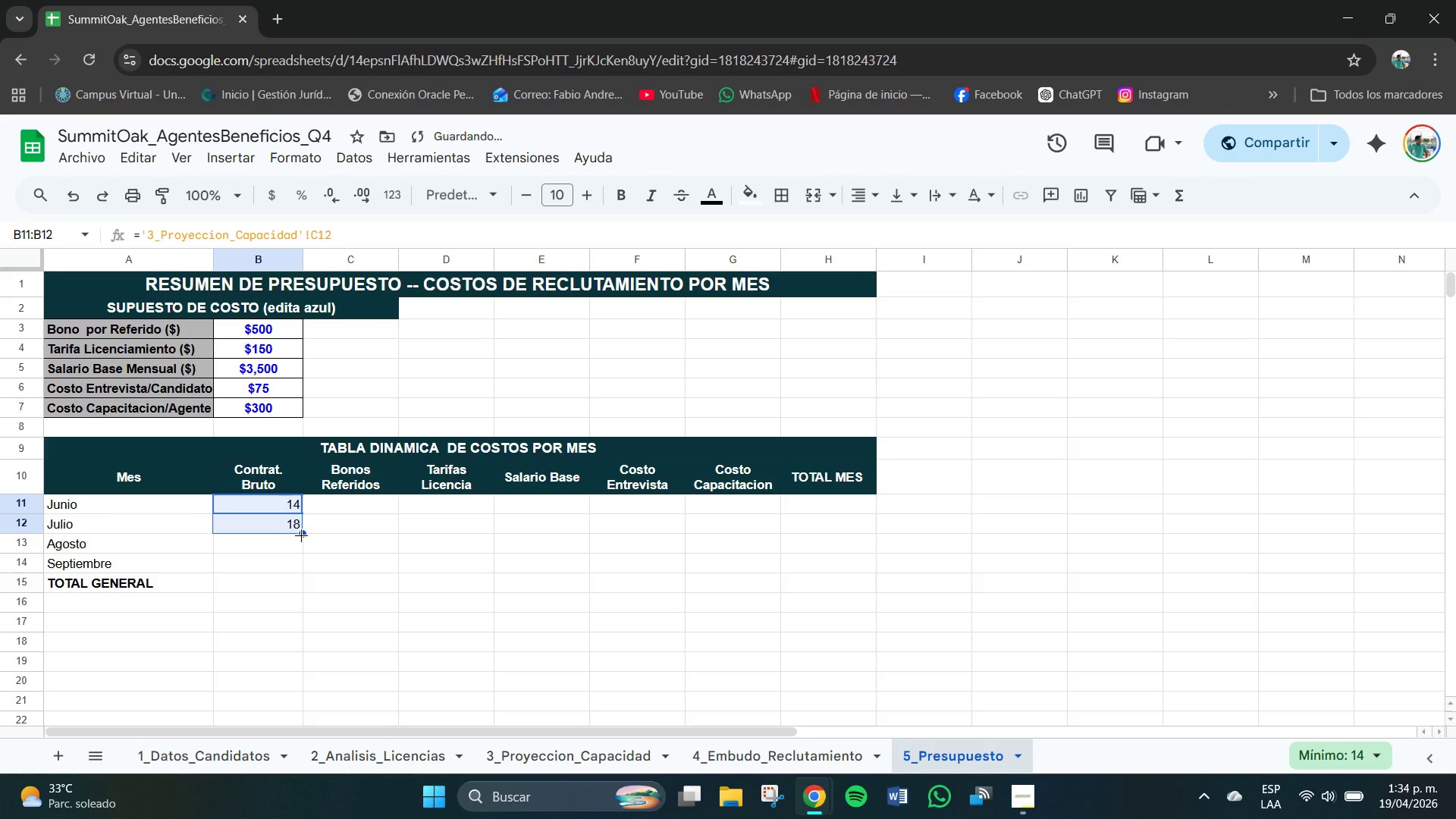 
left_click_drag(start_coordinate=[303, 535], to_coordinate=[301, 551])
 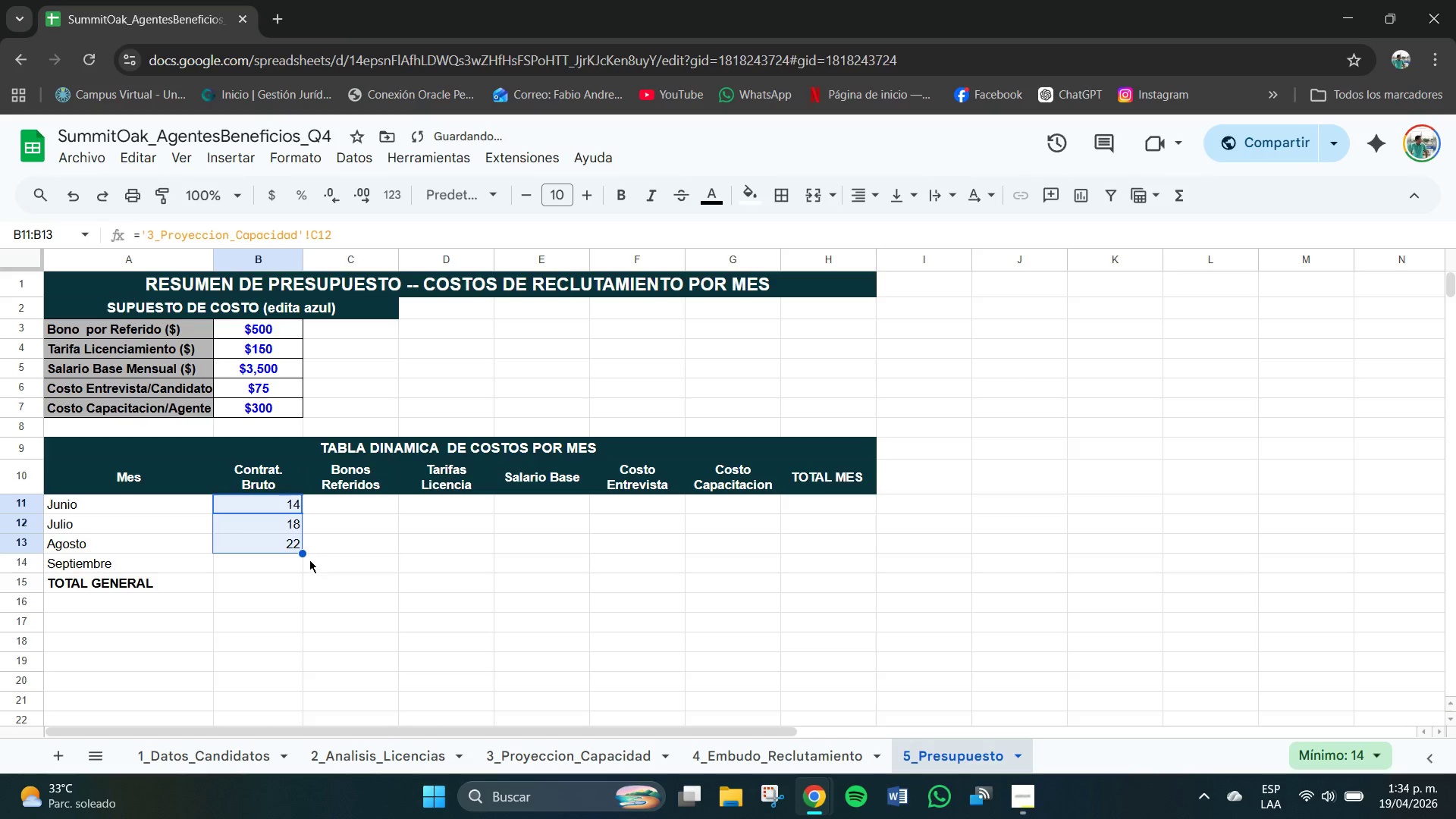 
left_click_drag(start_coordinate=[302, 553], to_coordinate=[304, 570])
 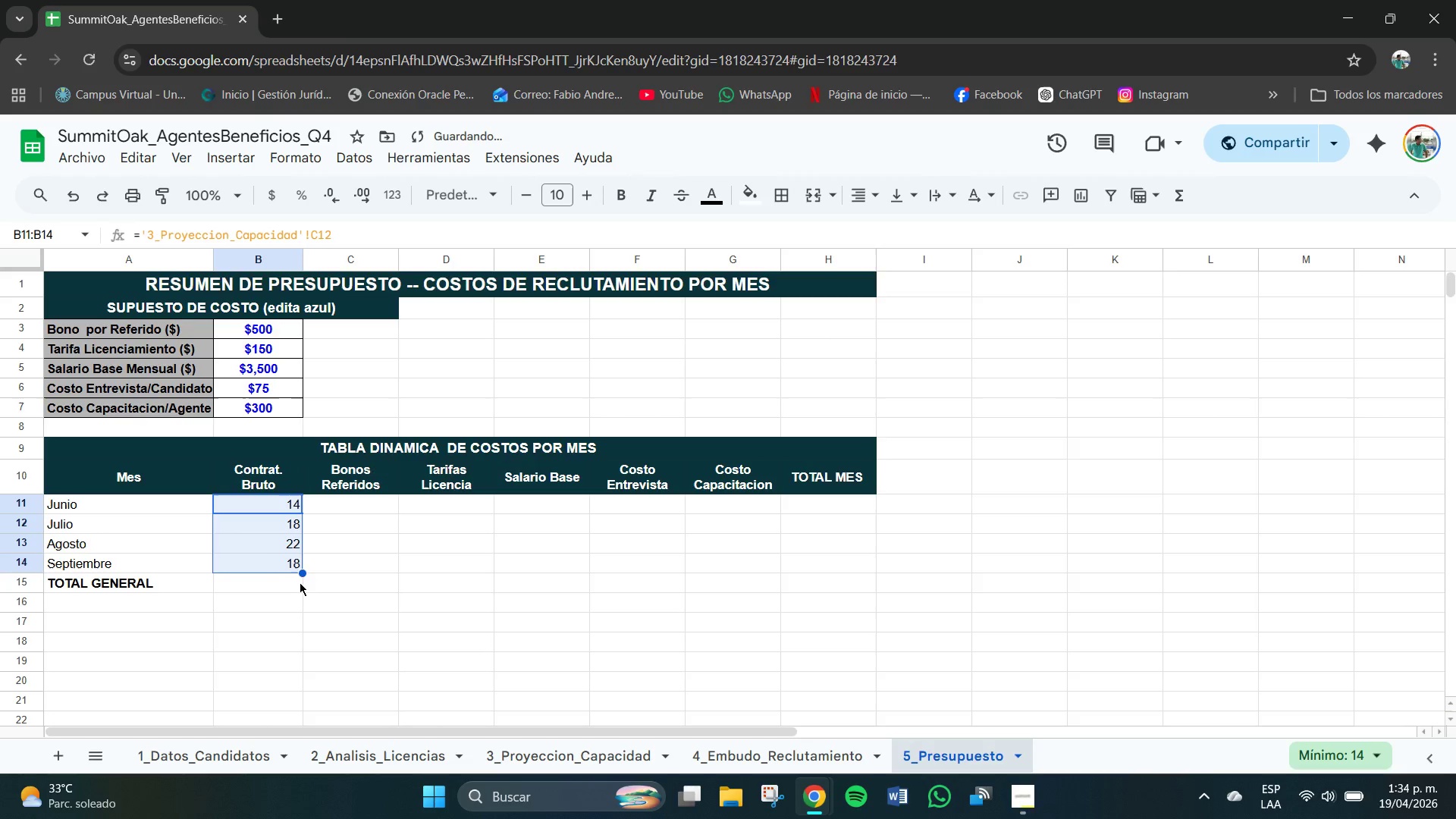 
left_click_drag(start_coordinate=[300, 569], to_coordinate=[302, 583])
 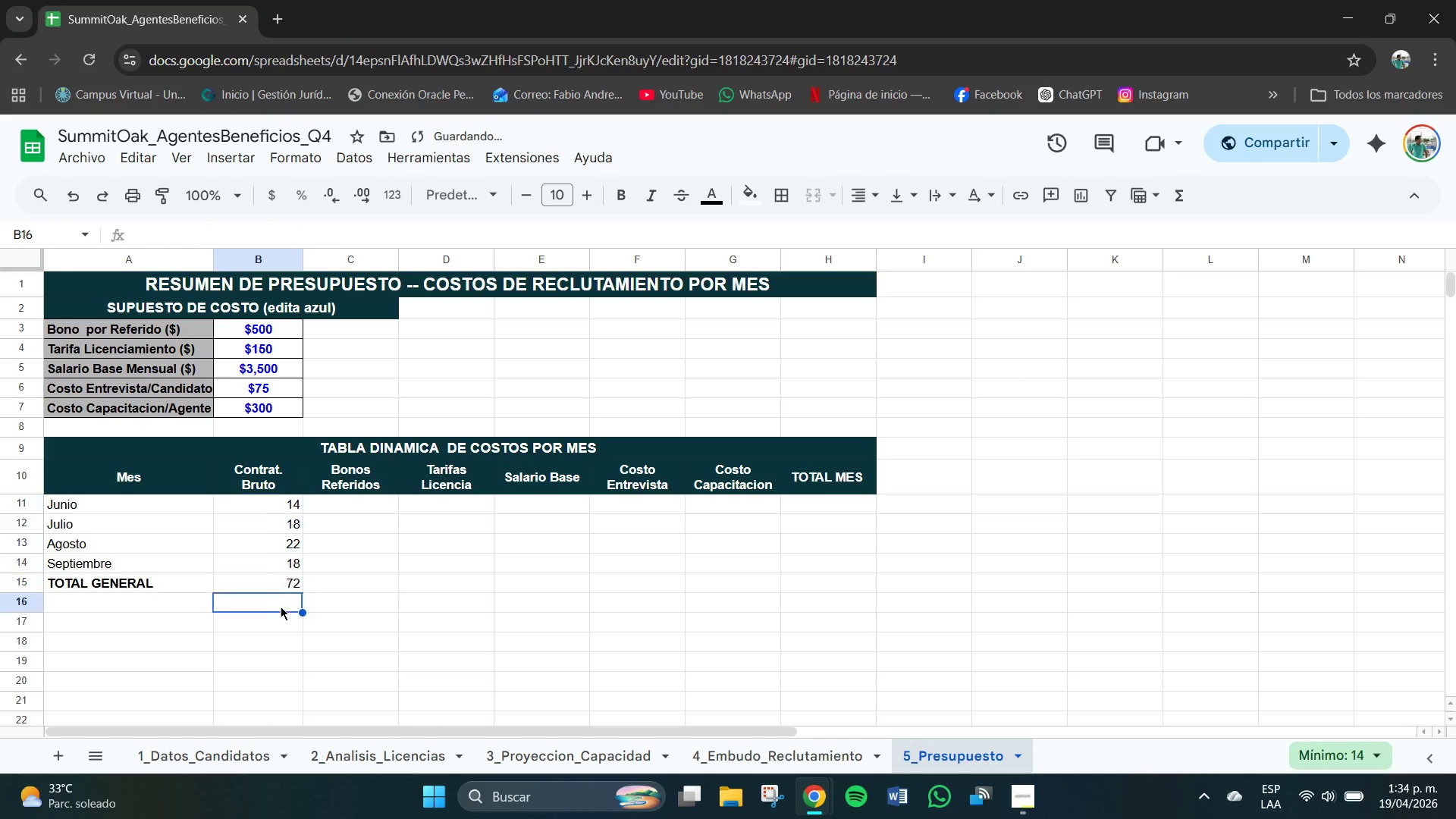 
double_click([266, 585])
 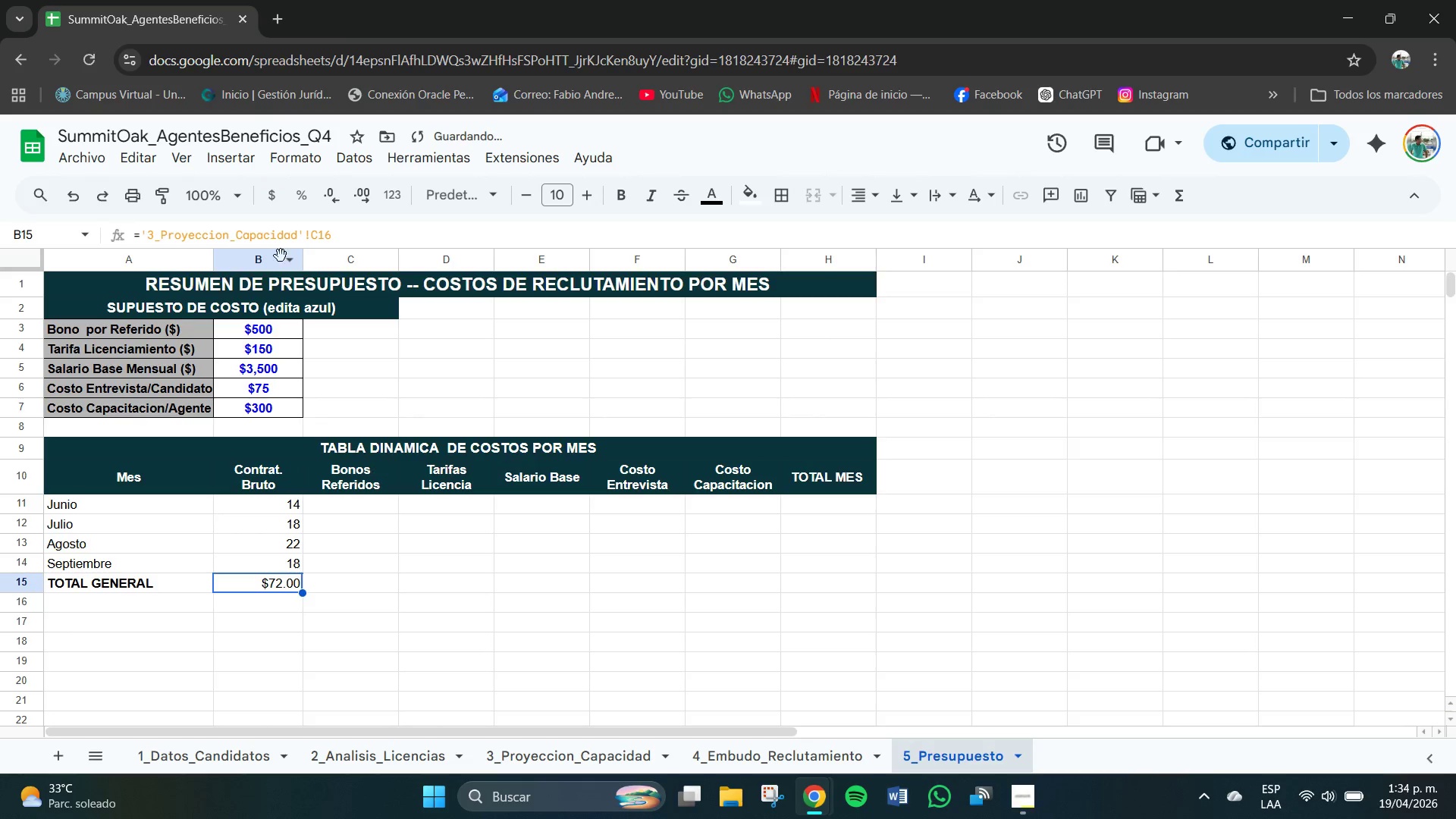 
double_click([328, 200])
 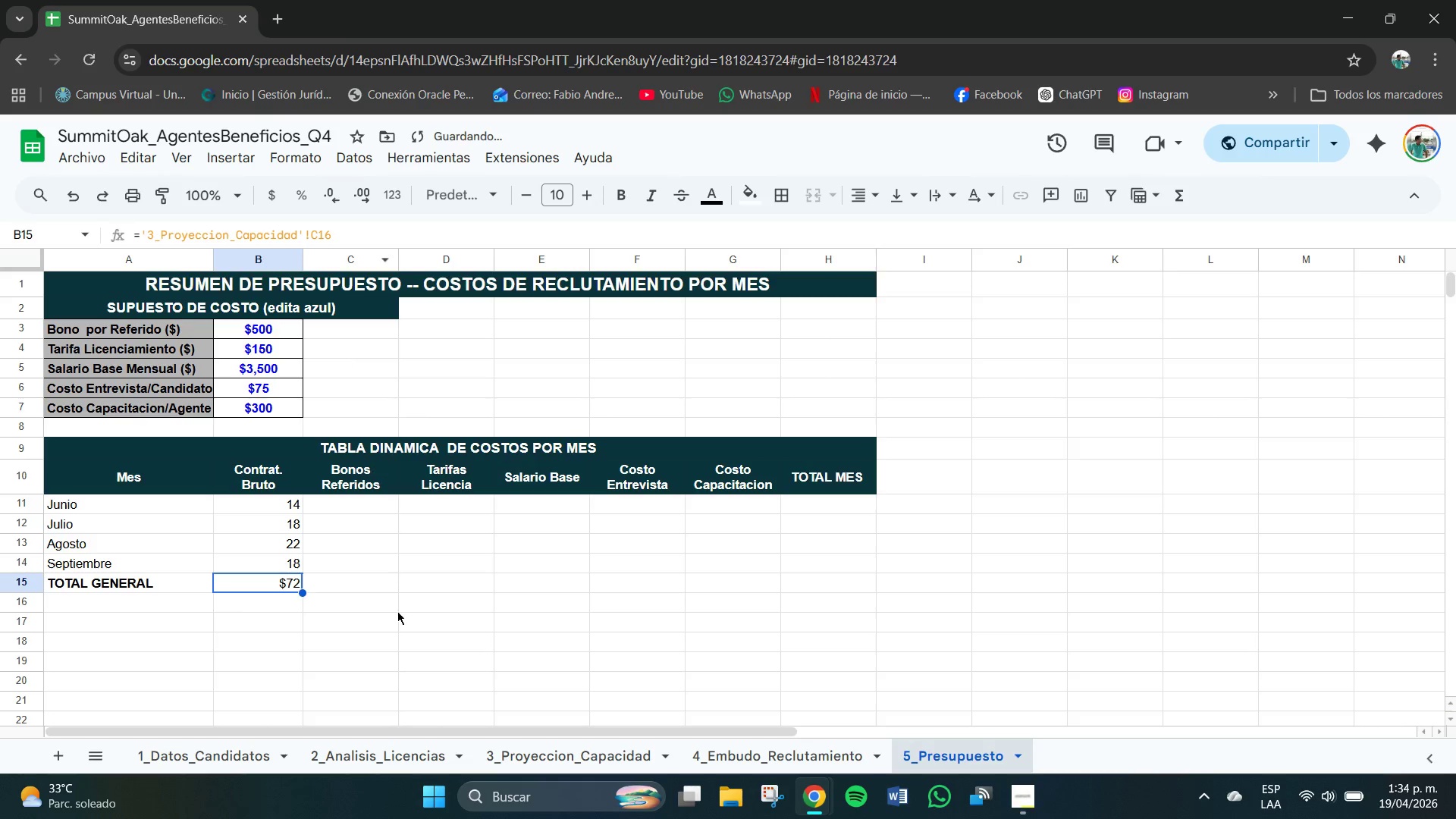 
left_click([391, 604])
 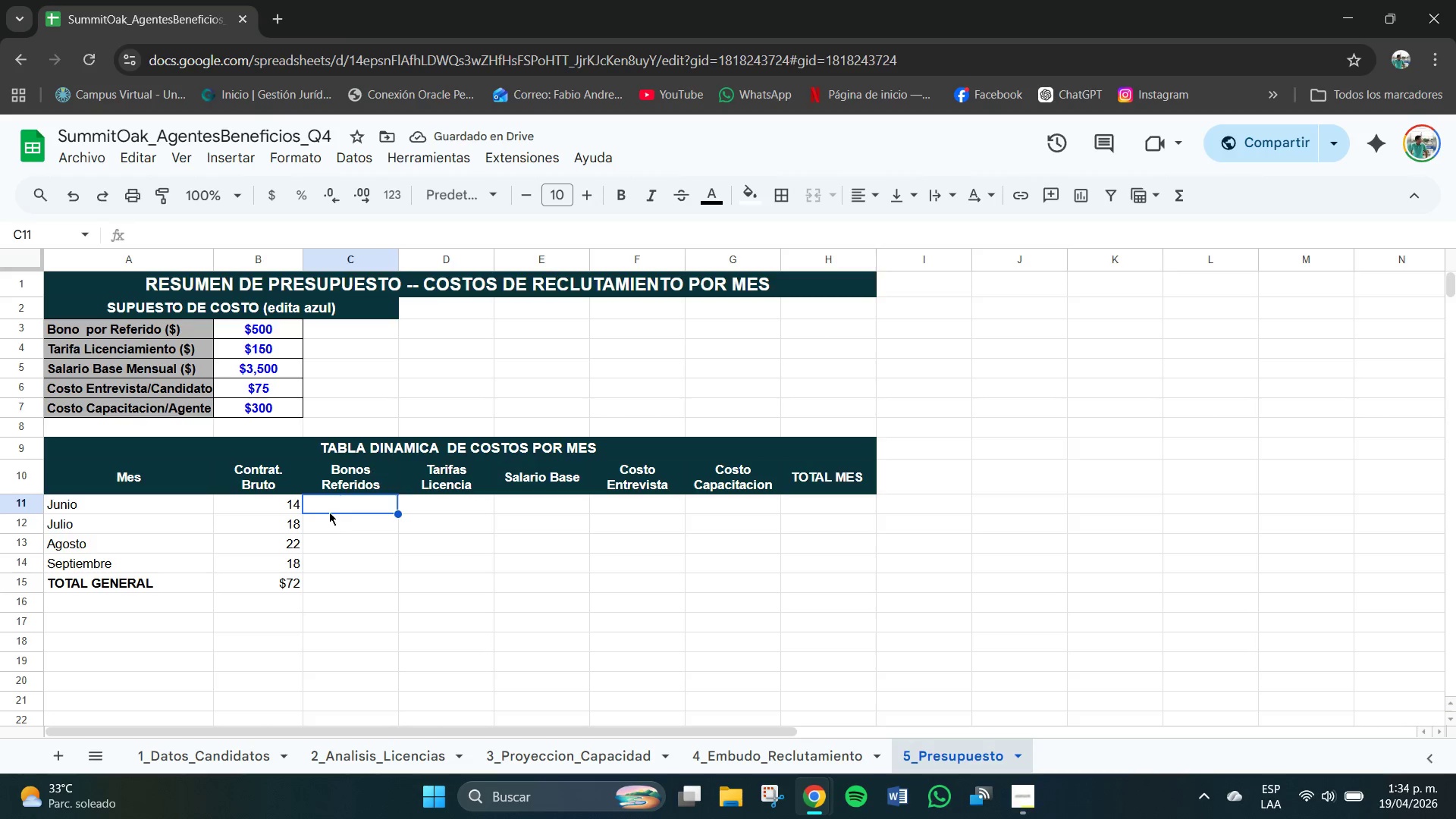 
left_click_drag(start_coordinate=[269, 500], to_coordinate=[287, 584])
 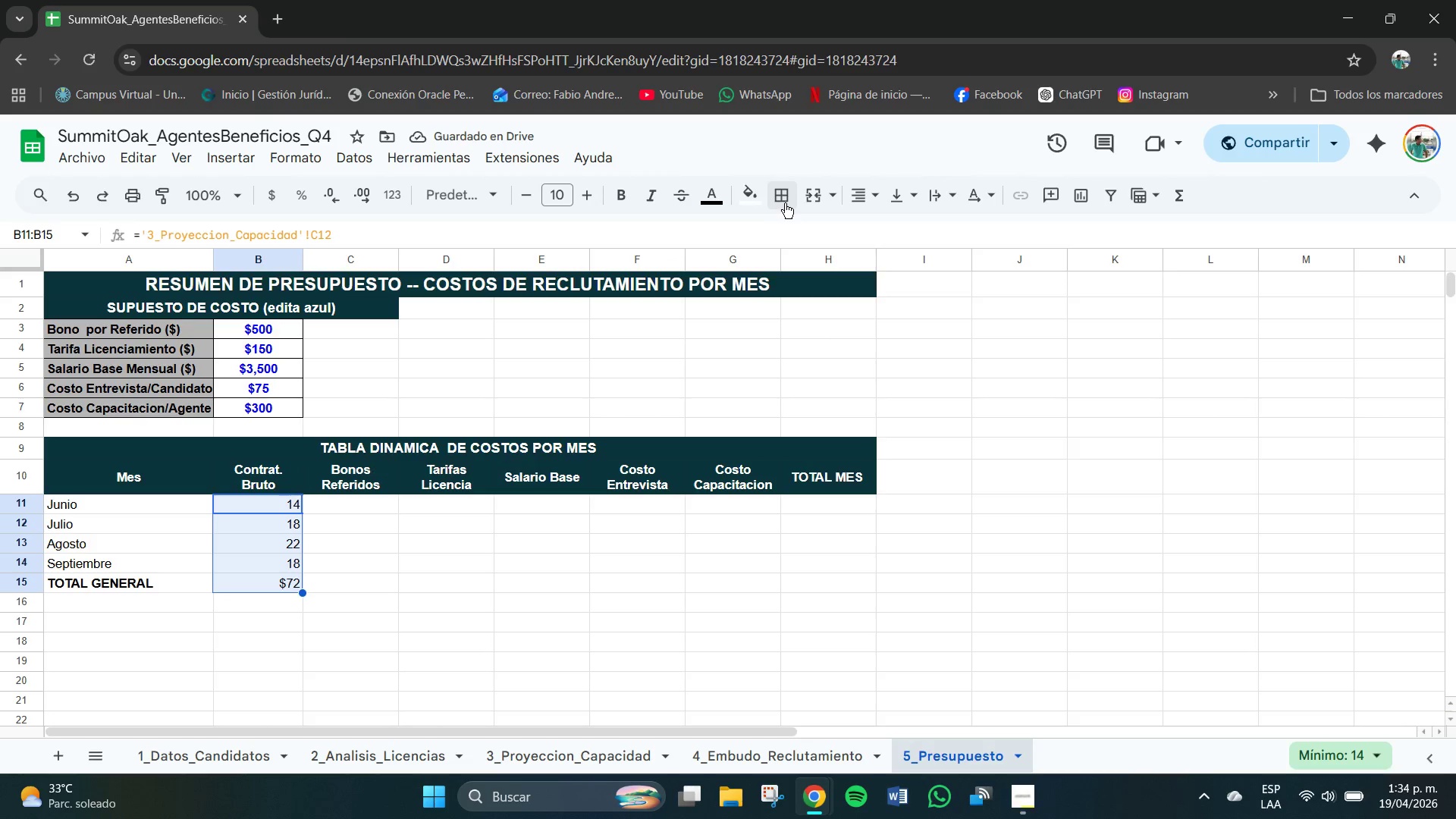 
left_click([784, 203])
 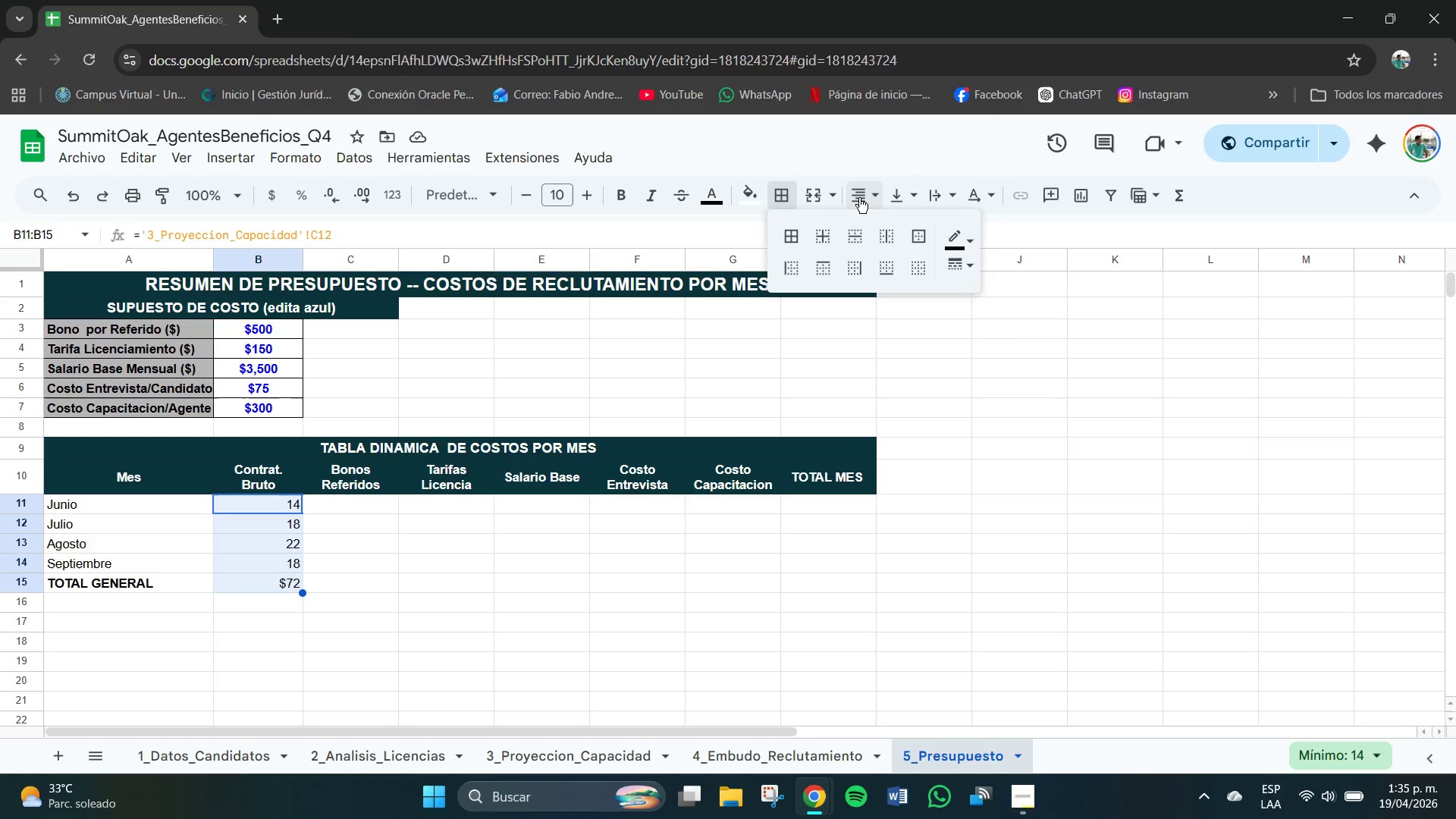 
left_click([864, 196])
 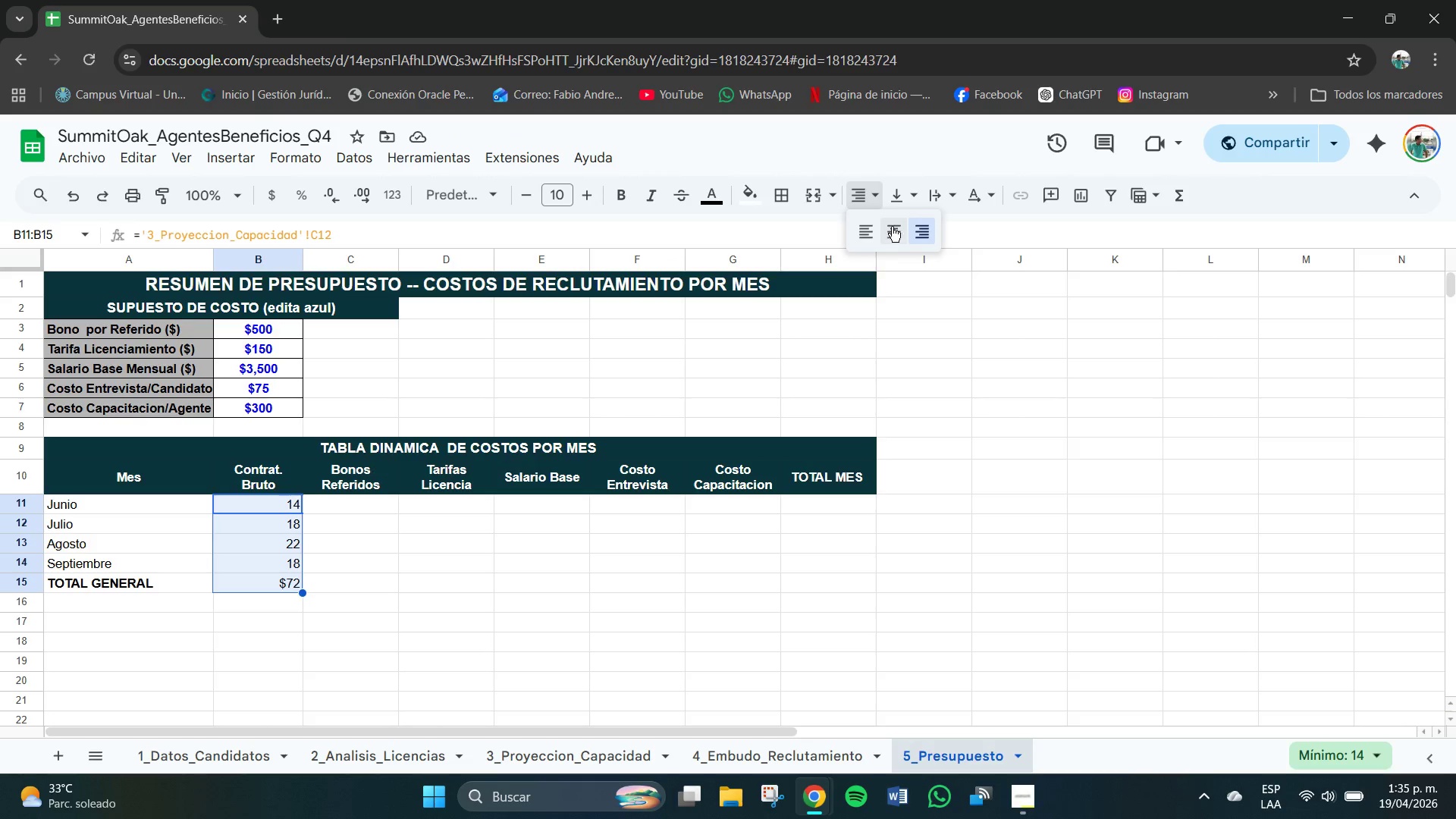 
left_click([891, 226])
 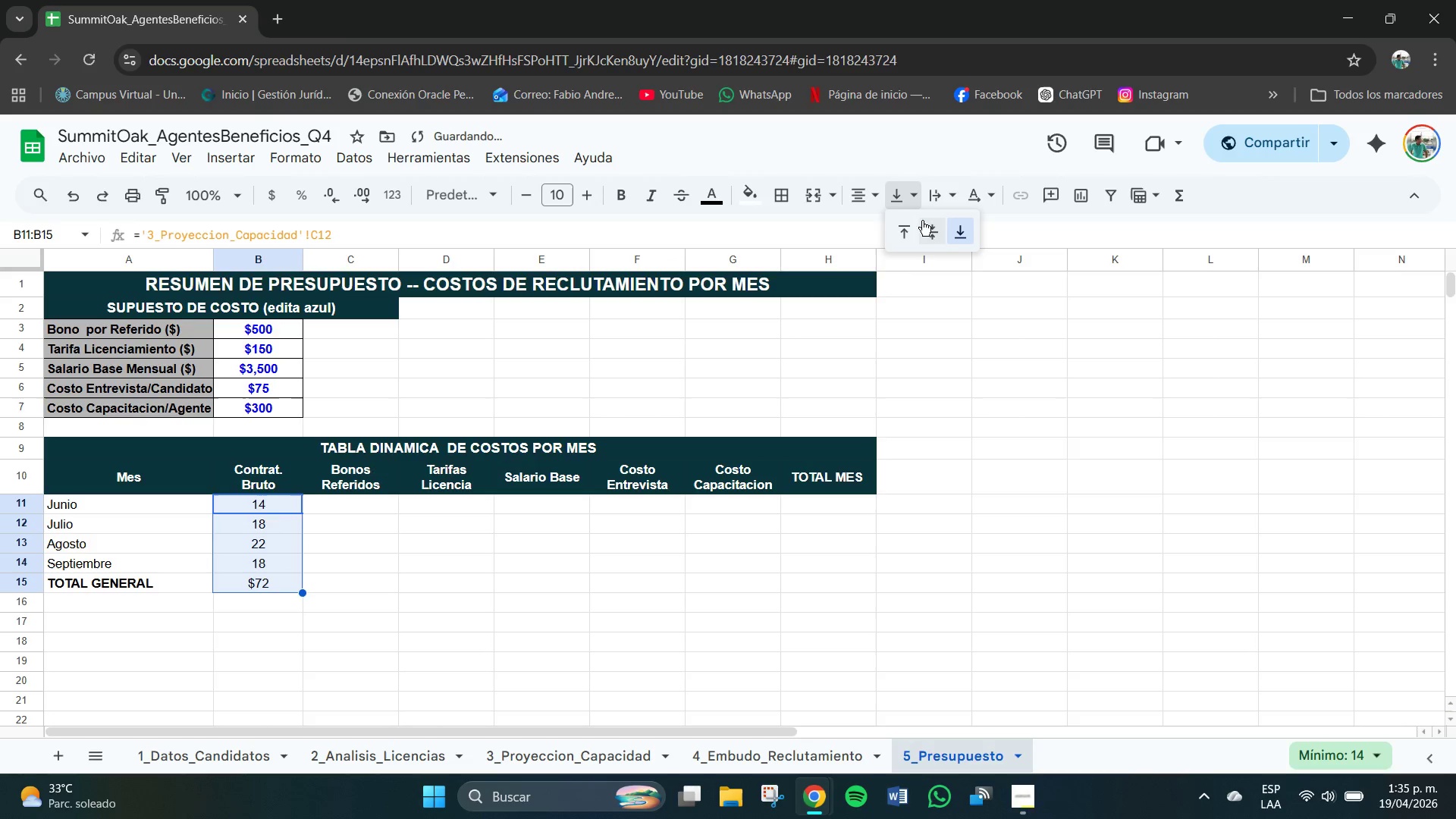 
left_click([929, 224])
 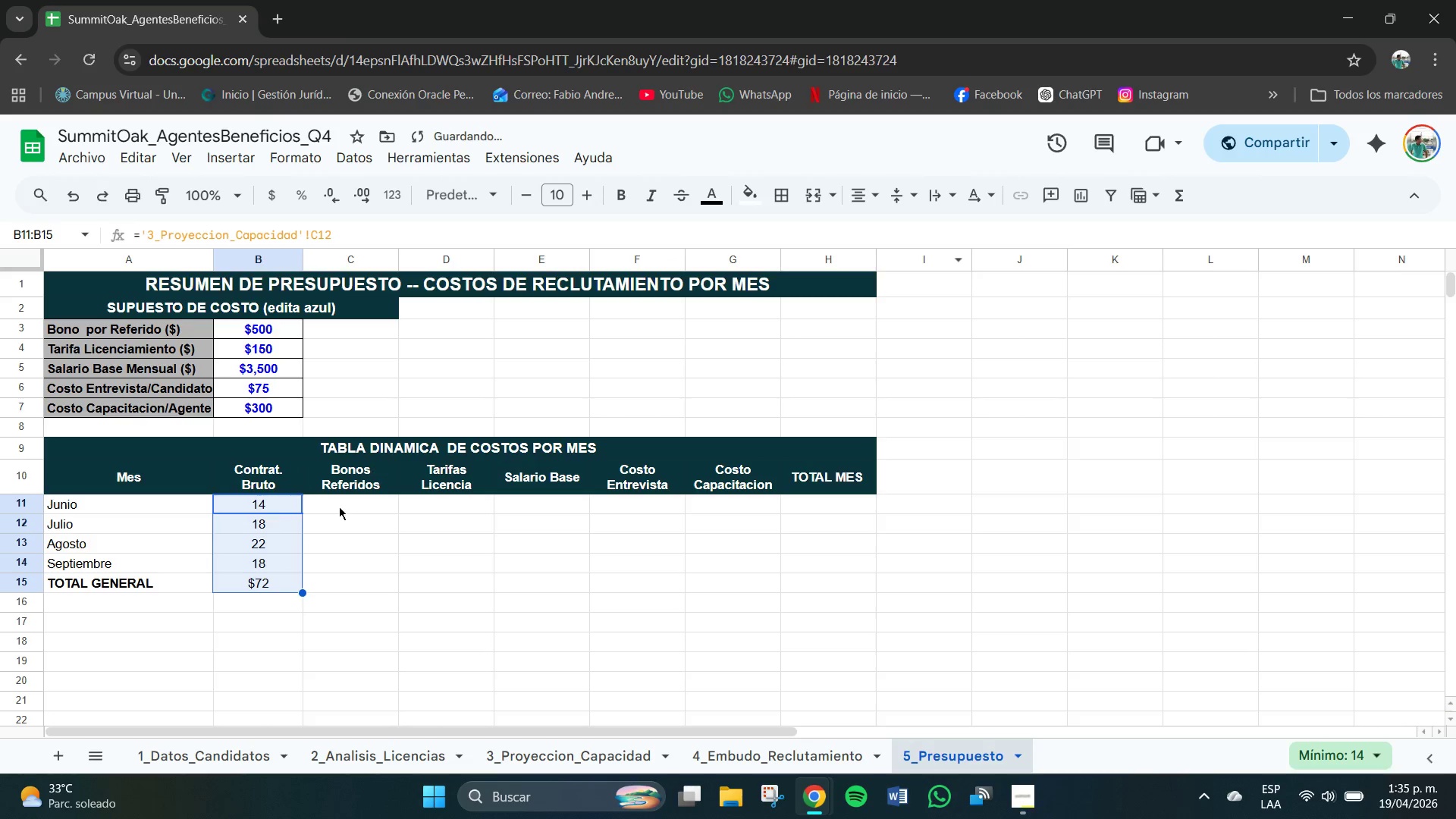 
left_click([340, 504])
 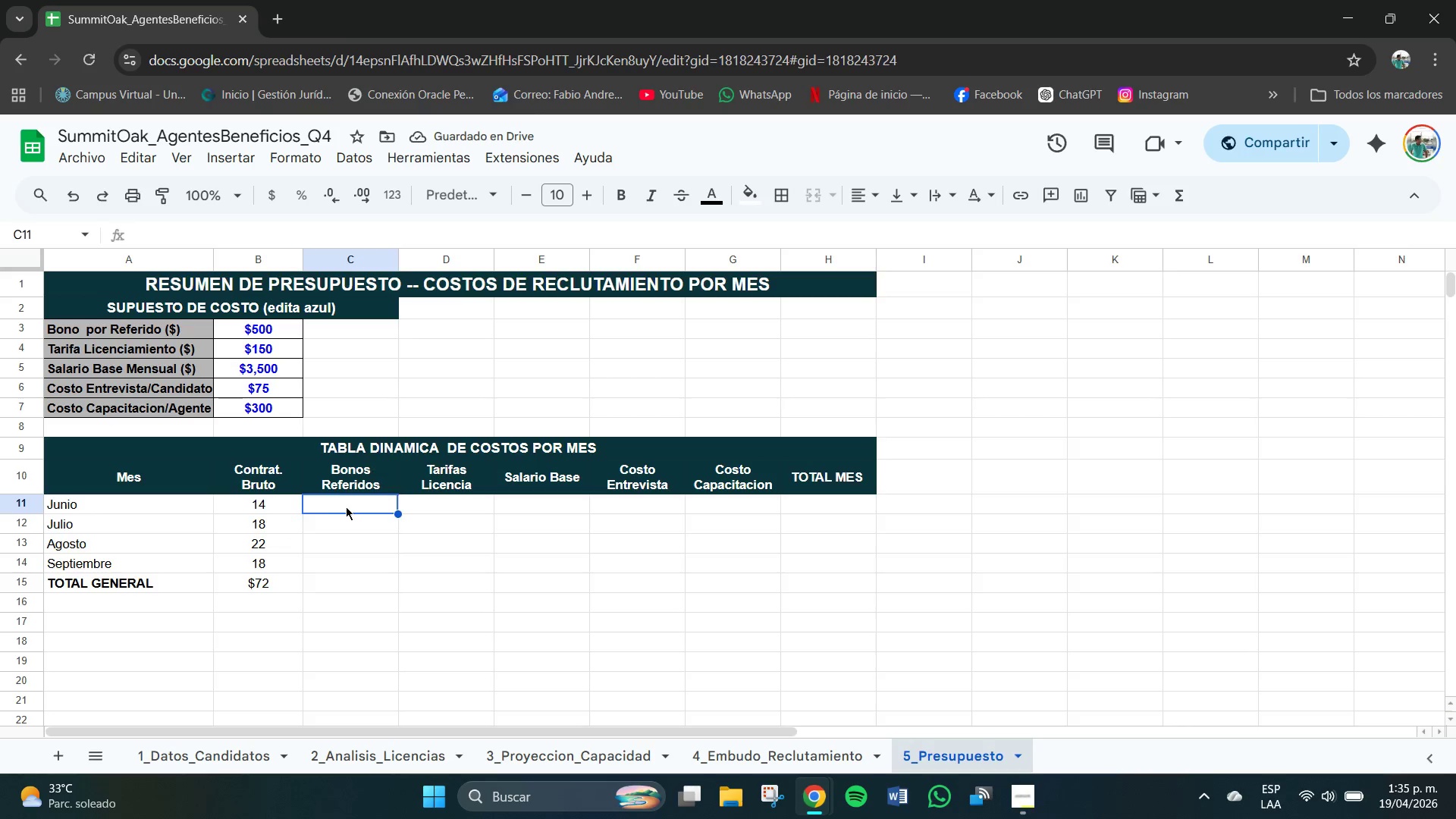 
type()REDONDEAR*B11+0.4,0(+$B$3)
 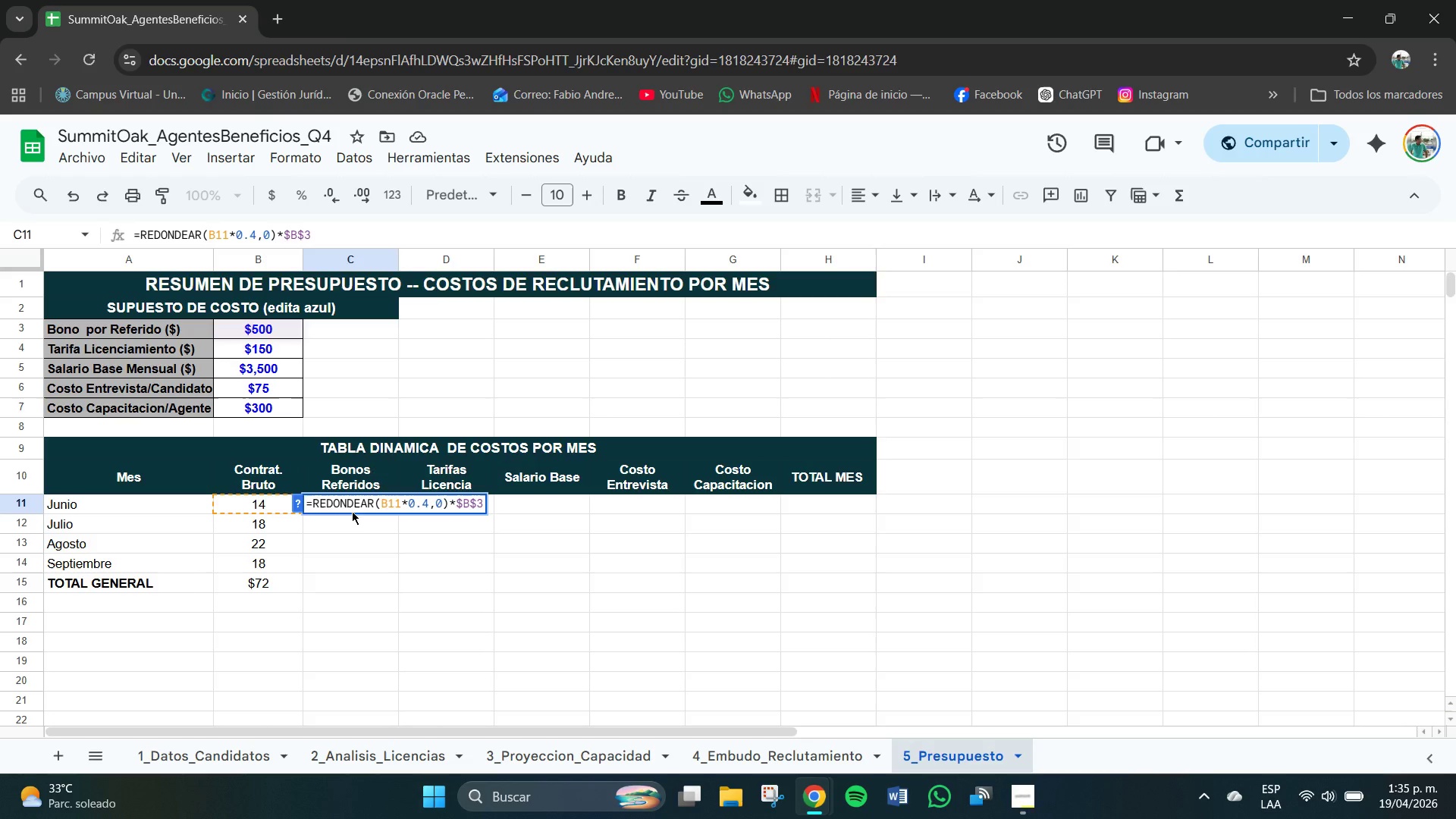 
key(Enter)
 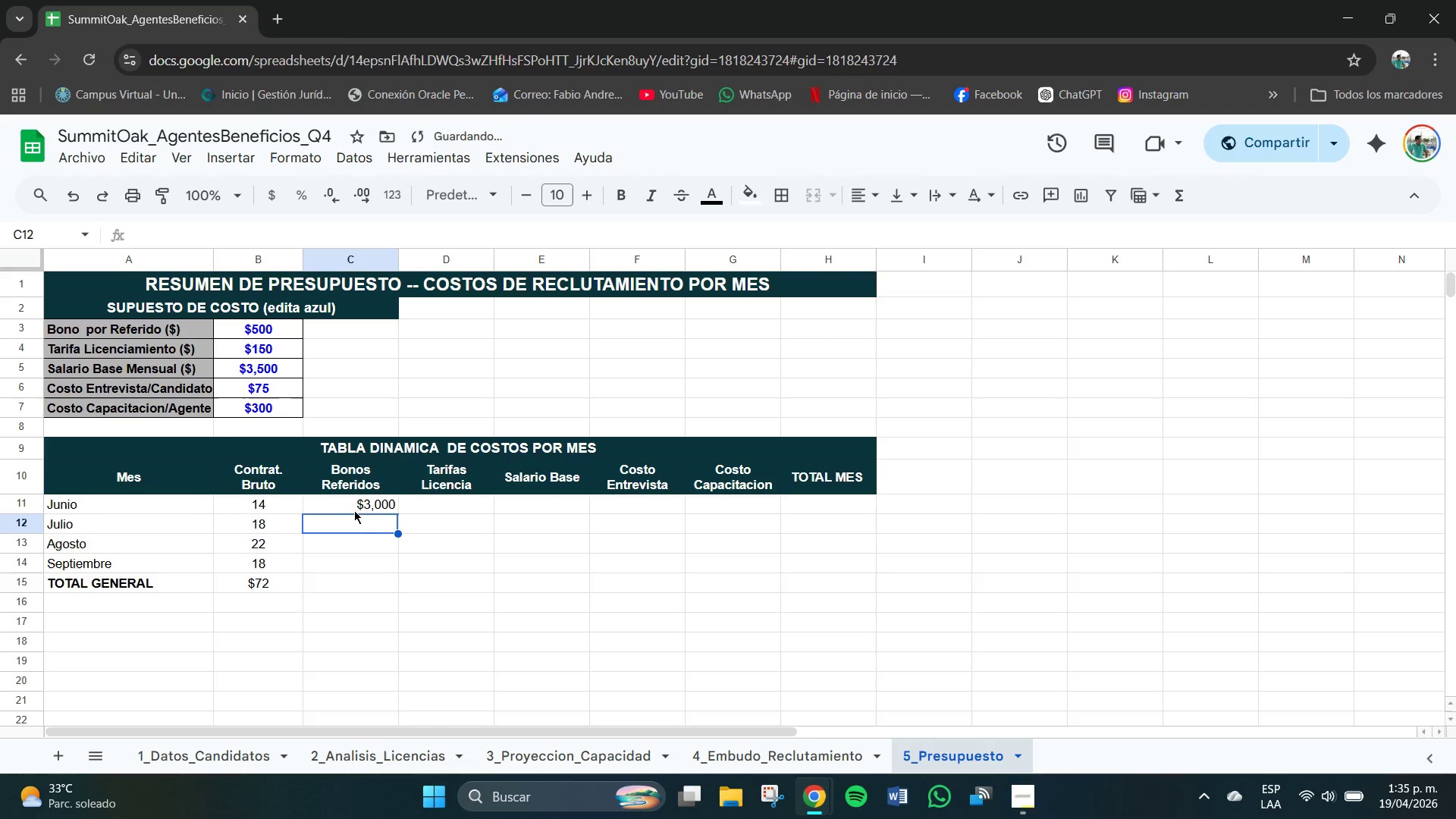 
left_click([373, 507])
 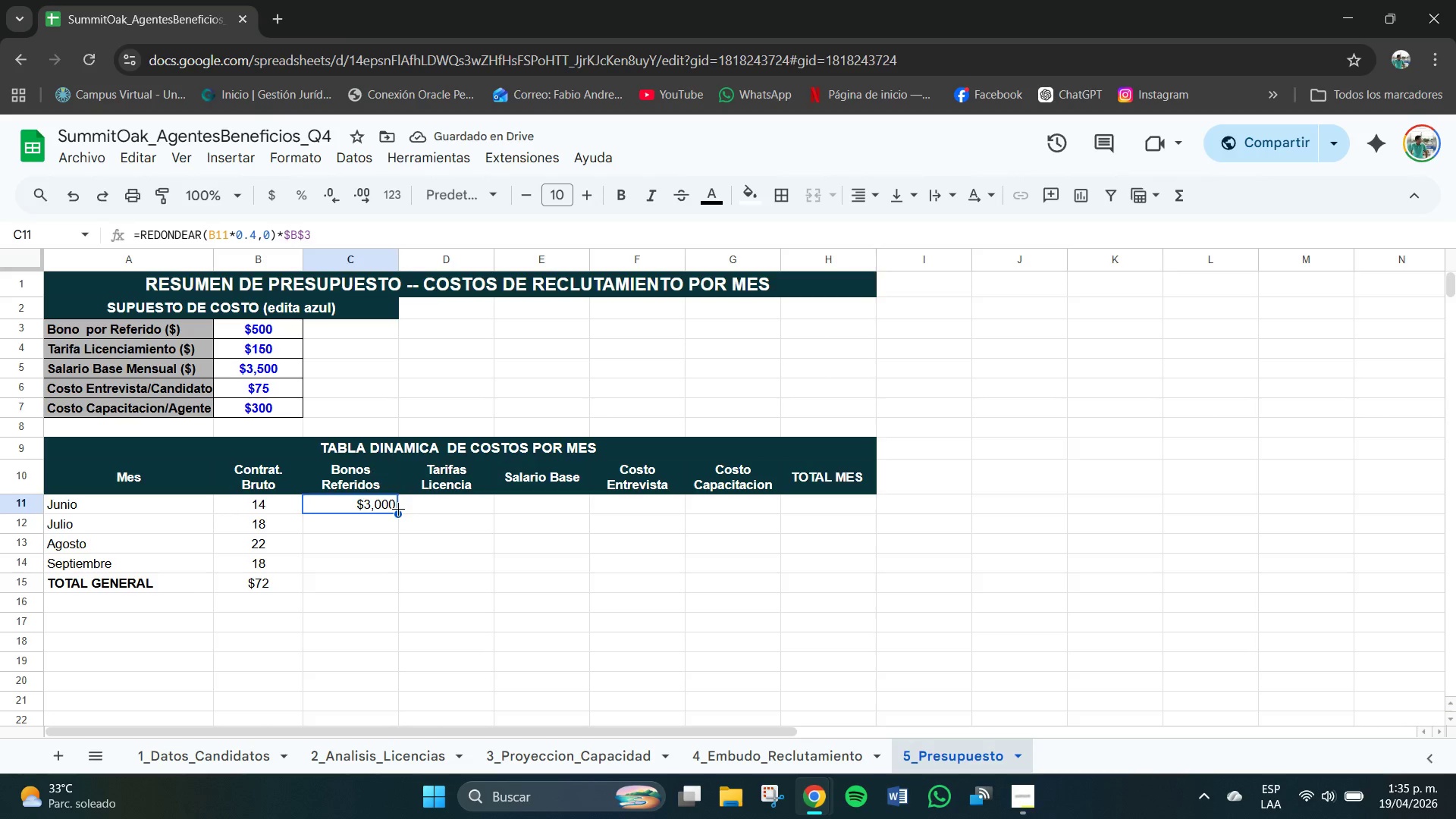 
left_click_drag(start_coordinate=[397, 515], to_coordinate=[392, 529])
 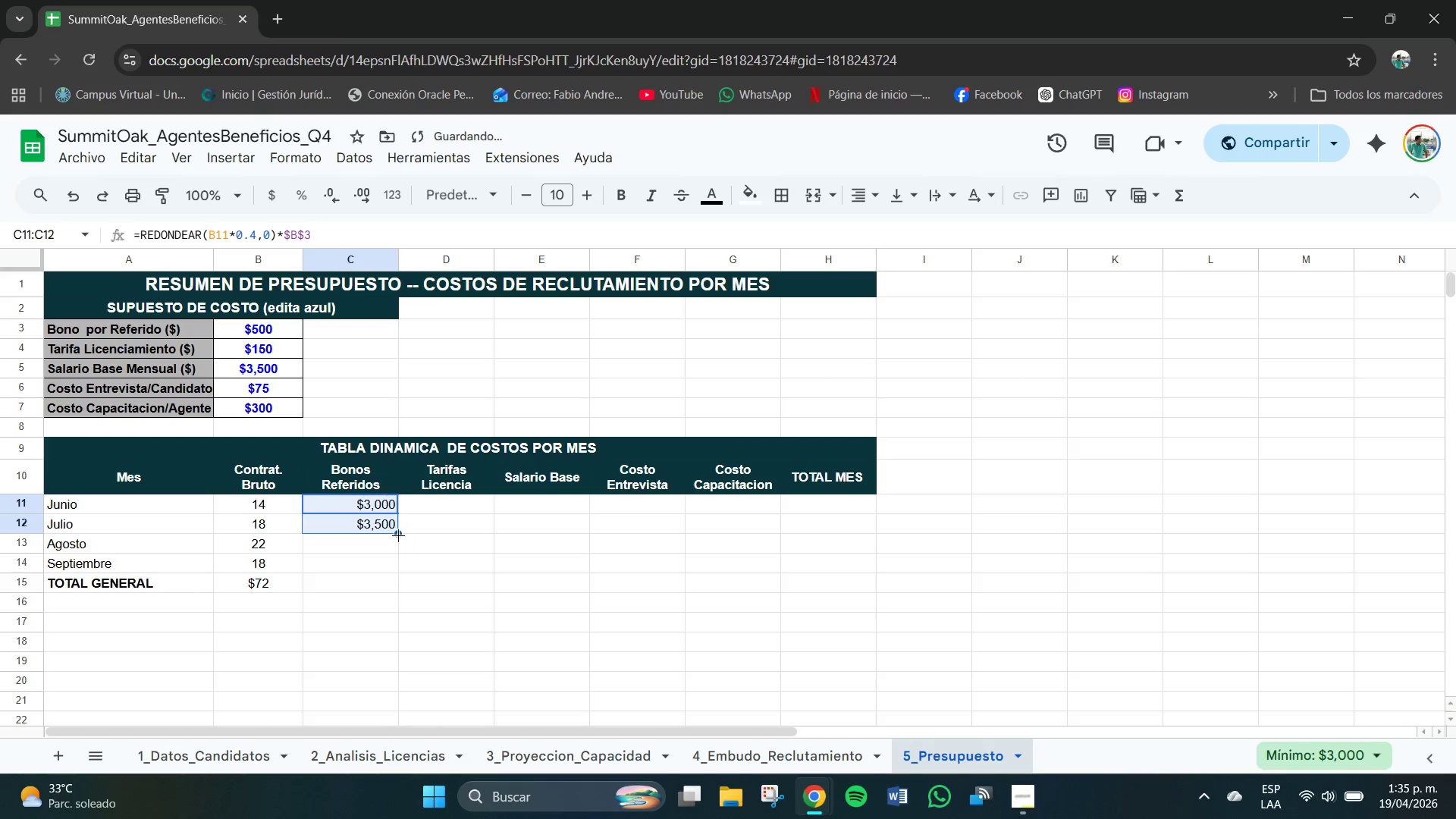 
left_click_drag(start_coordinate=[398, 535], to_coordinate=[396, 551])
 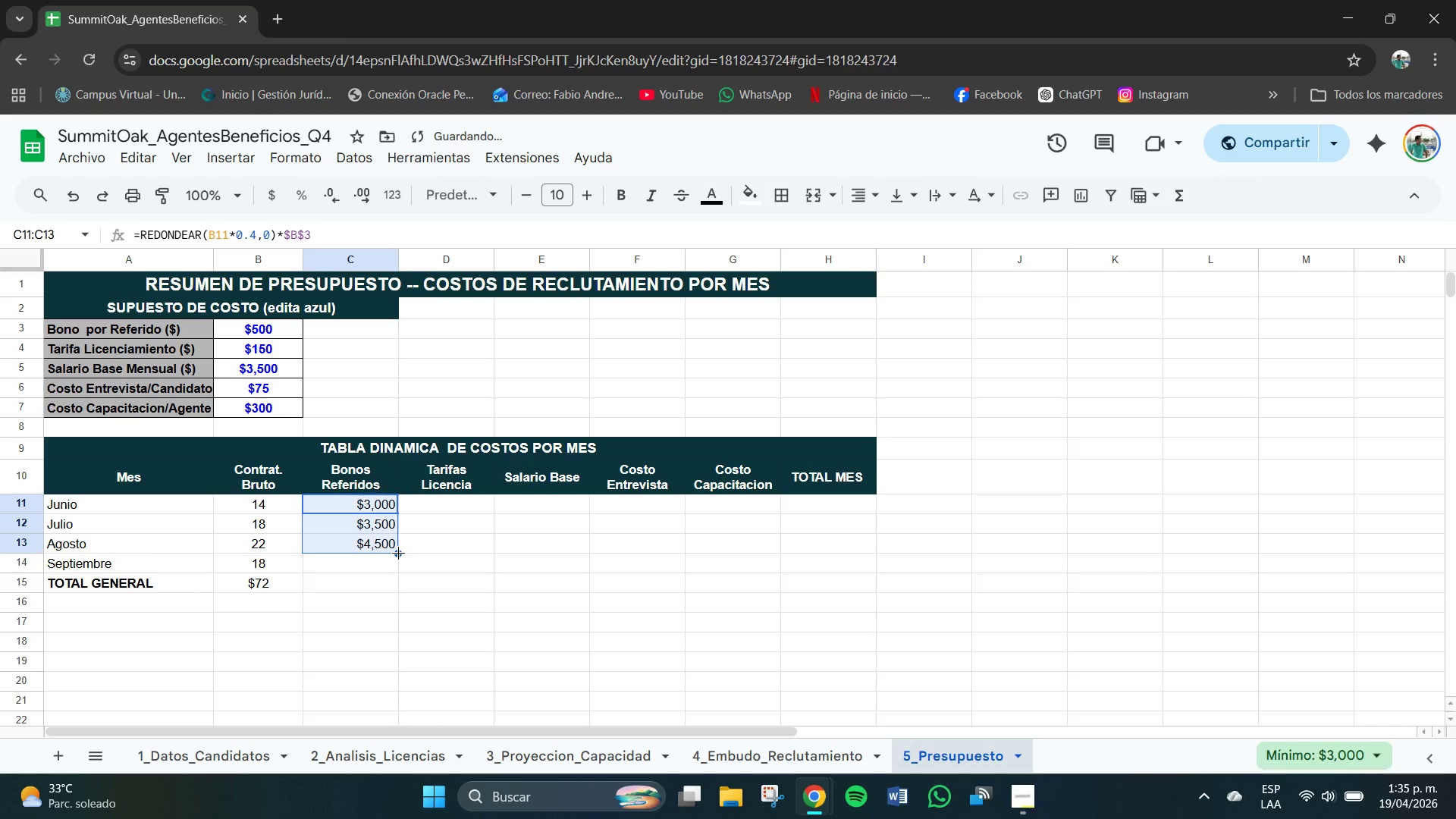 
left_click_drag(start_coordinate=[398, 553], to_coordinate=[391, 590])
 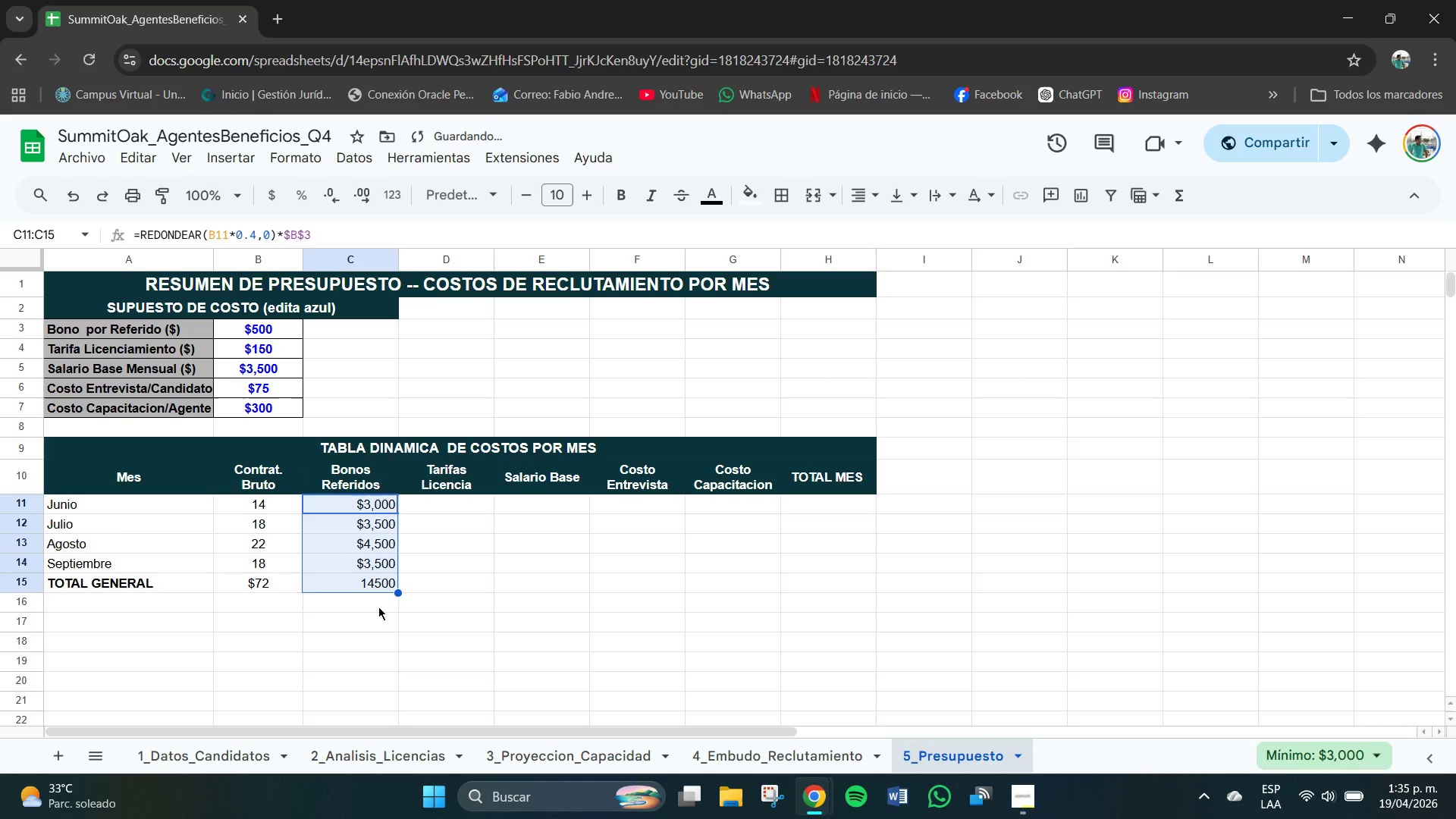 
left_click([368, 601])
 